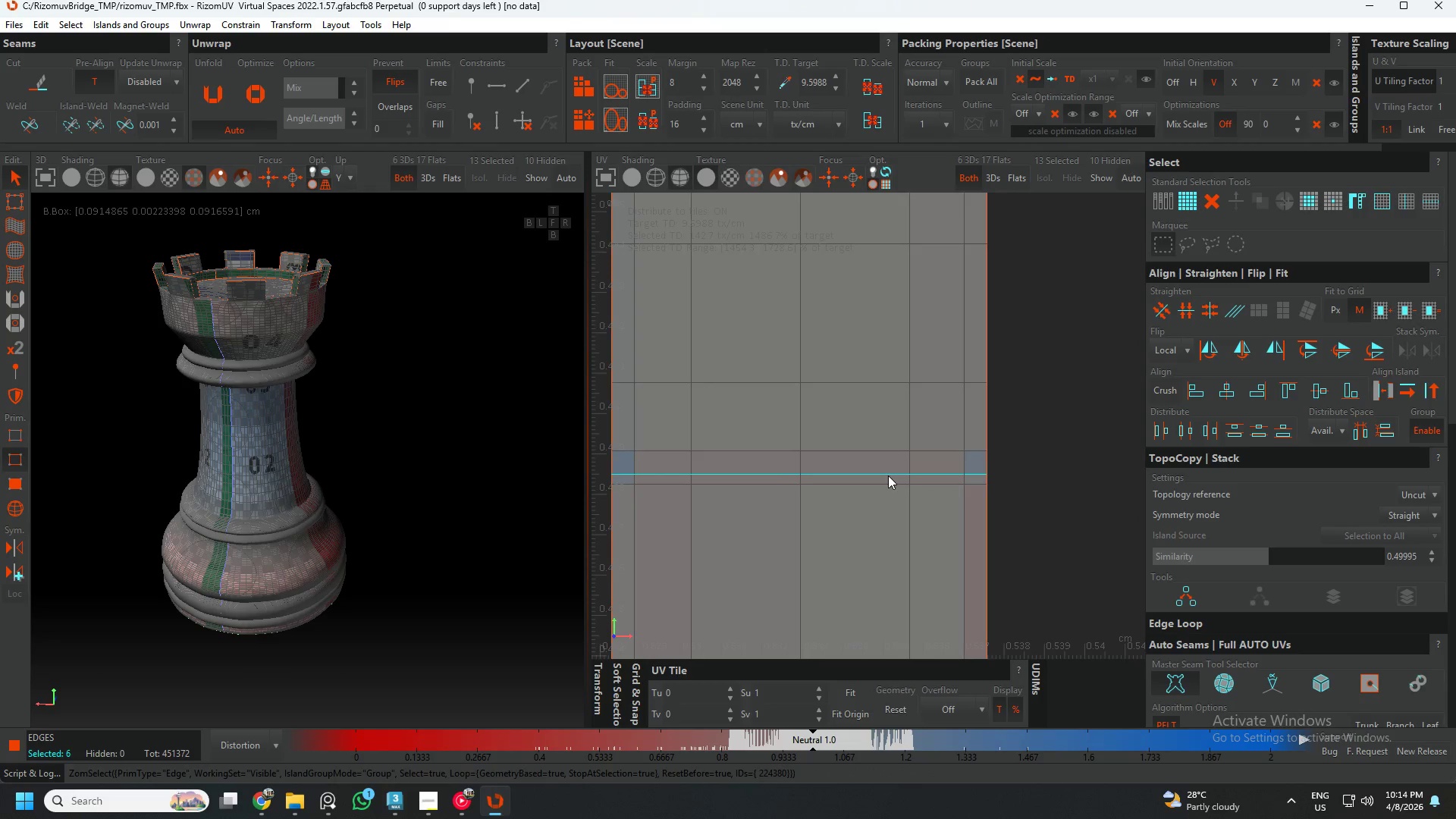 
key(C)
 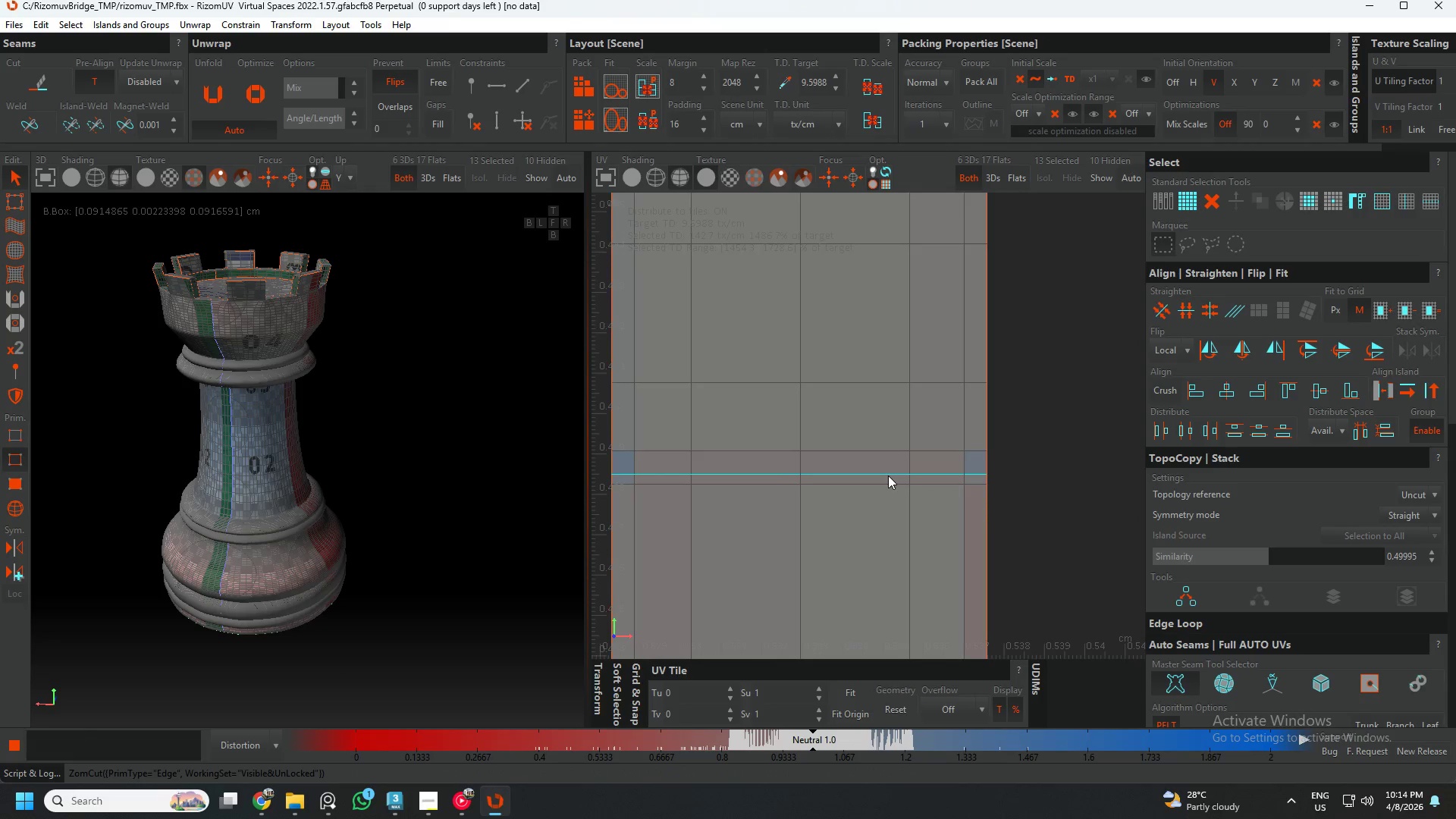 
scroll: coordinate [883, 420], scroll_direction: down, amount: 20.0
 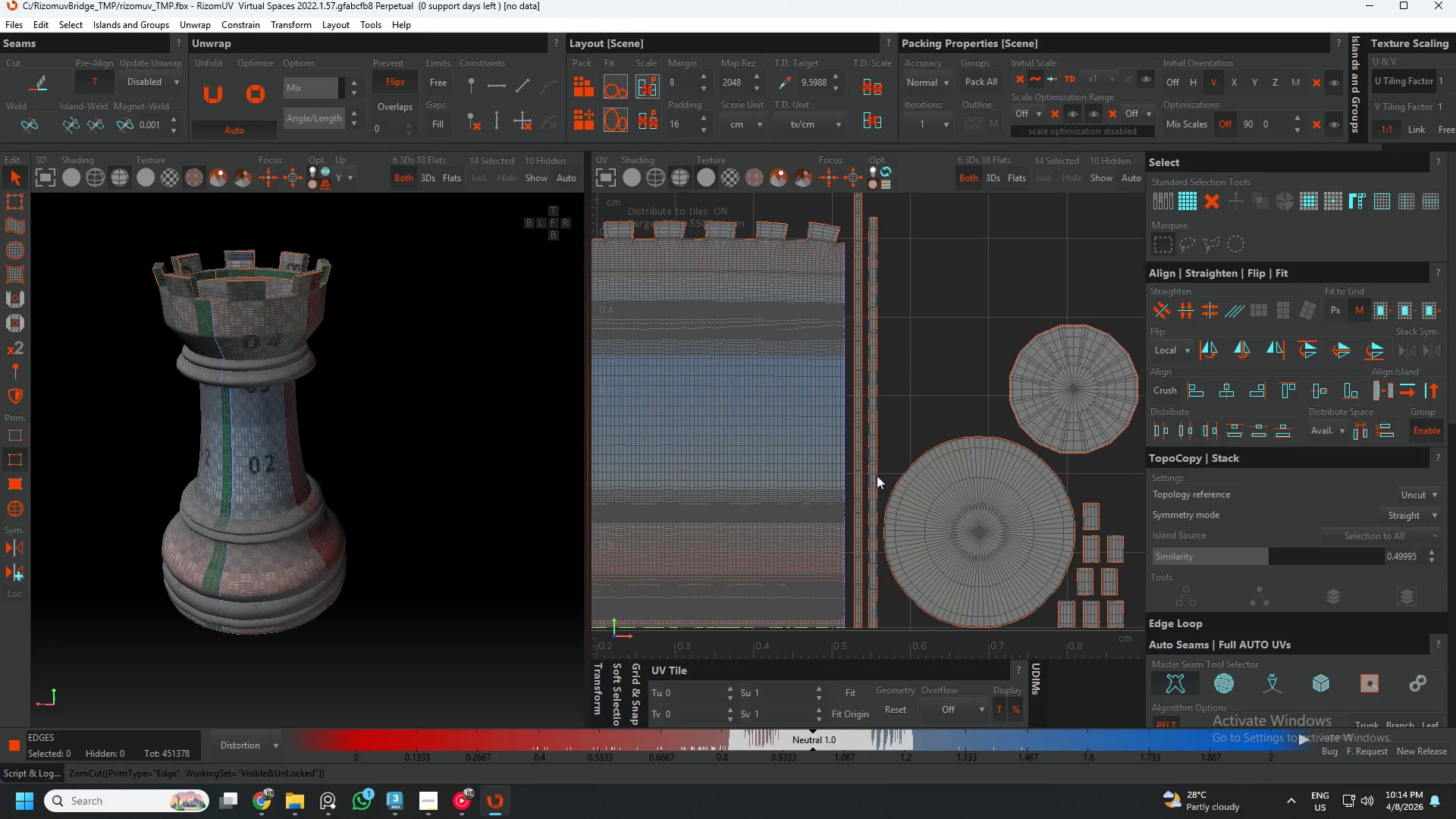 
scroll: coordinate [880, 407], scroll_direction: up, amount: 9.0
 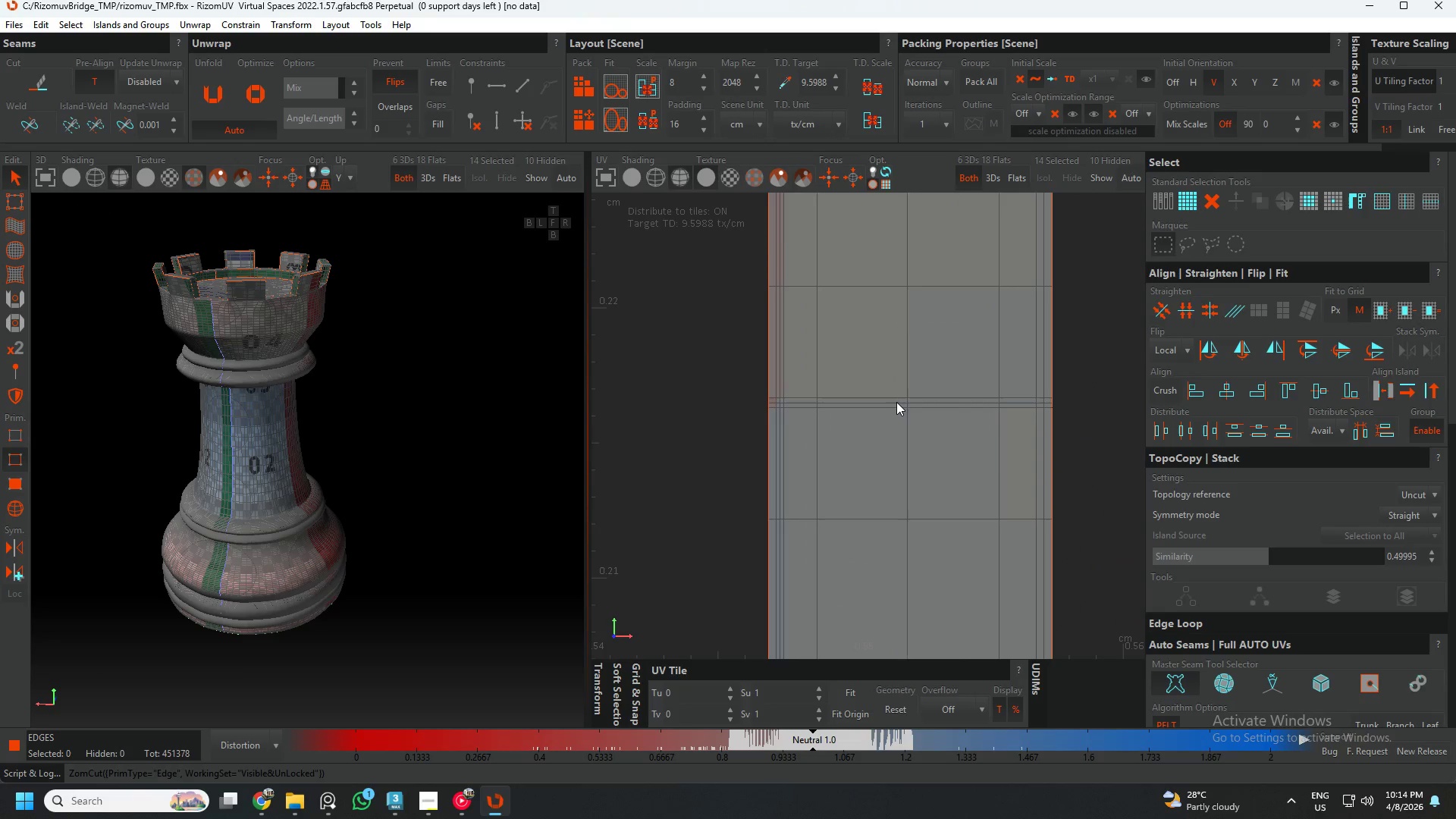 
double_click([896, 402])
 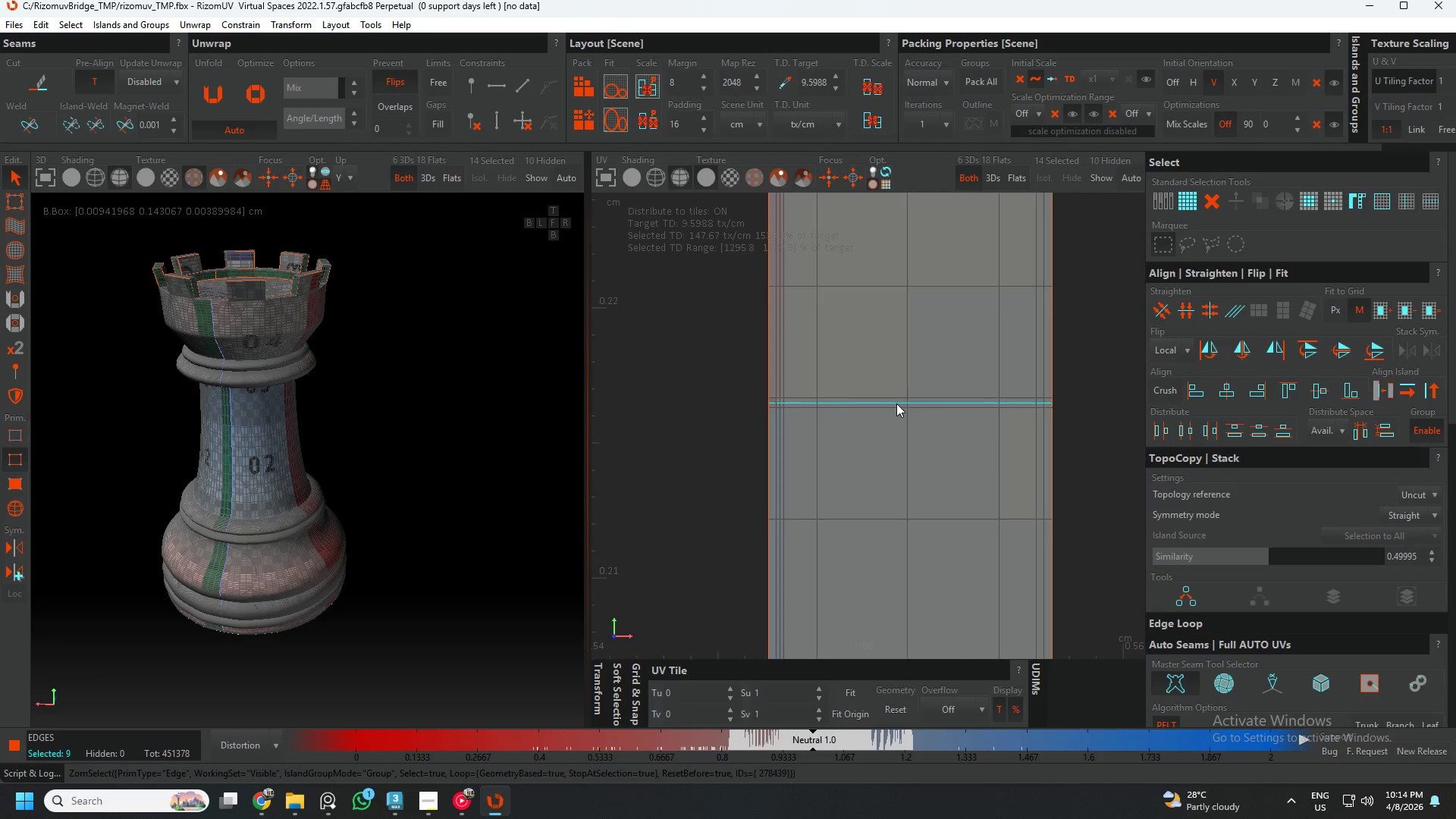 
scroll: coordinate [896, 403], scroll_direction: down, amount: 1.0
 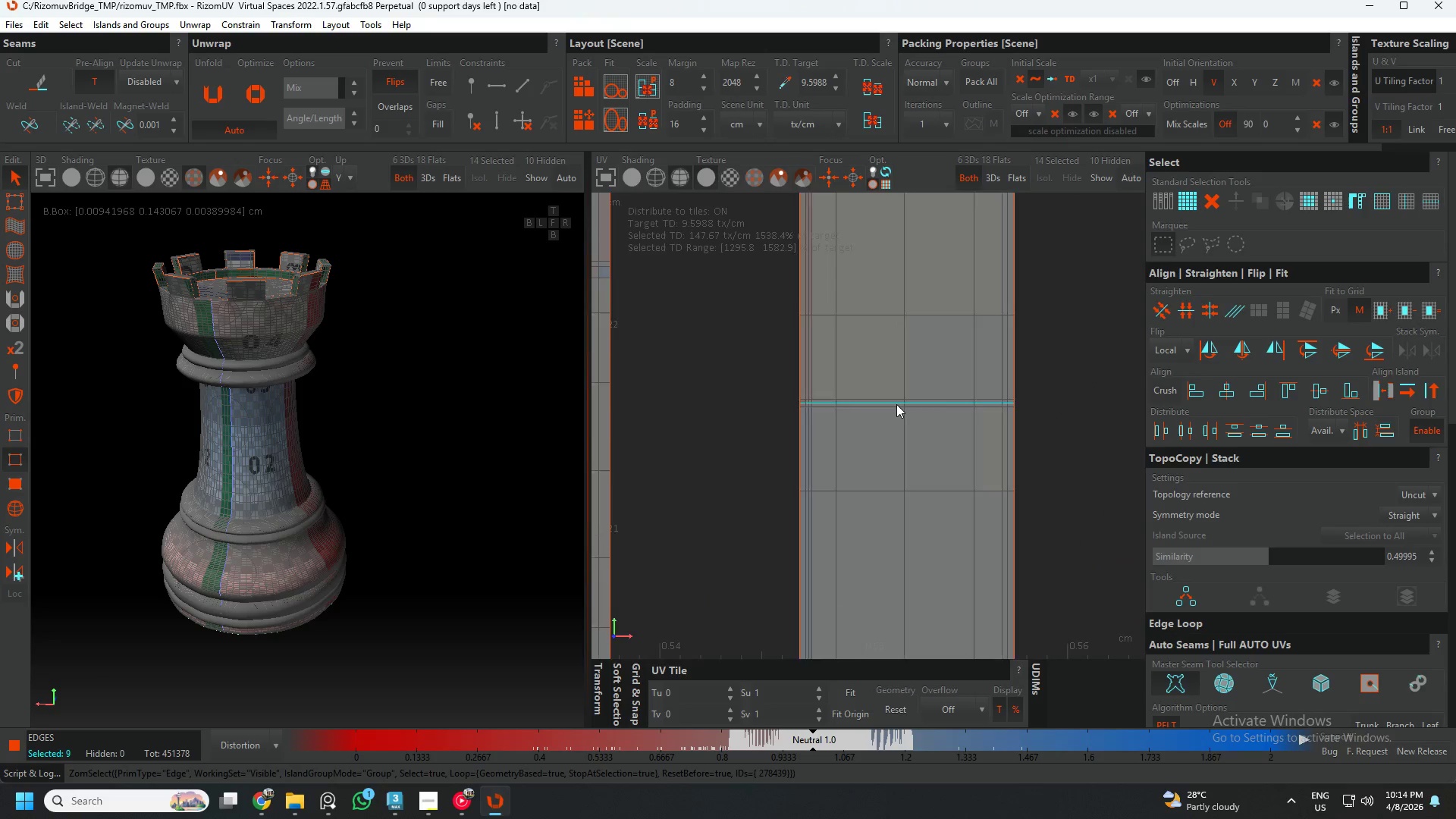 
key(C)
 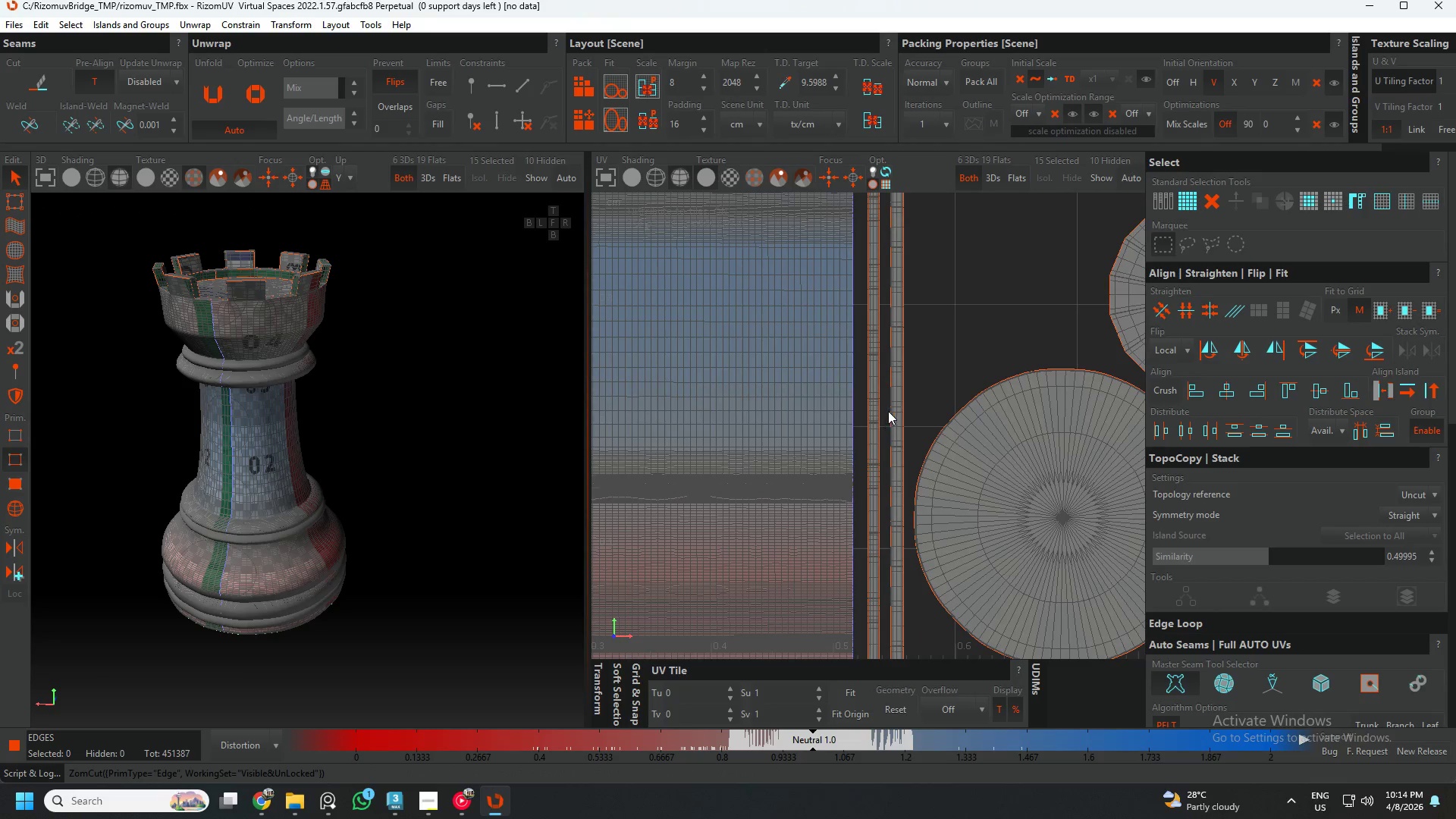 
scroll: coordinate [896, 408], scroll_direction: down, amount: 10.0
 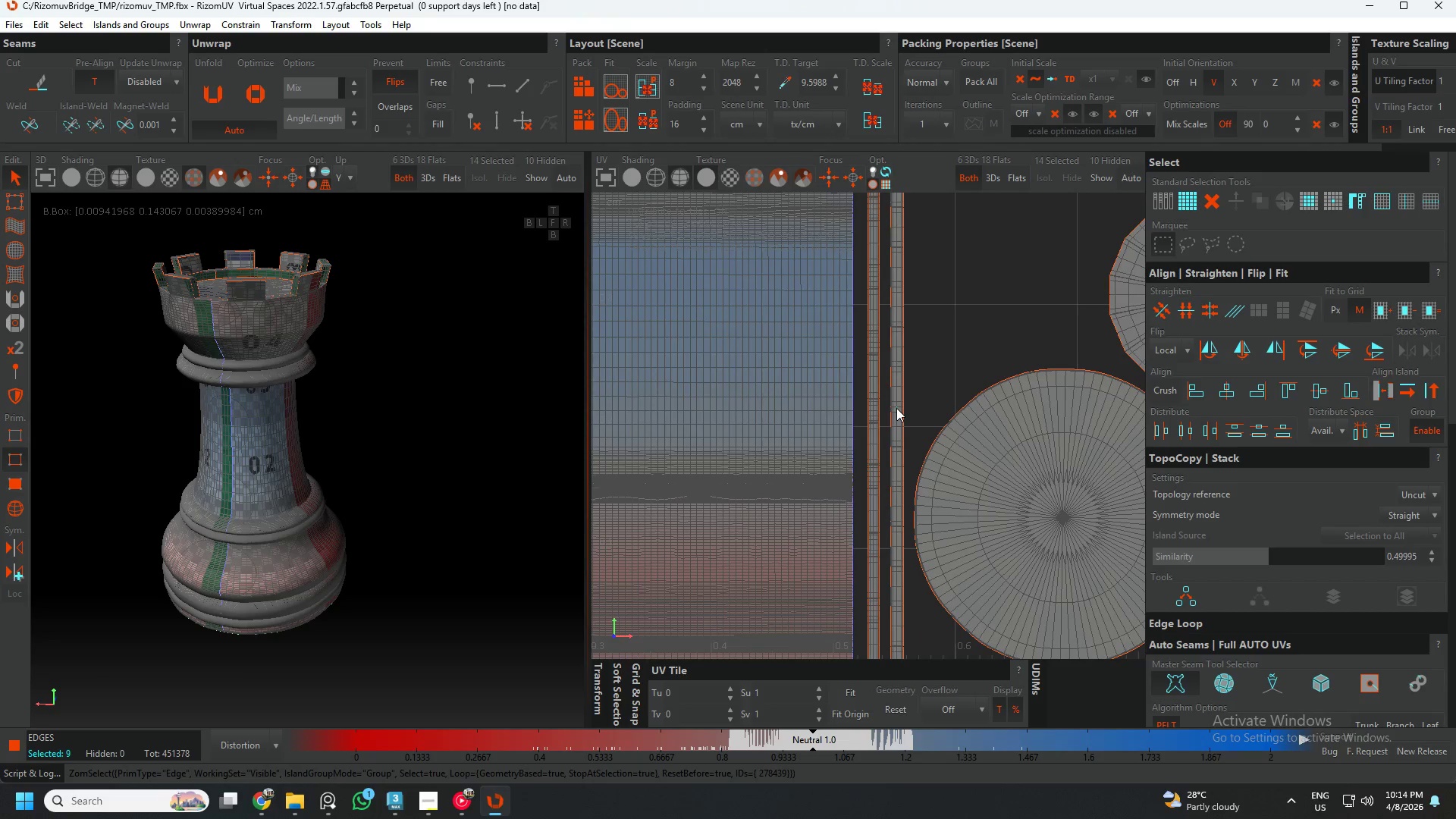 
scroll: coordinate [842, 442], scroll_direction: up, amount: 8.0
 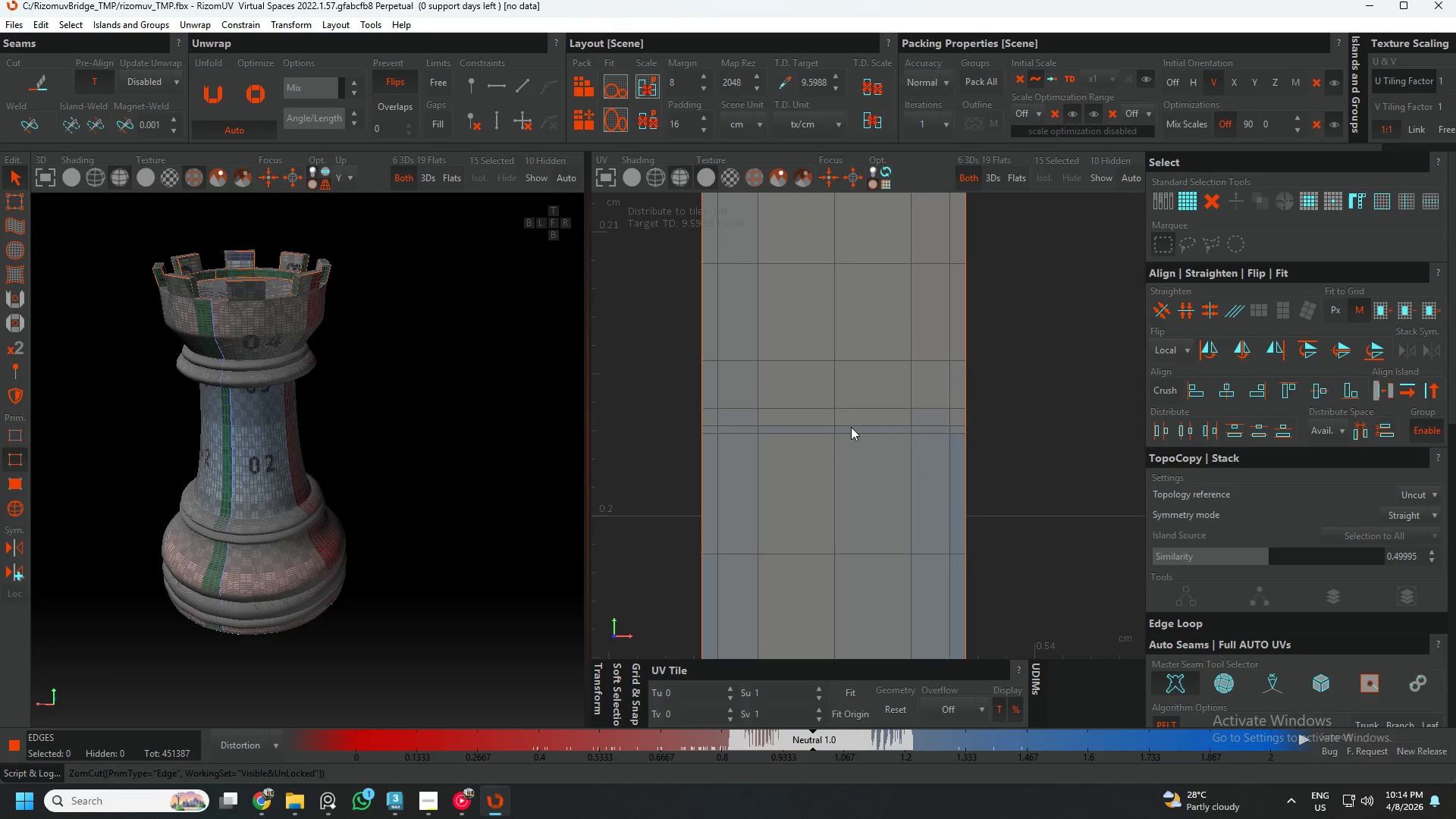 
double_click([851, 427])
 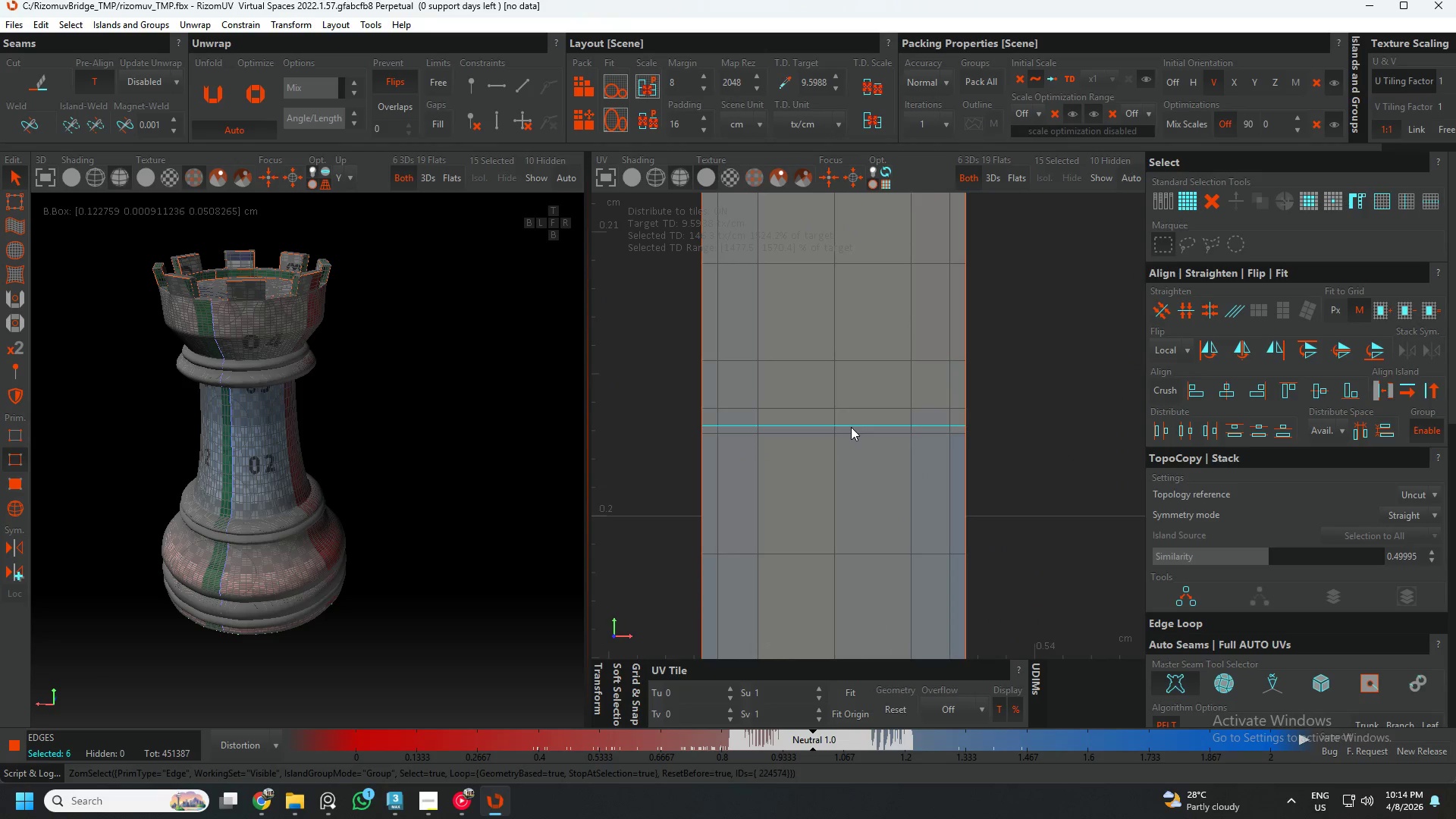 
key(C)
 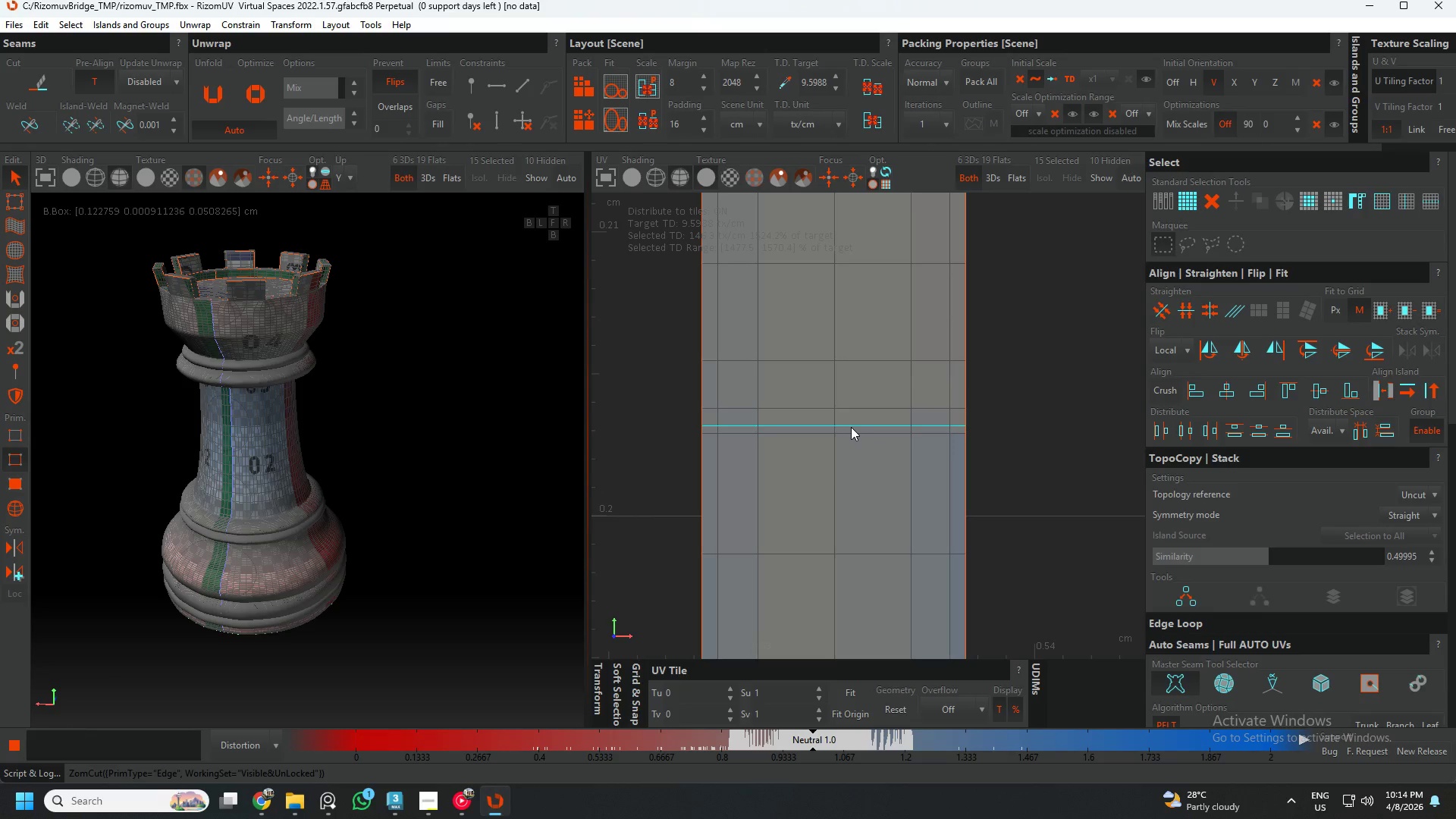 
scroll: coordinate [861, 441], scroll_direction: down, amount: 22.0
 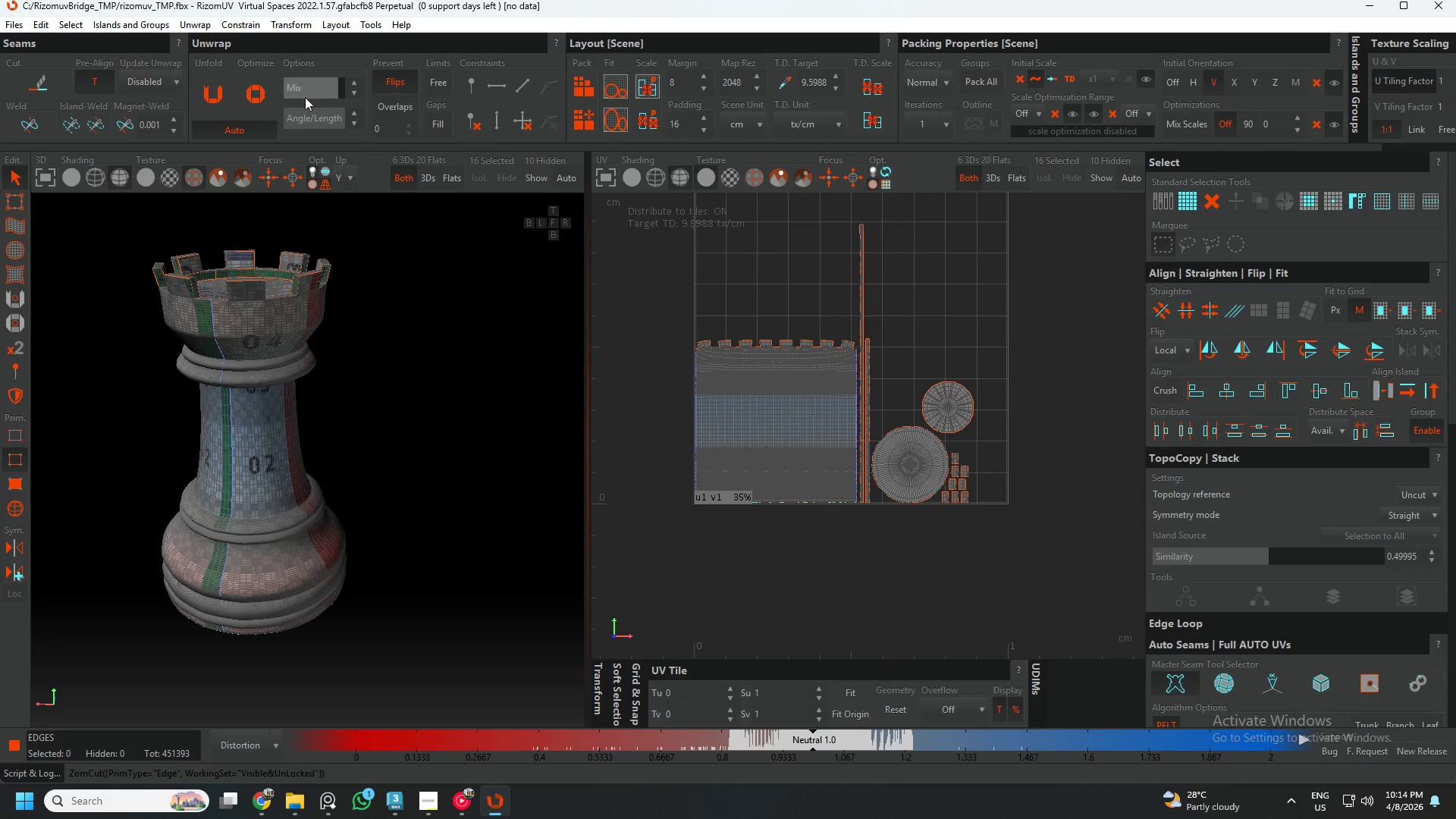 
left_click([216, 85])
 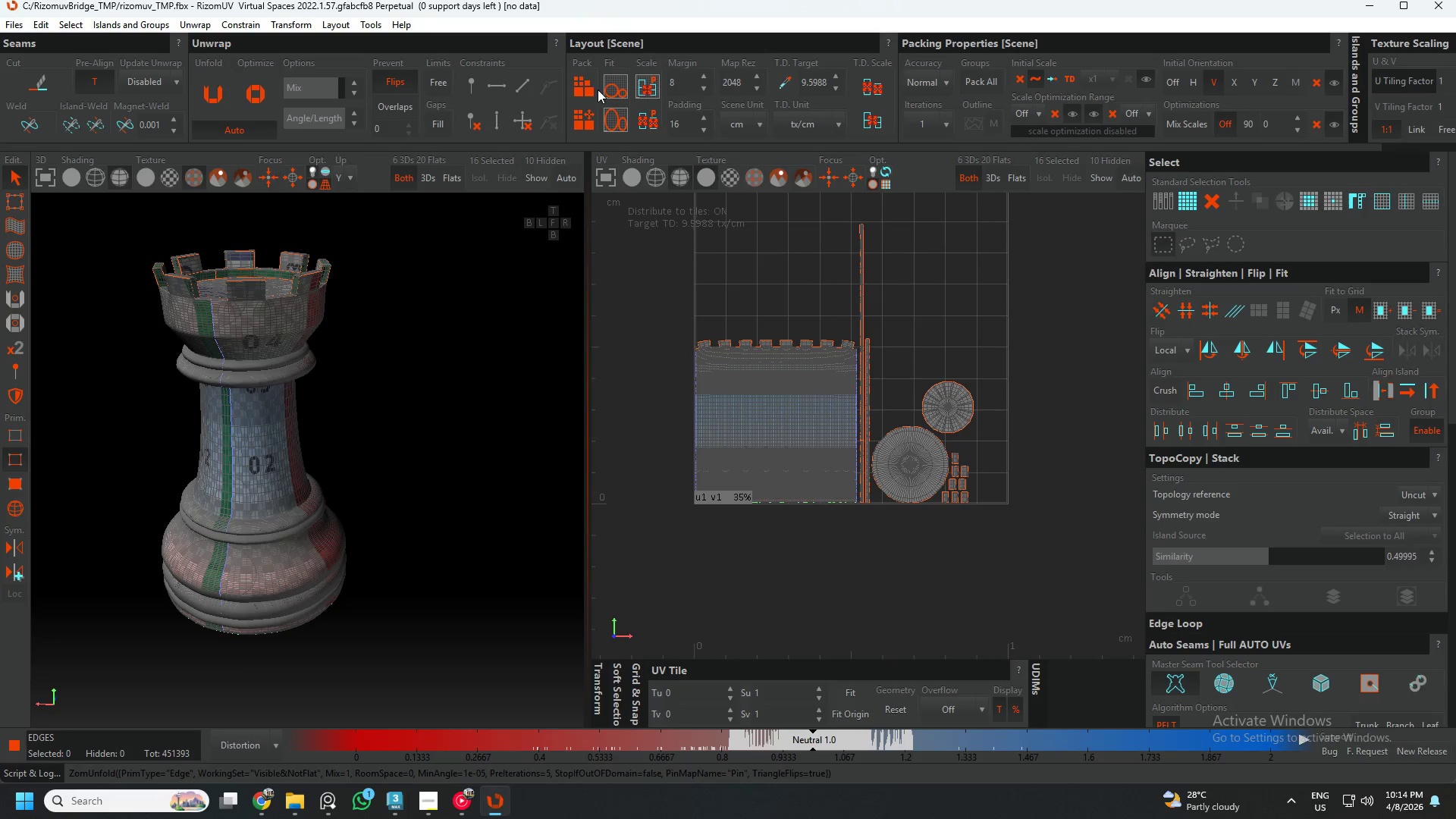 
left_click([584, 89])
 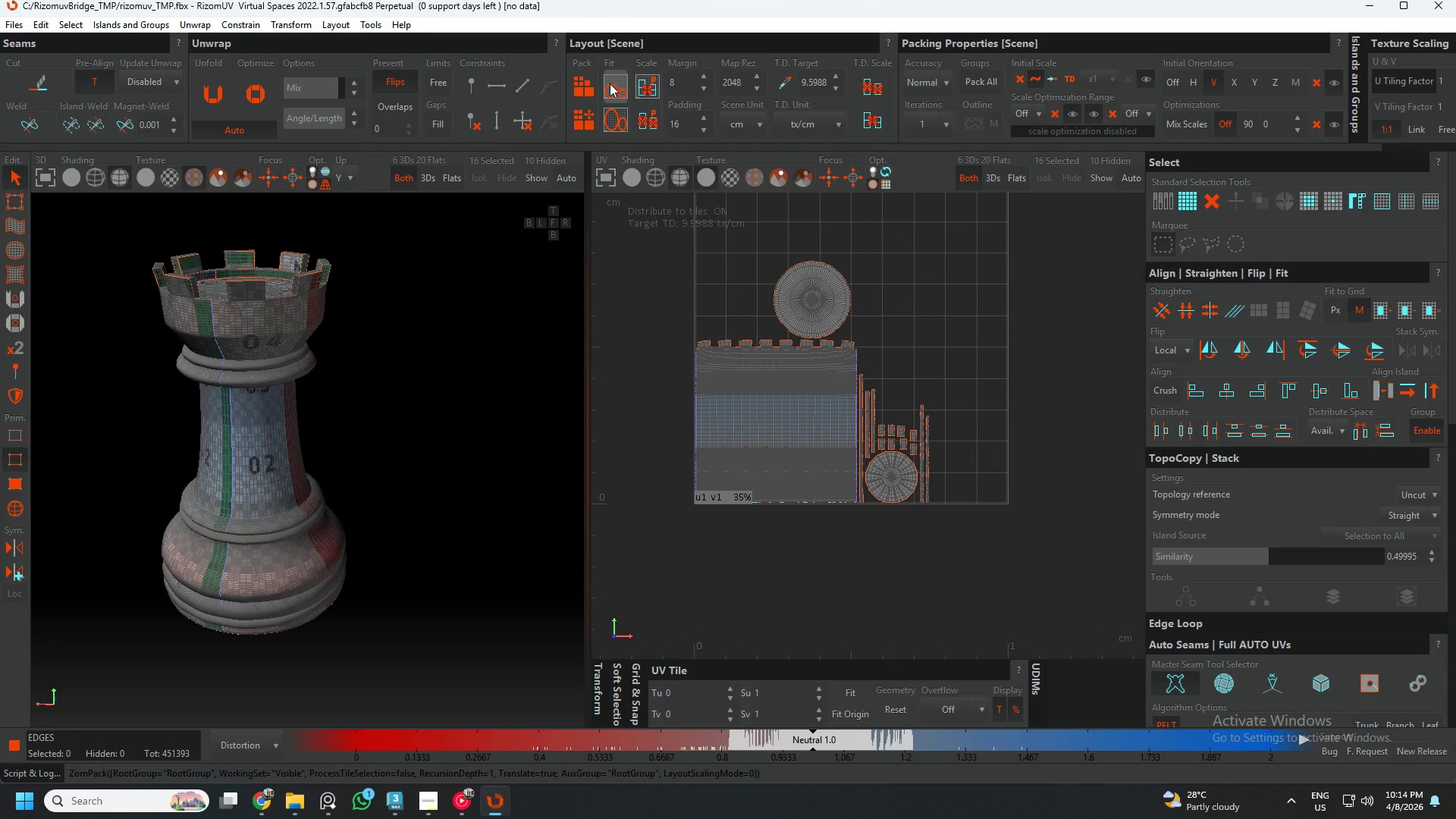 
left_click([611, 83])
 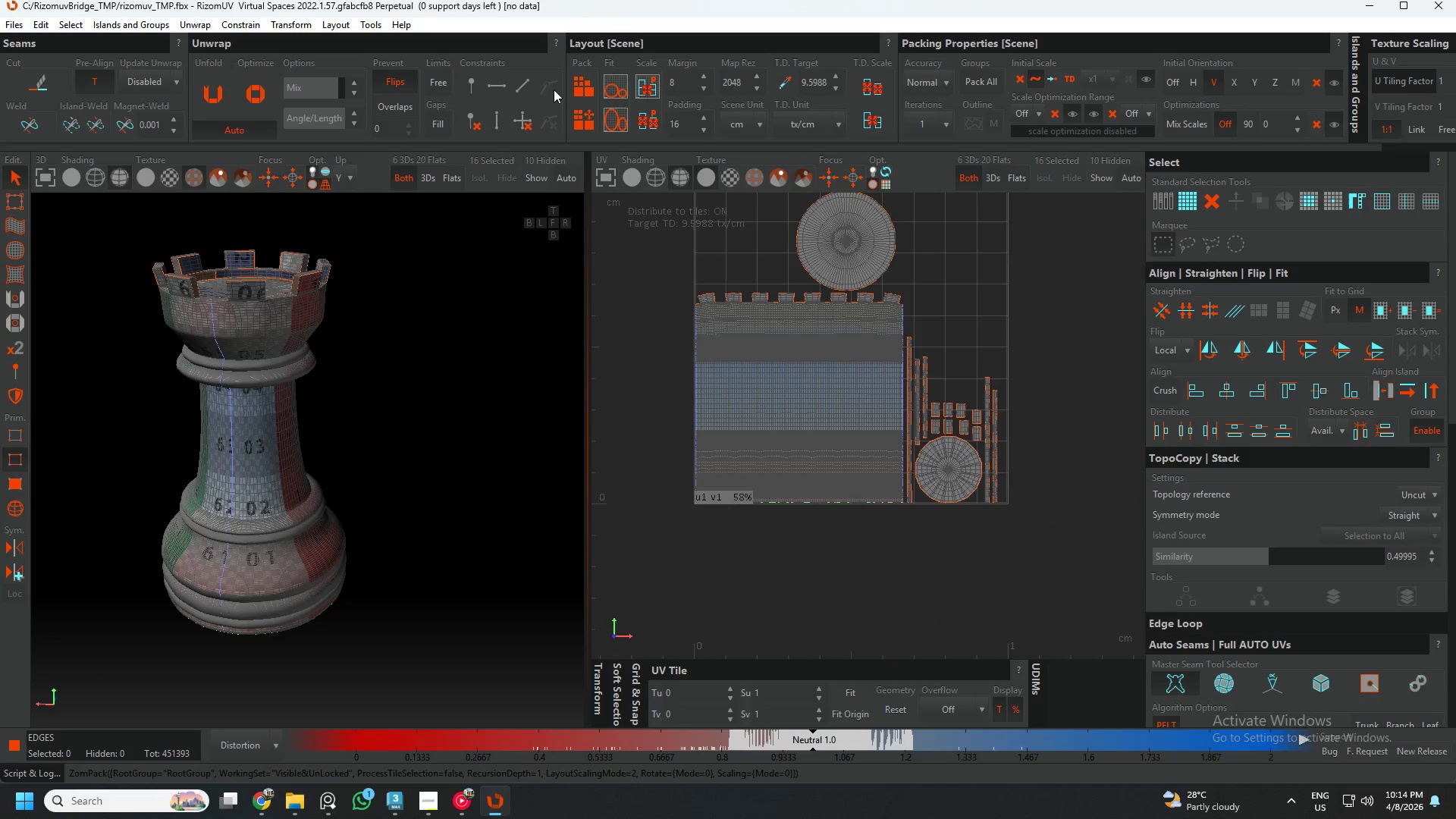 
left_click([582, 83])
 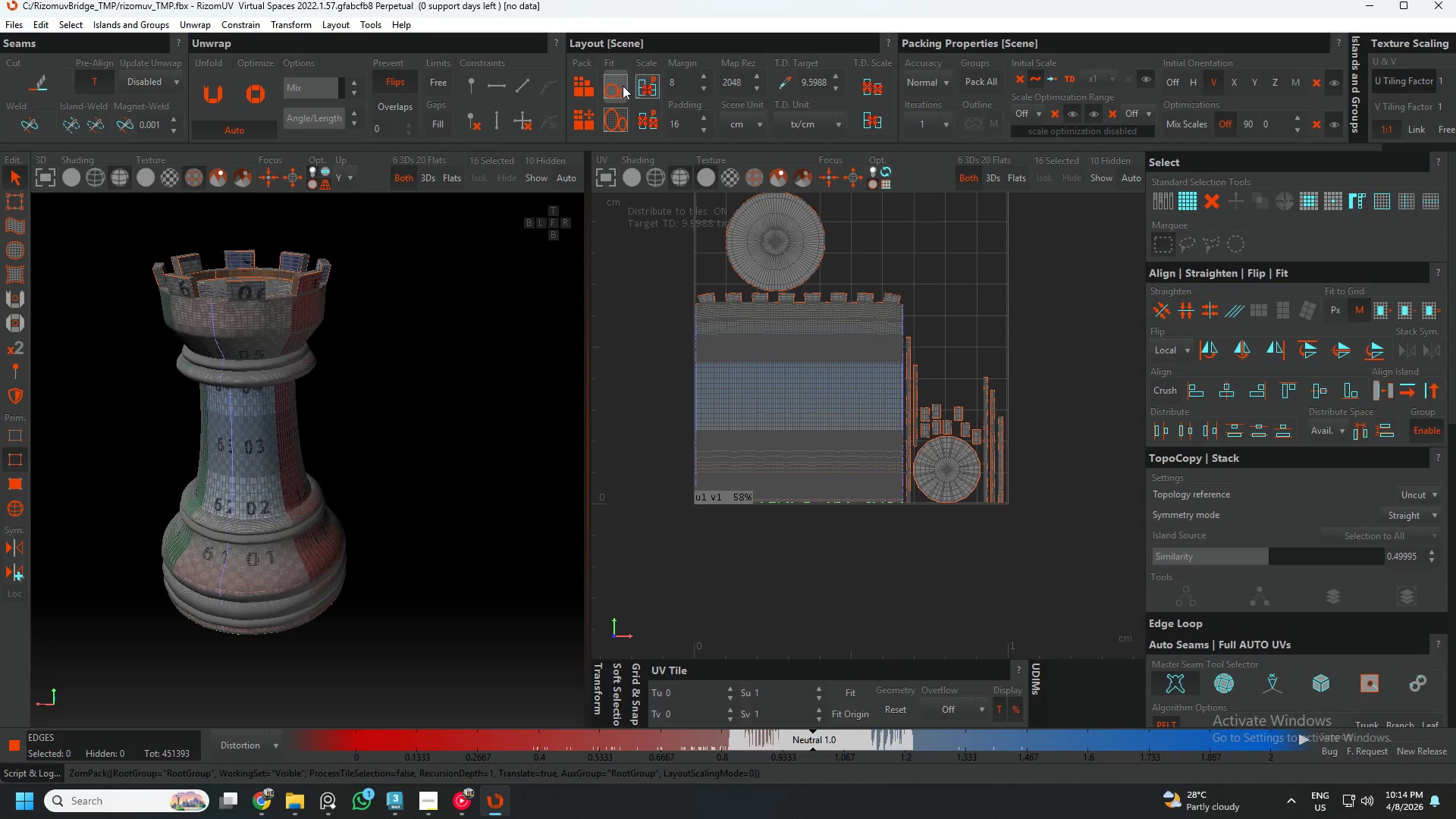 
left_click([619, 86])
 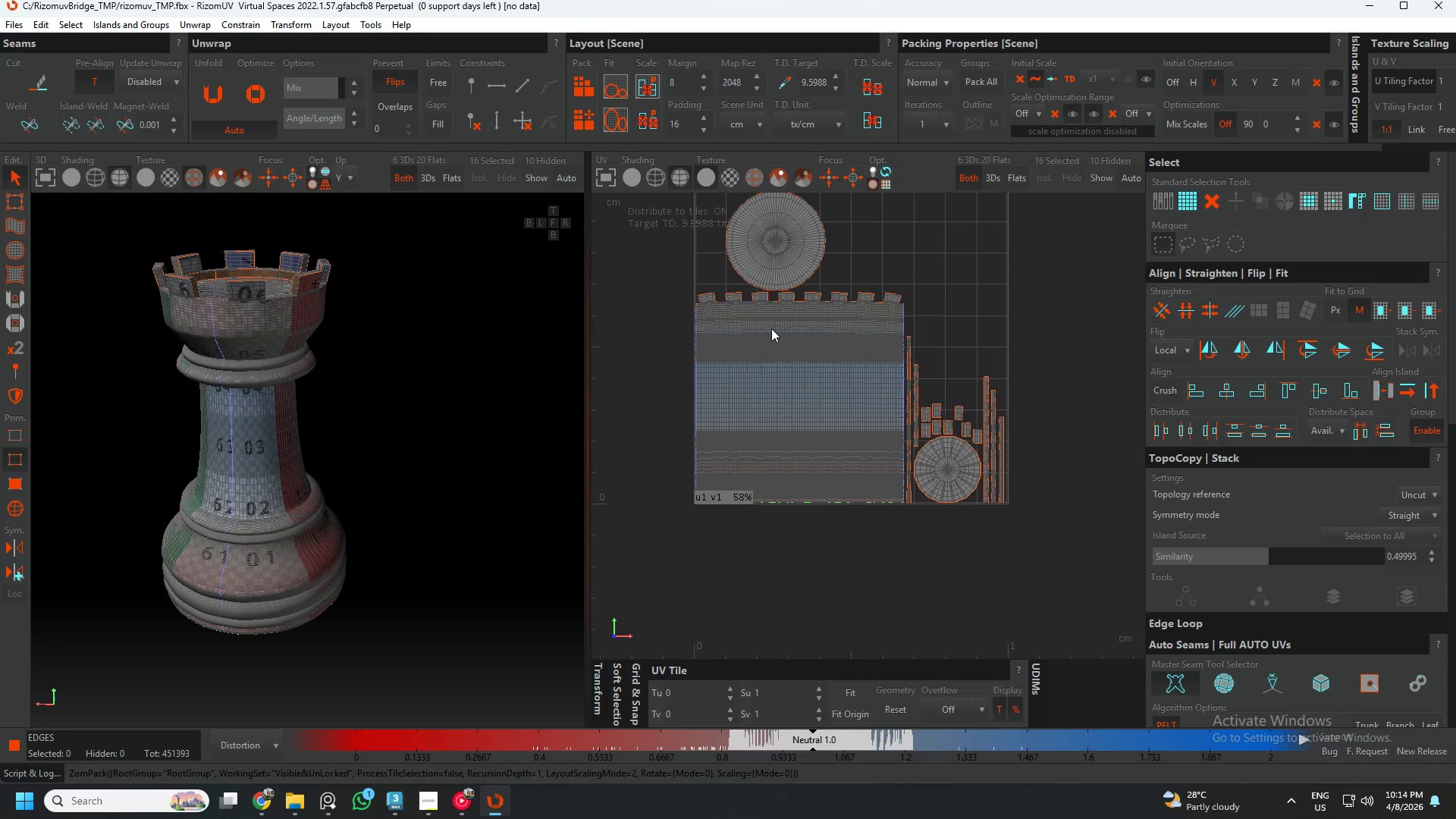 
scroll: coordinate [777, 340], scroll_direction: down, amount: 1.0
 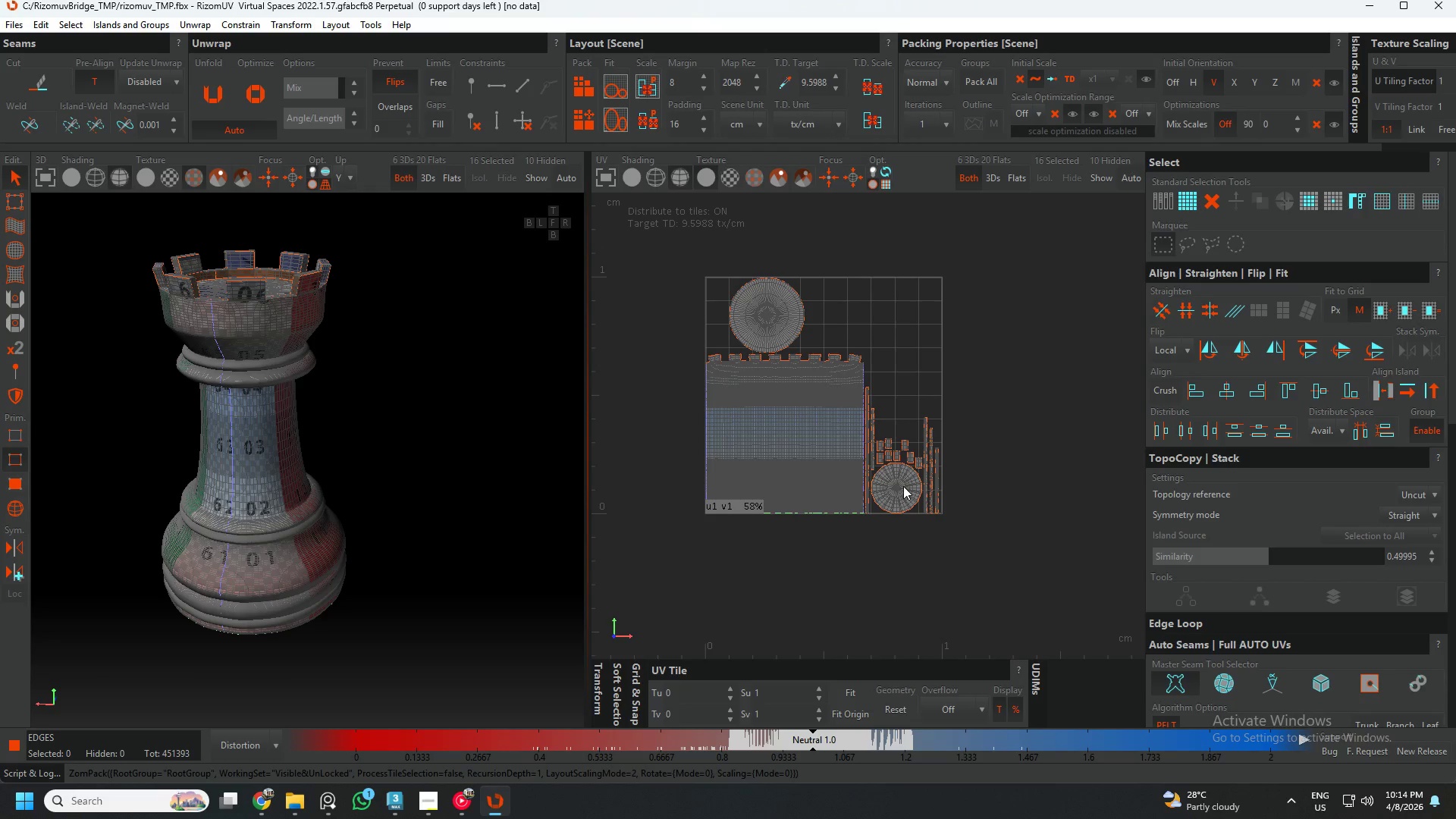 
left_click([24, 207])
 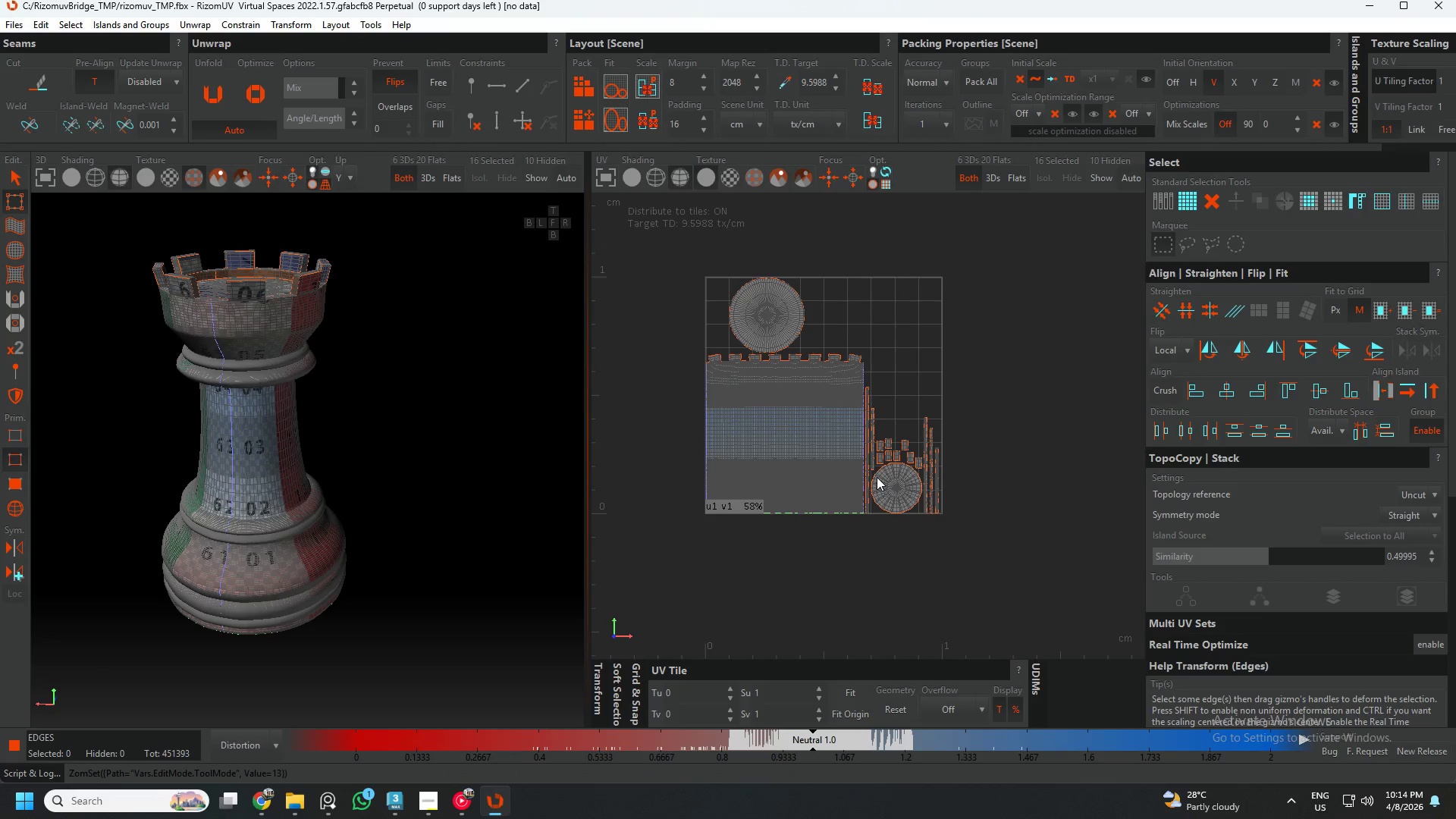 
key(F4)
 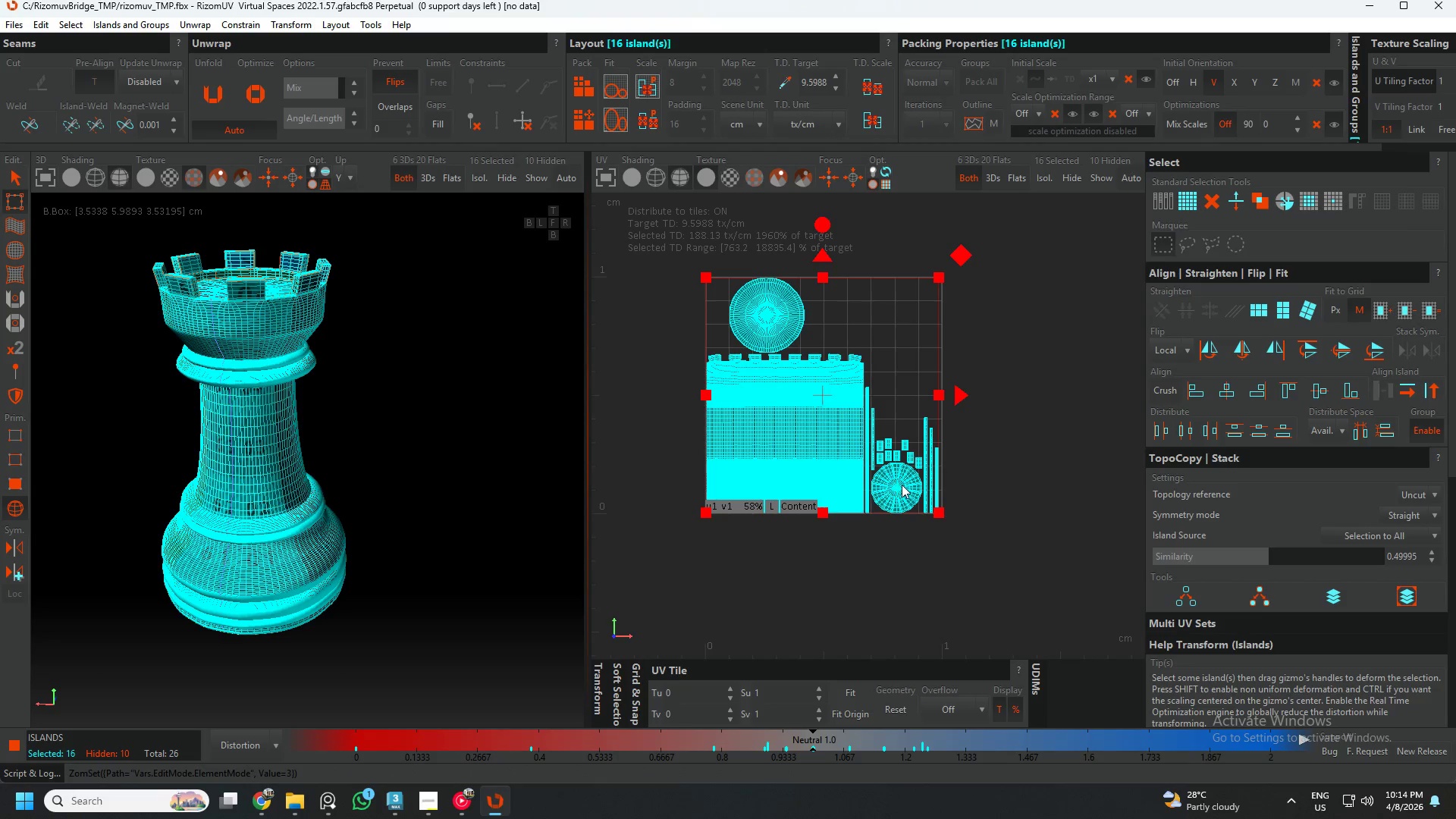 
left_click([902, 485])
 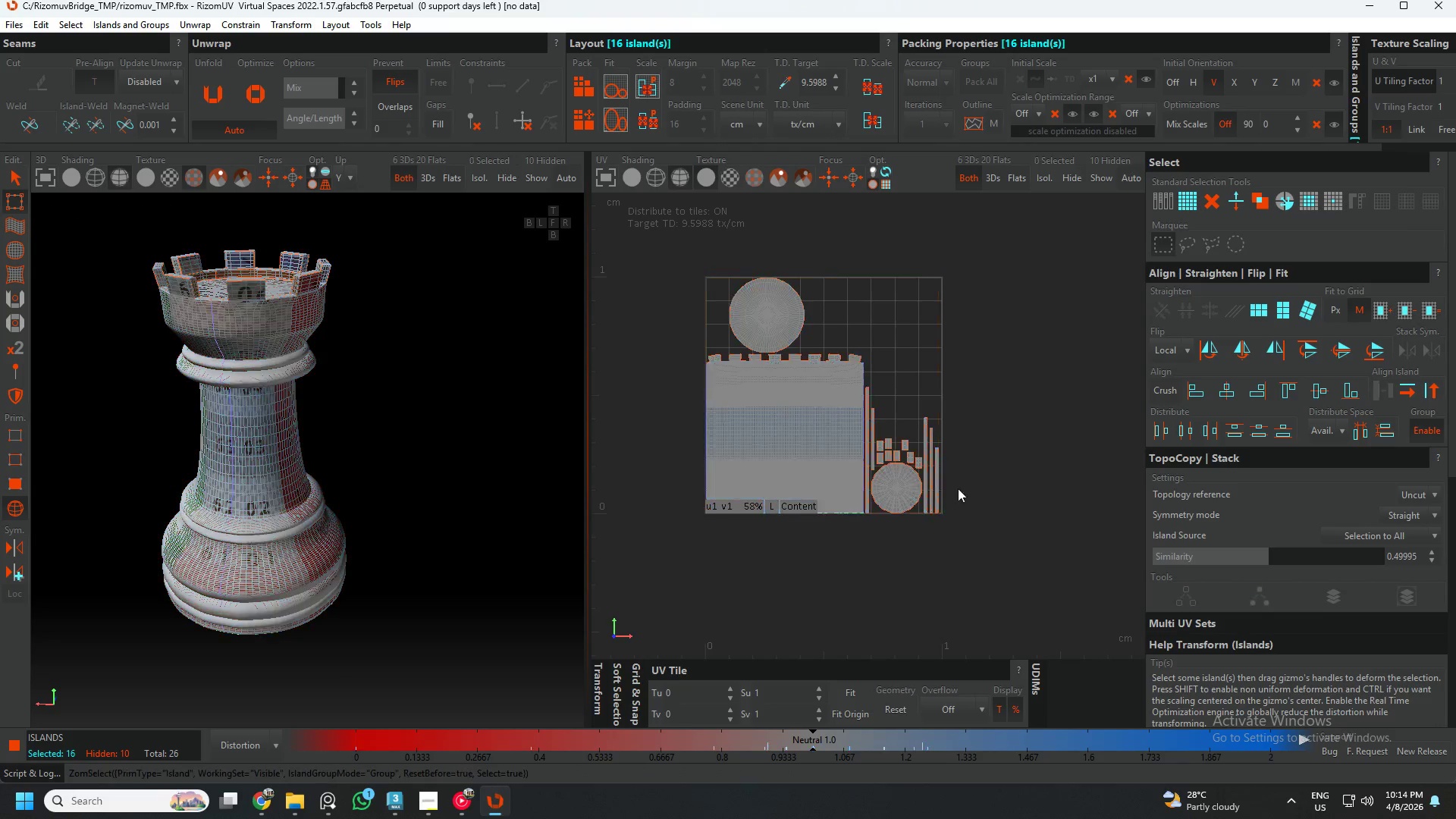 
double_click([915, 488])
 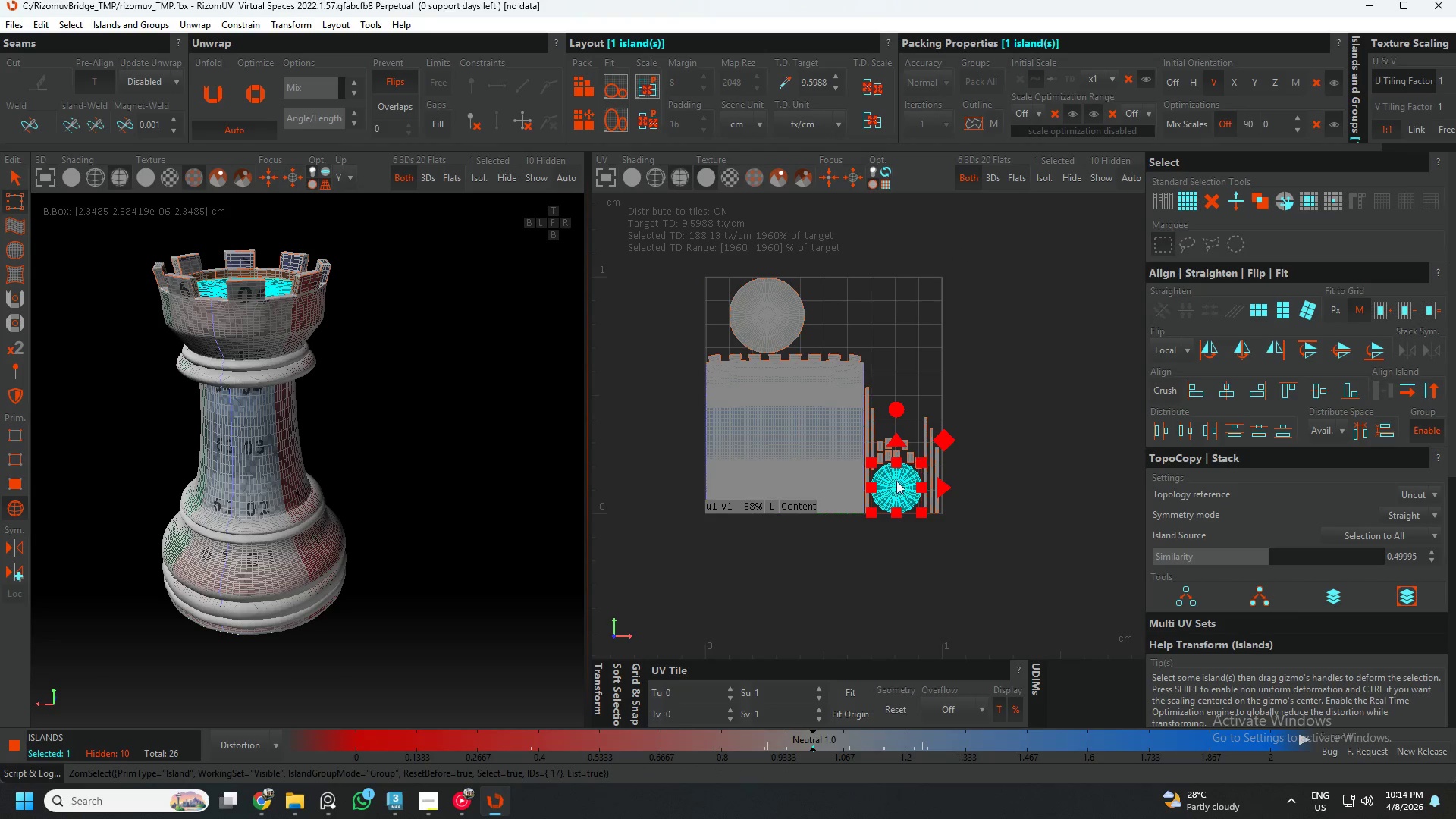 
left_click_drag(start_coordinate=[893, 484], to_coordinate=[892, 314])
 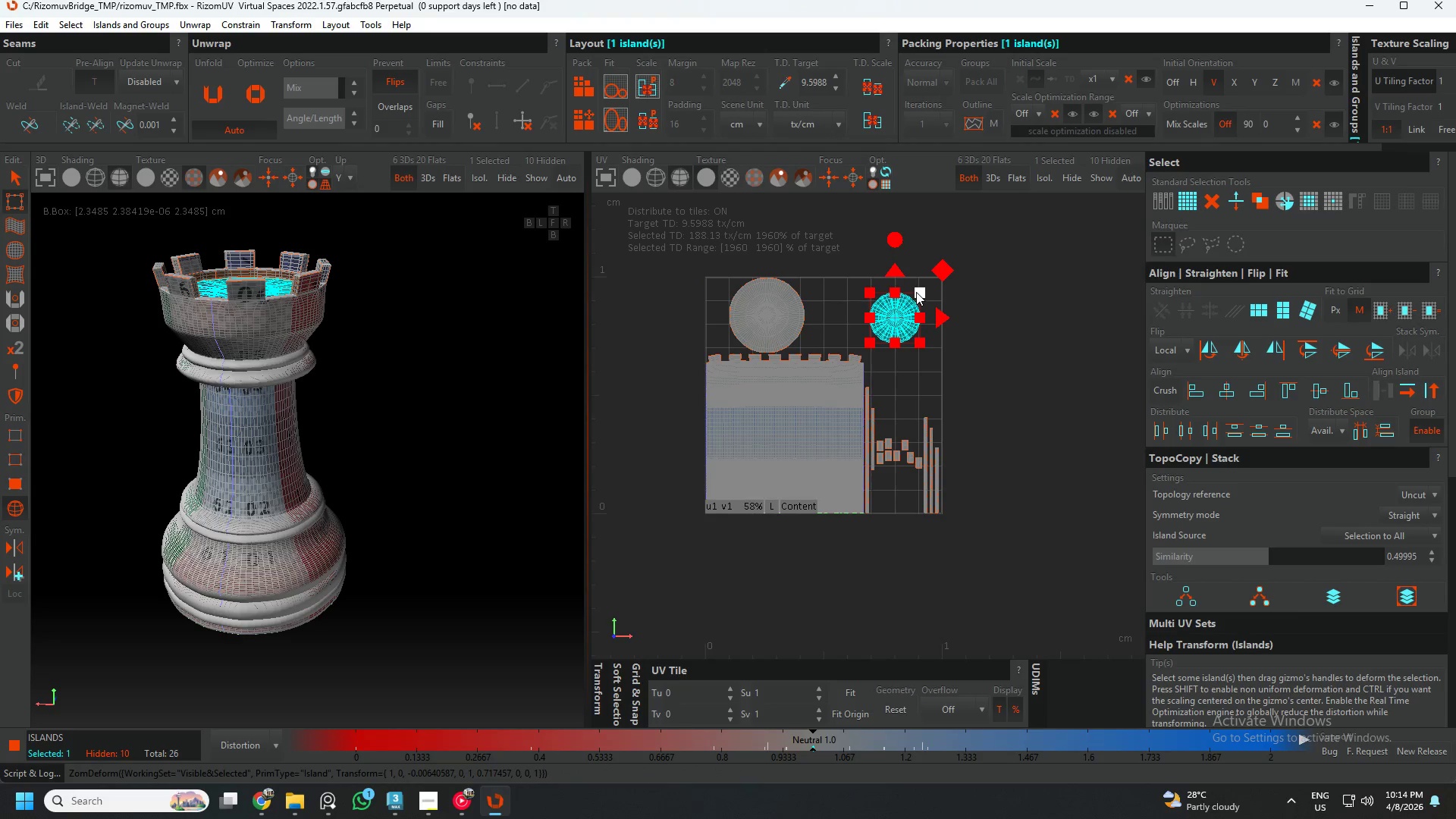 
left_click_drag(start_coordinate=[916, 292], to_coordinate=[955, 249])
 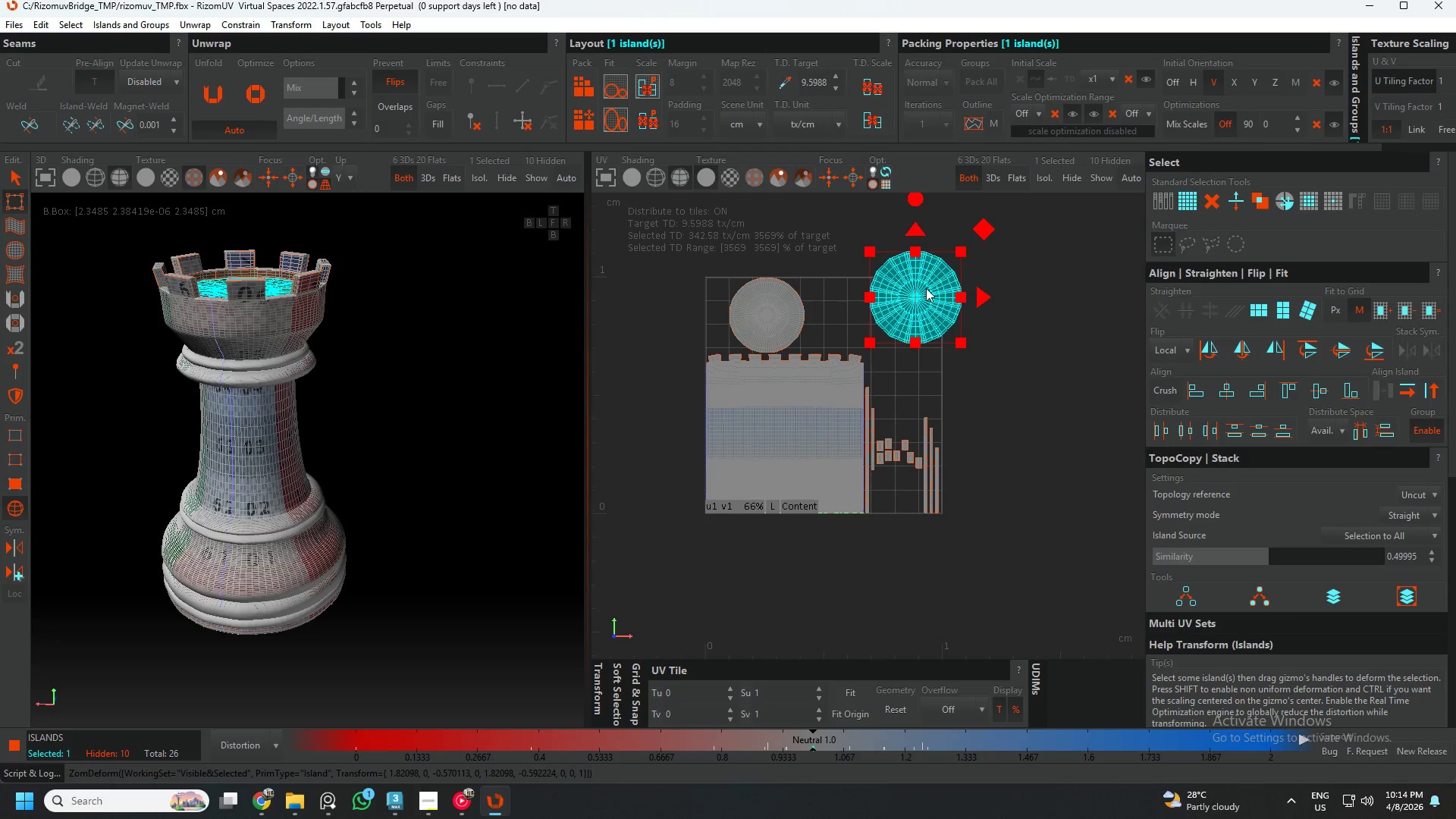 
left_click_drag(start_coordinate=[926, 288], to_coordinate=[903, 314])
 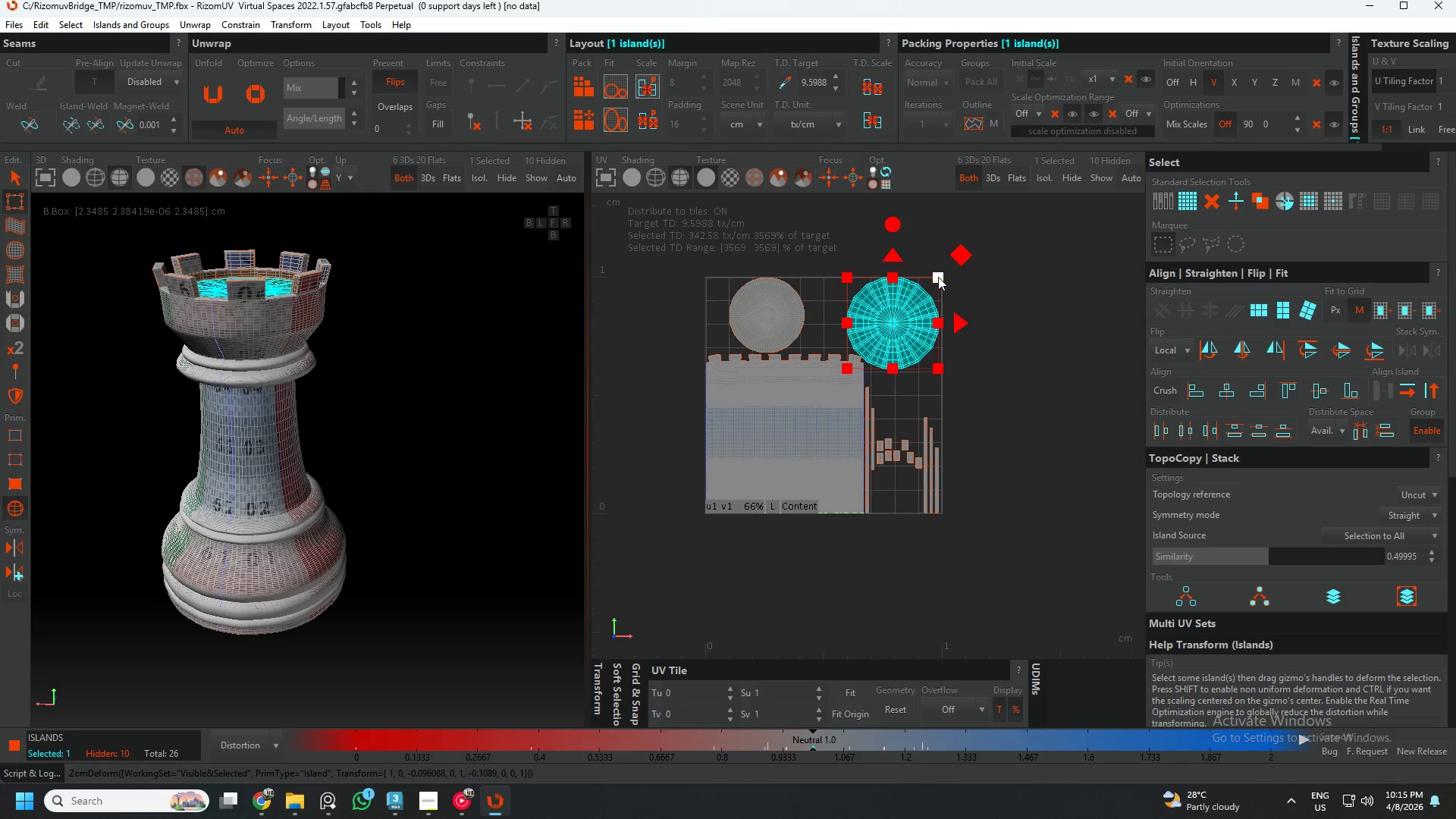 
left_click_drag(start_coordinate=[938, 277], to_coordinate=[931, 284])
 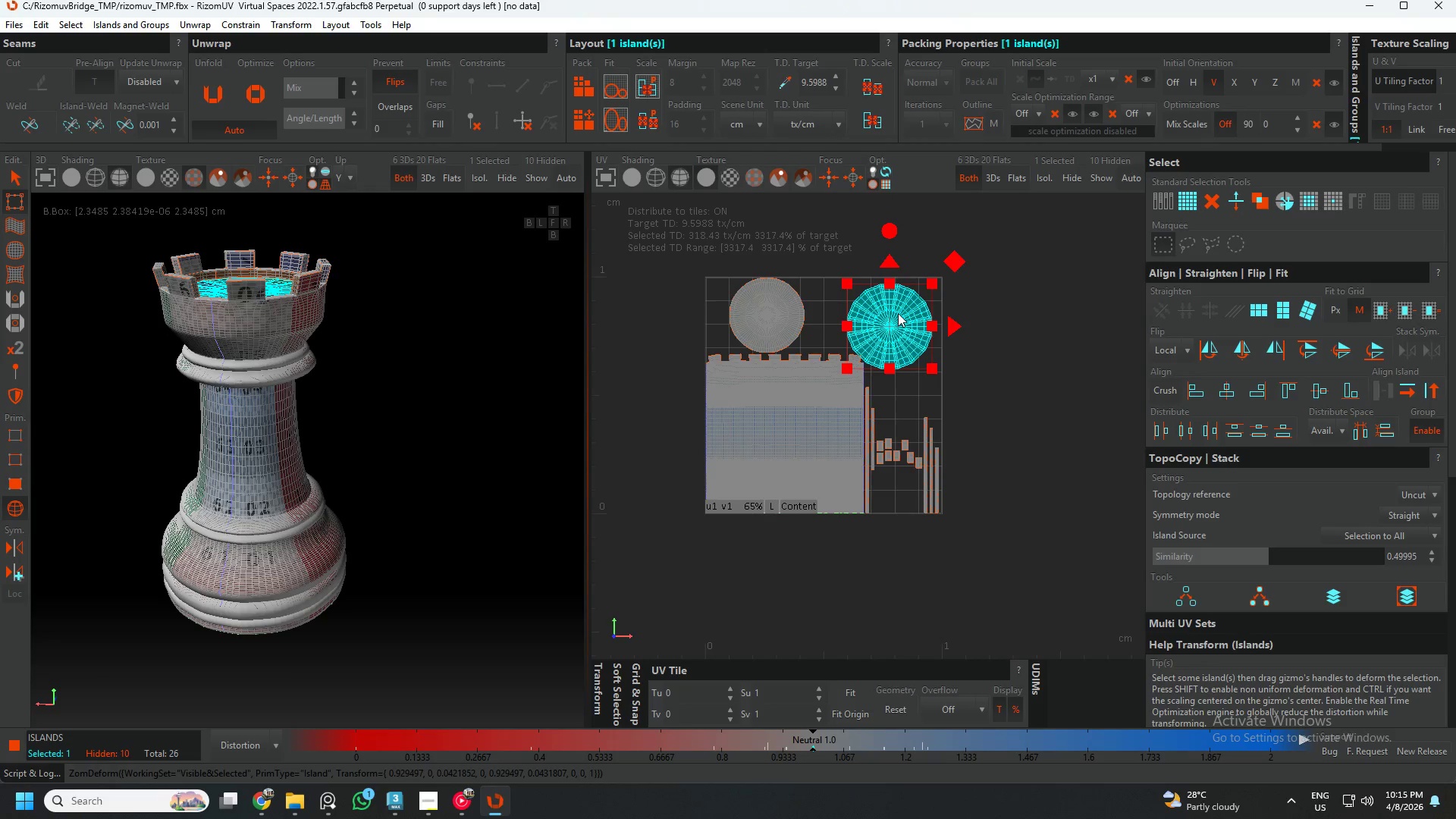 
left_click_drag(start_coordinate=[898, 313], to_coordinate=[902, 311])
 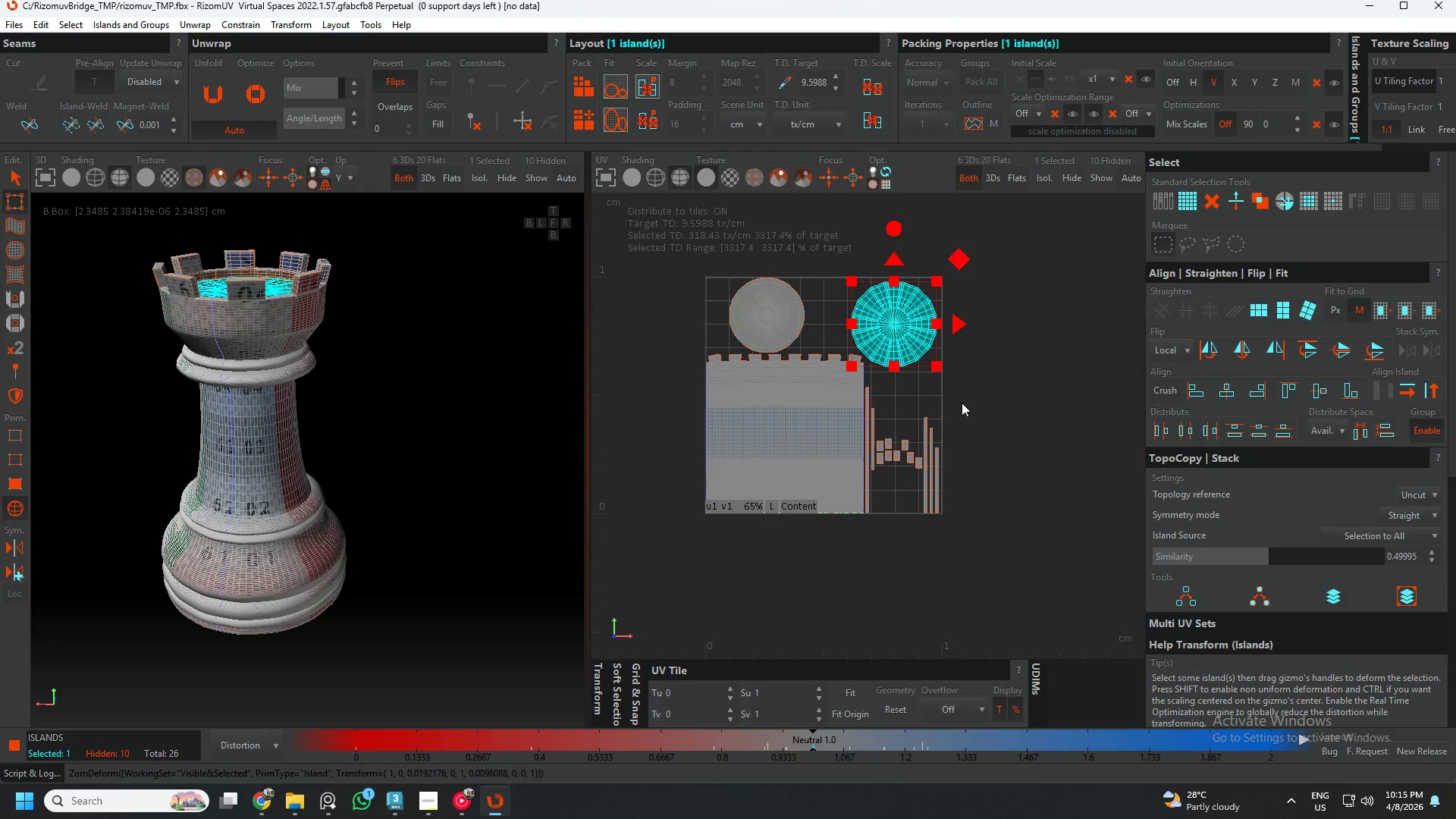 
left_click([964, 403])
 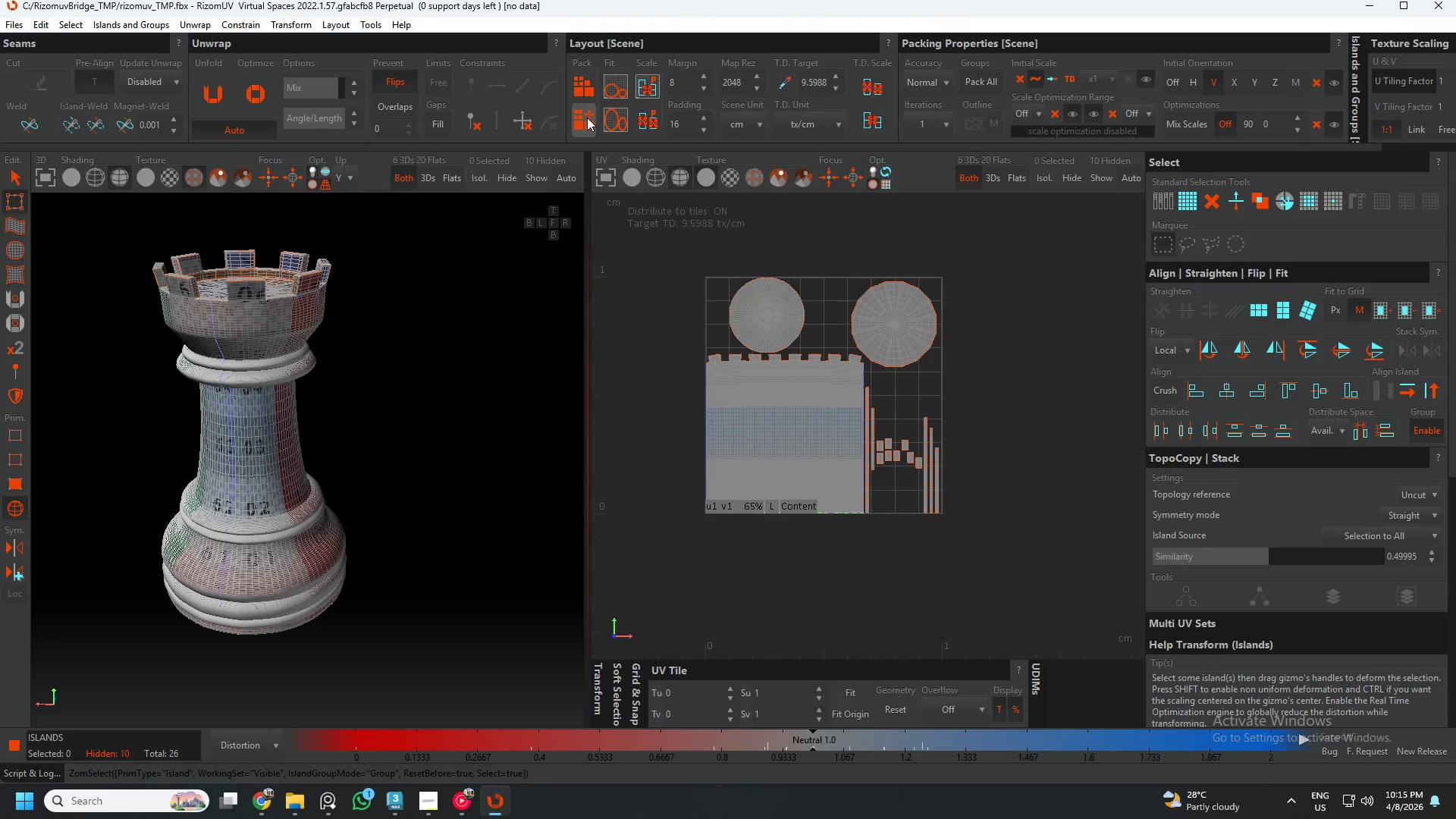 
left_click([587, 118])
 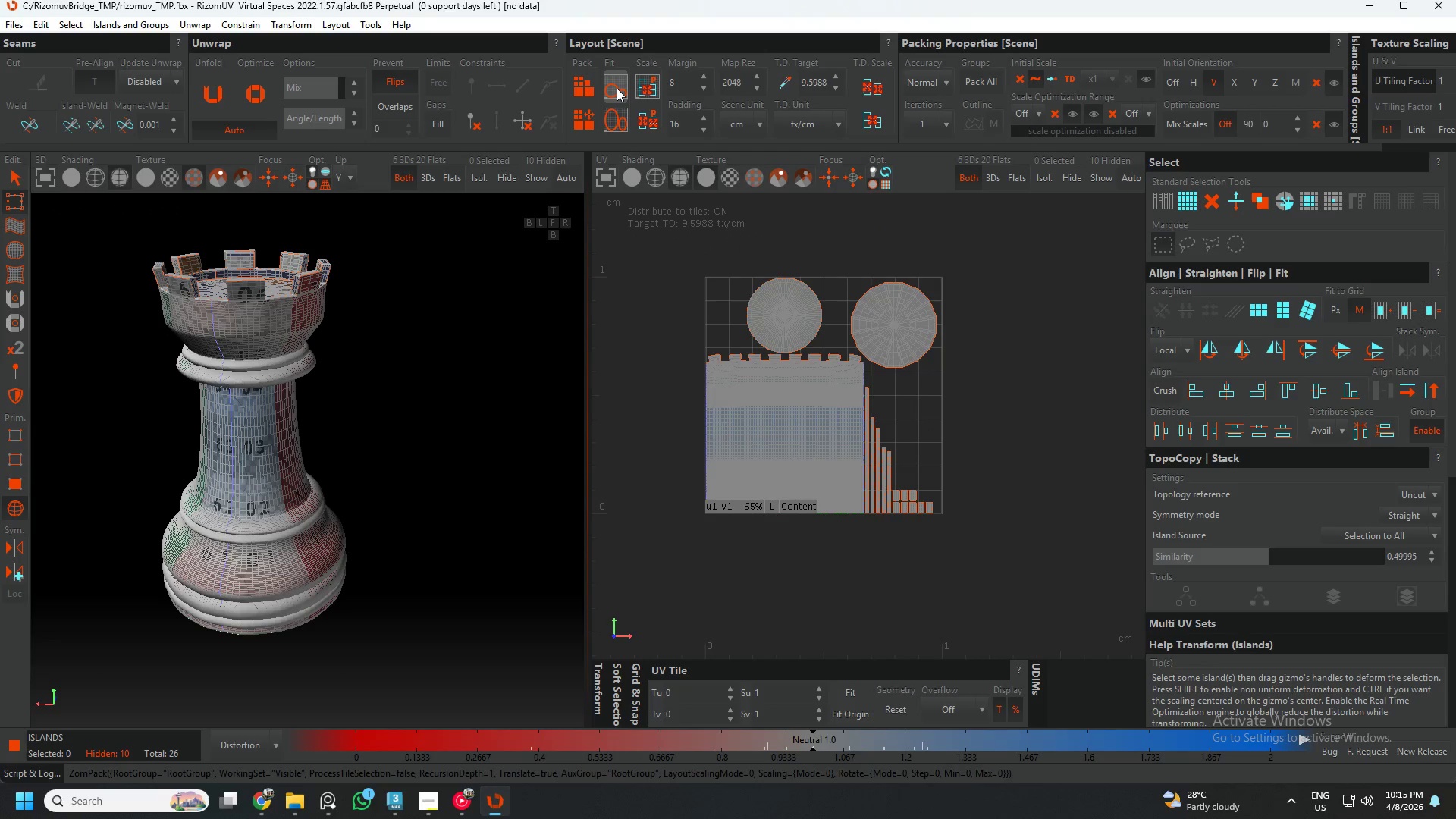 
left_click([617, 88])
 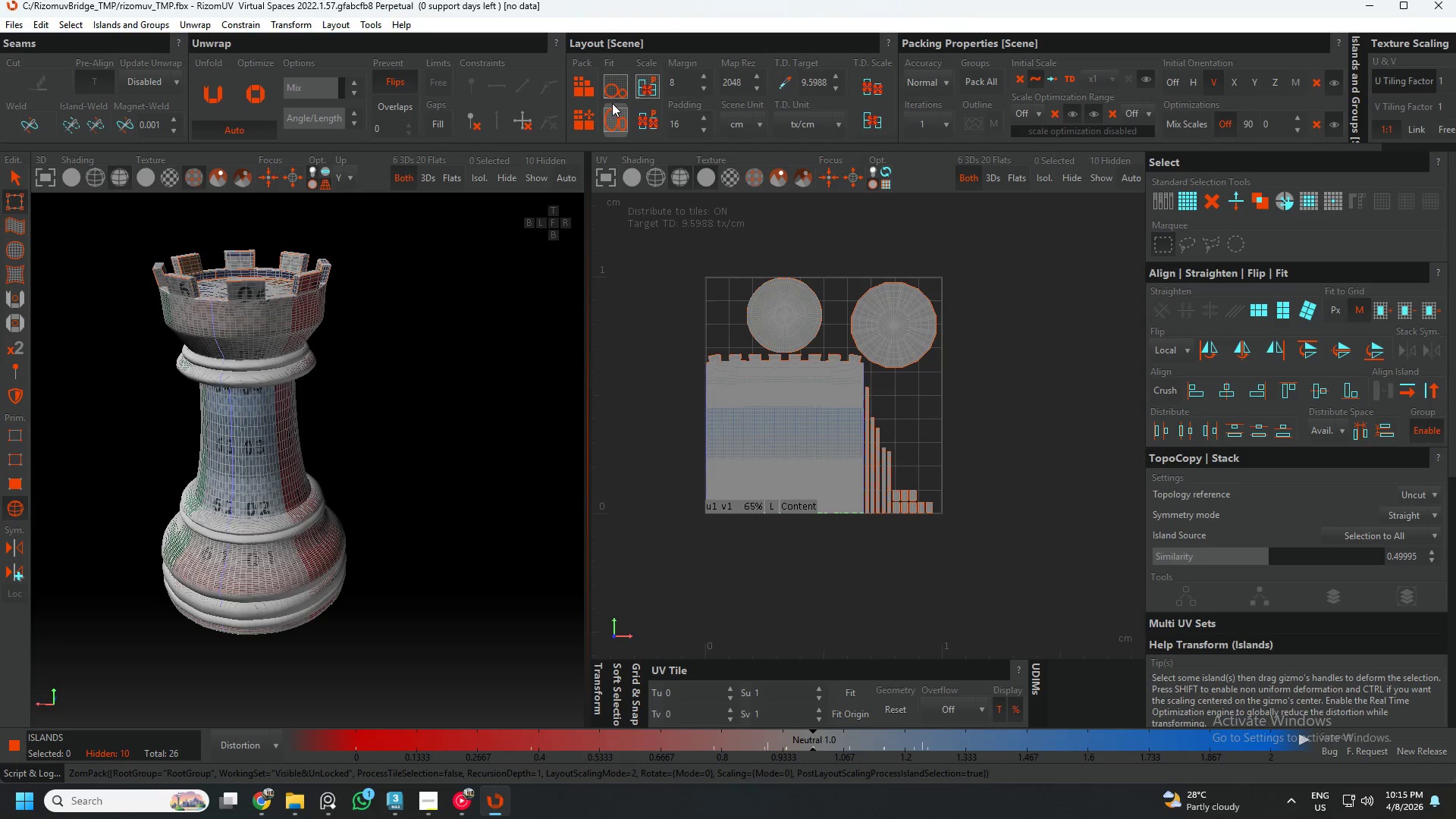 
left_click([590, 86])
 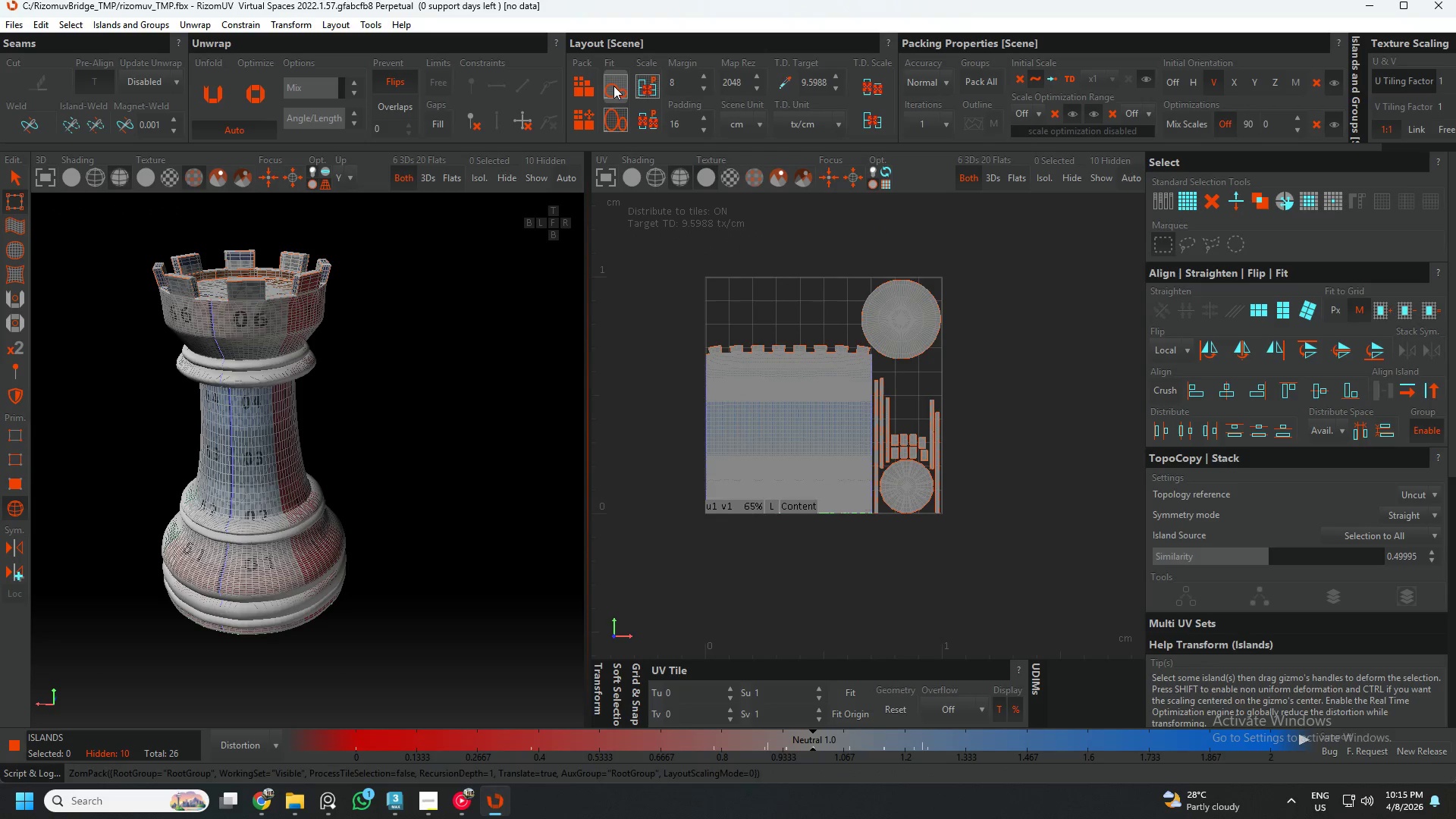 
left_click([613, 86])
 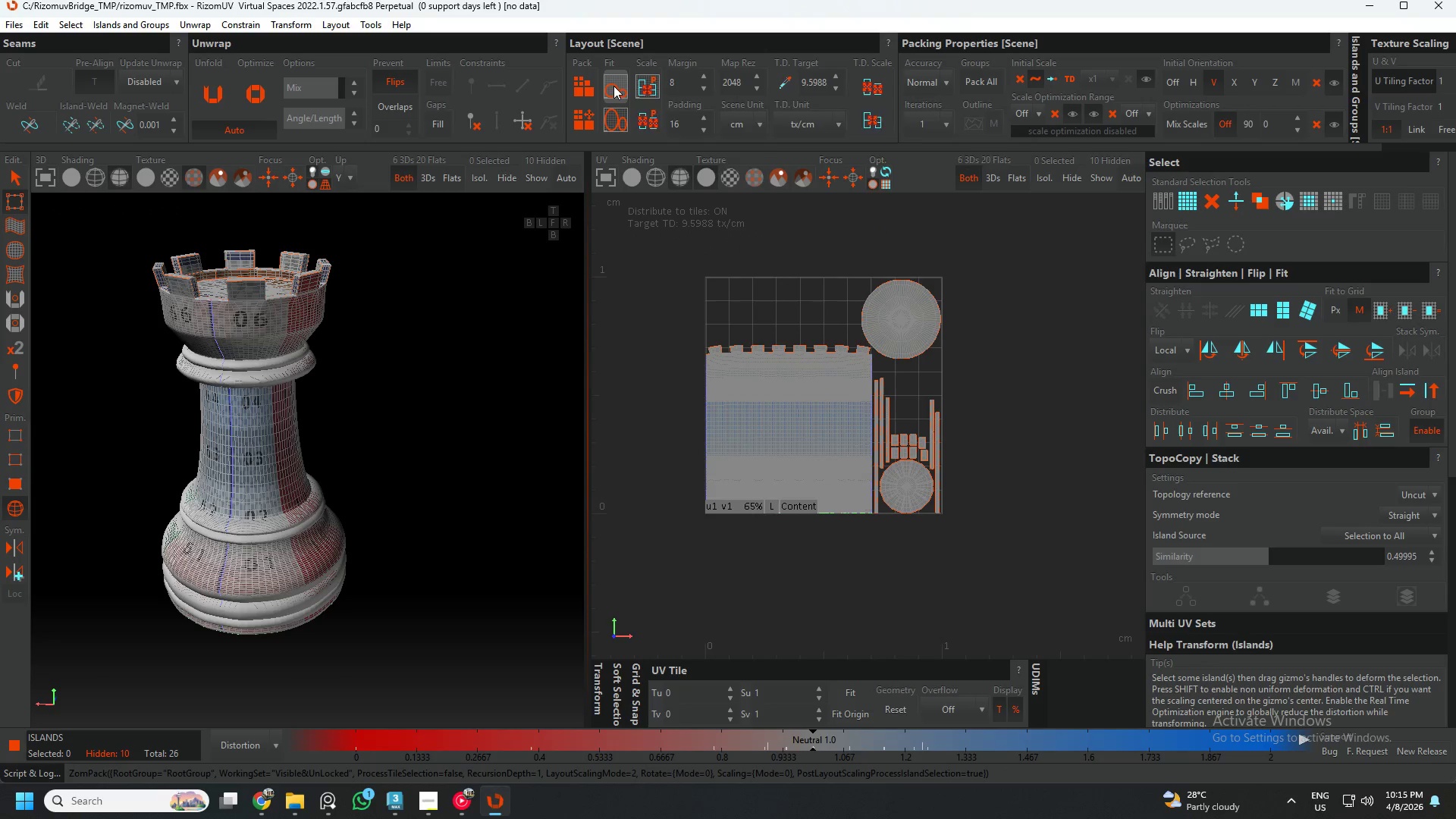 
key(Control+ControlLeft)
 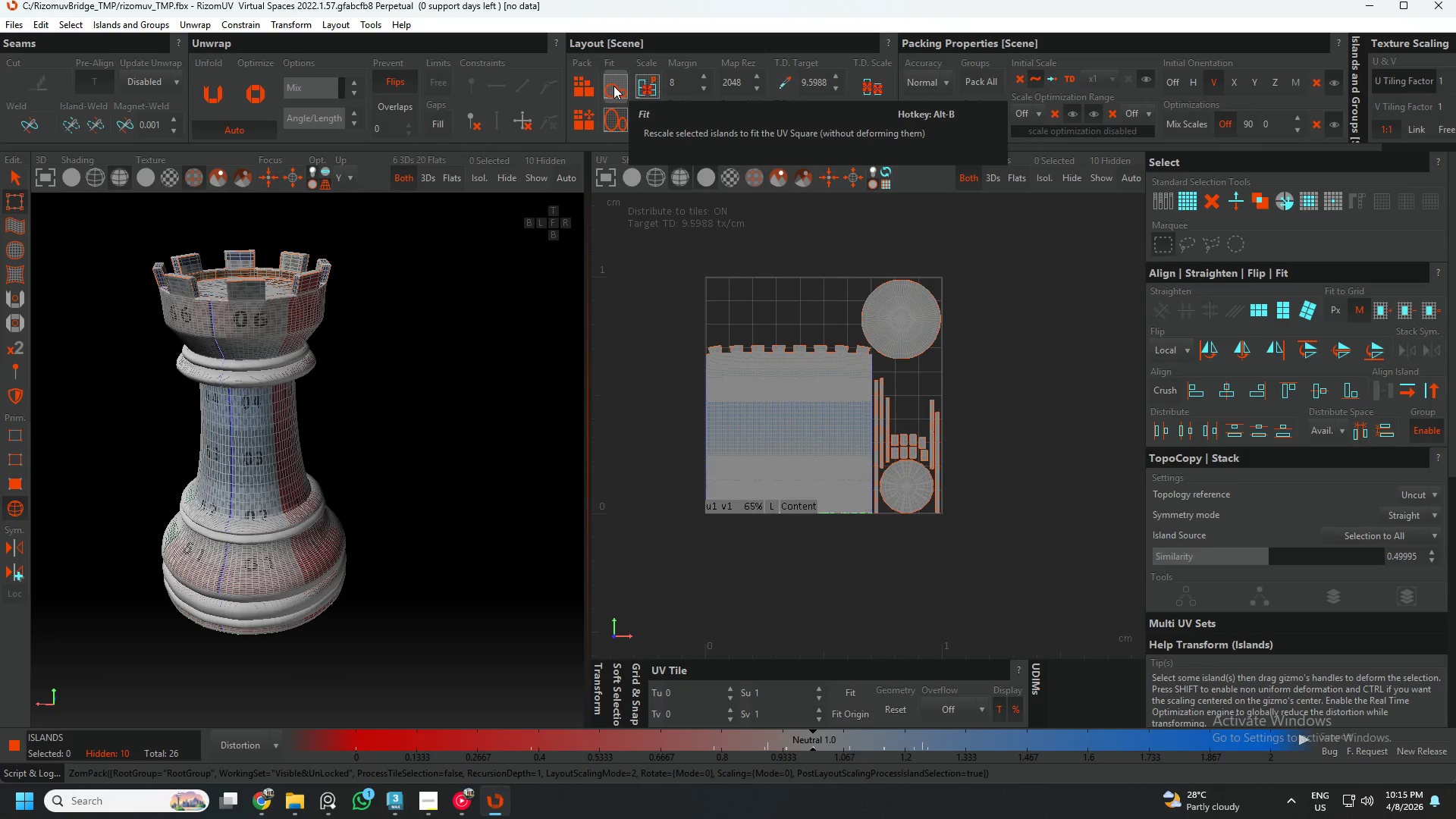 
key(Control+Shift+ShiftLeft)
 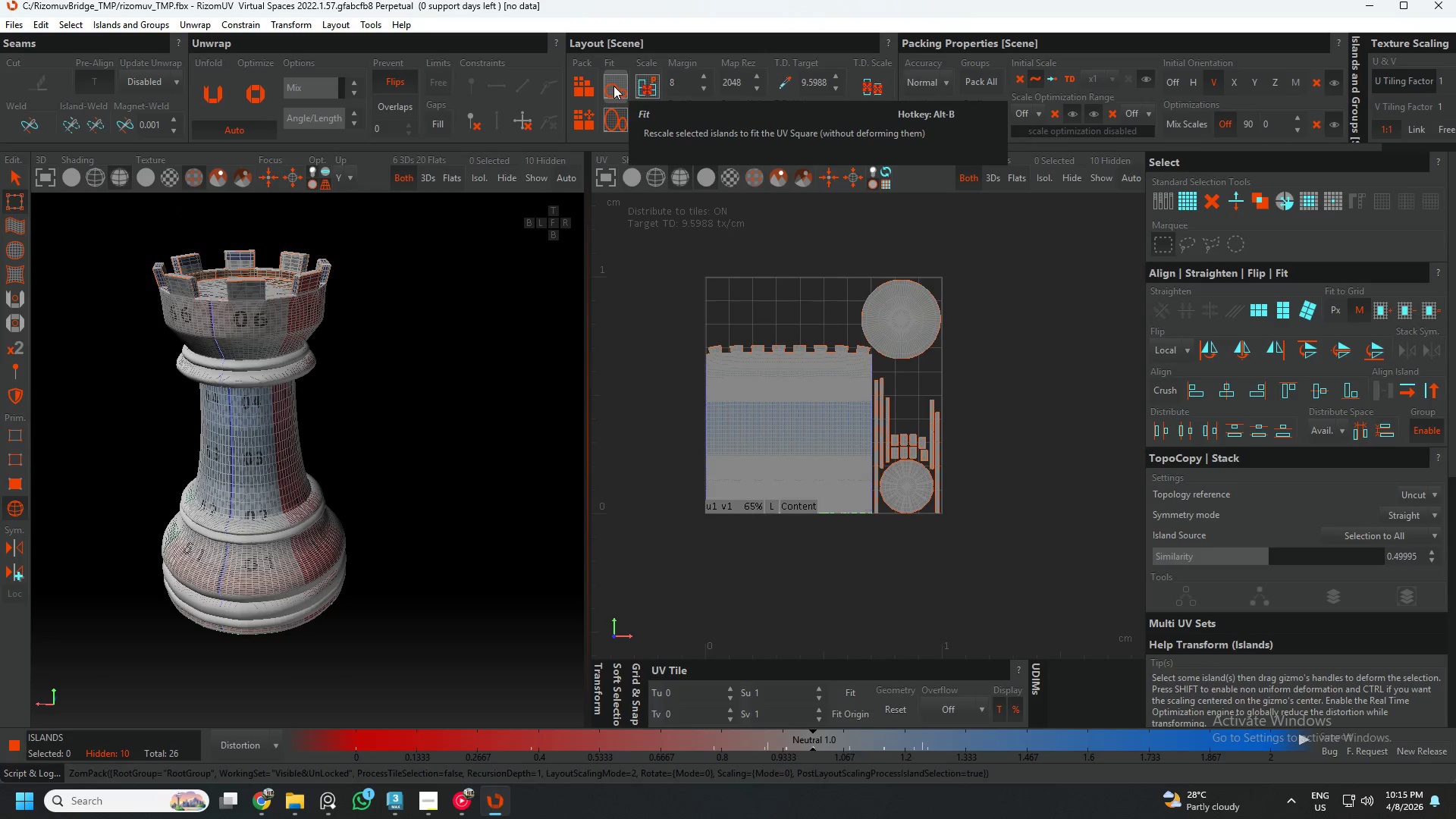 
key(Control+Z)
 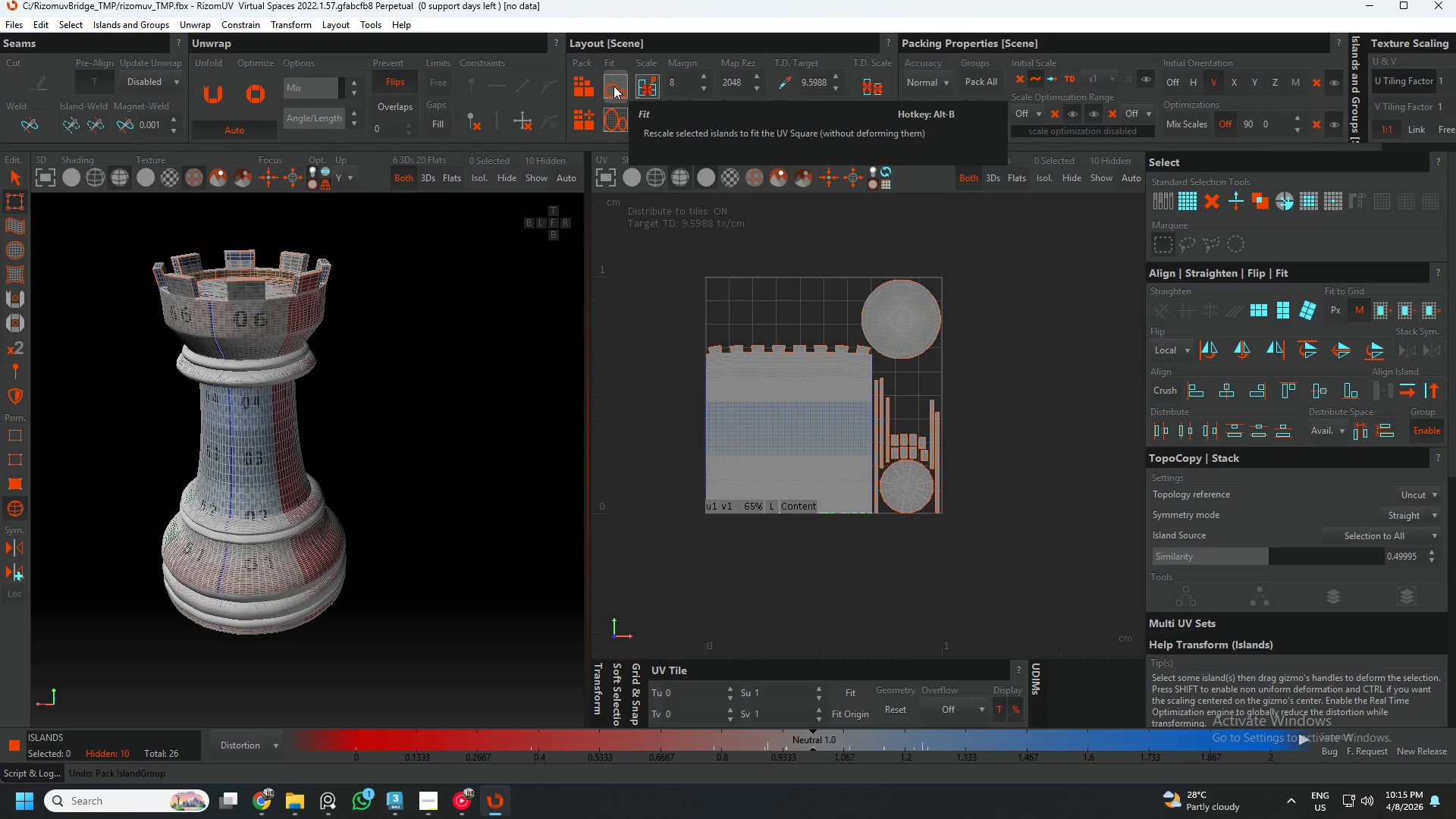 
key(Control+Z)
 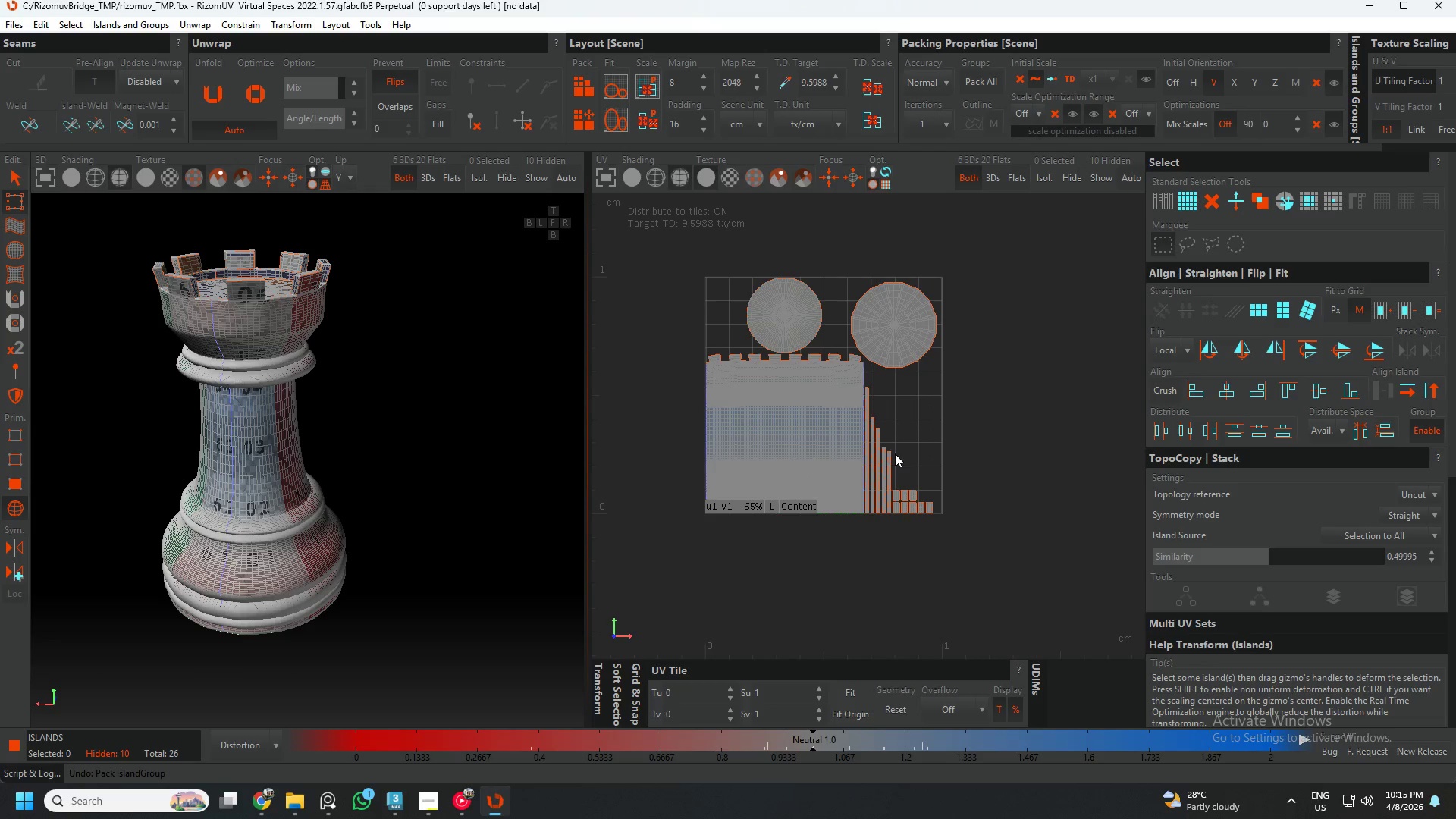 
left_click_drag(start_coordinate=[980, 574], to_coordinate=[896, 492])
 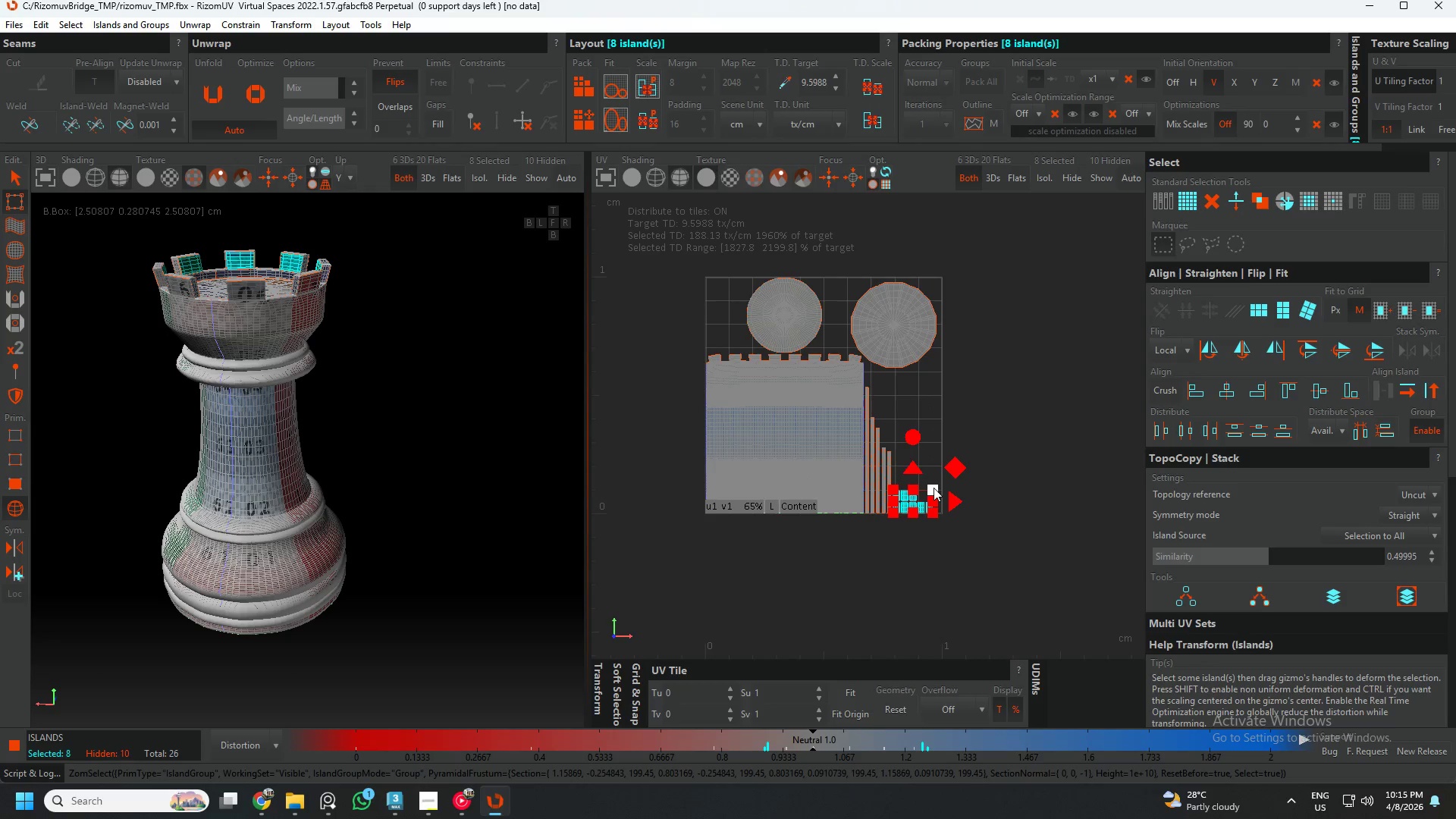 
left_click_drag(start_coordinate=[934, 488], to_coordinate=[972, 403])
 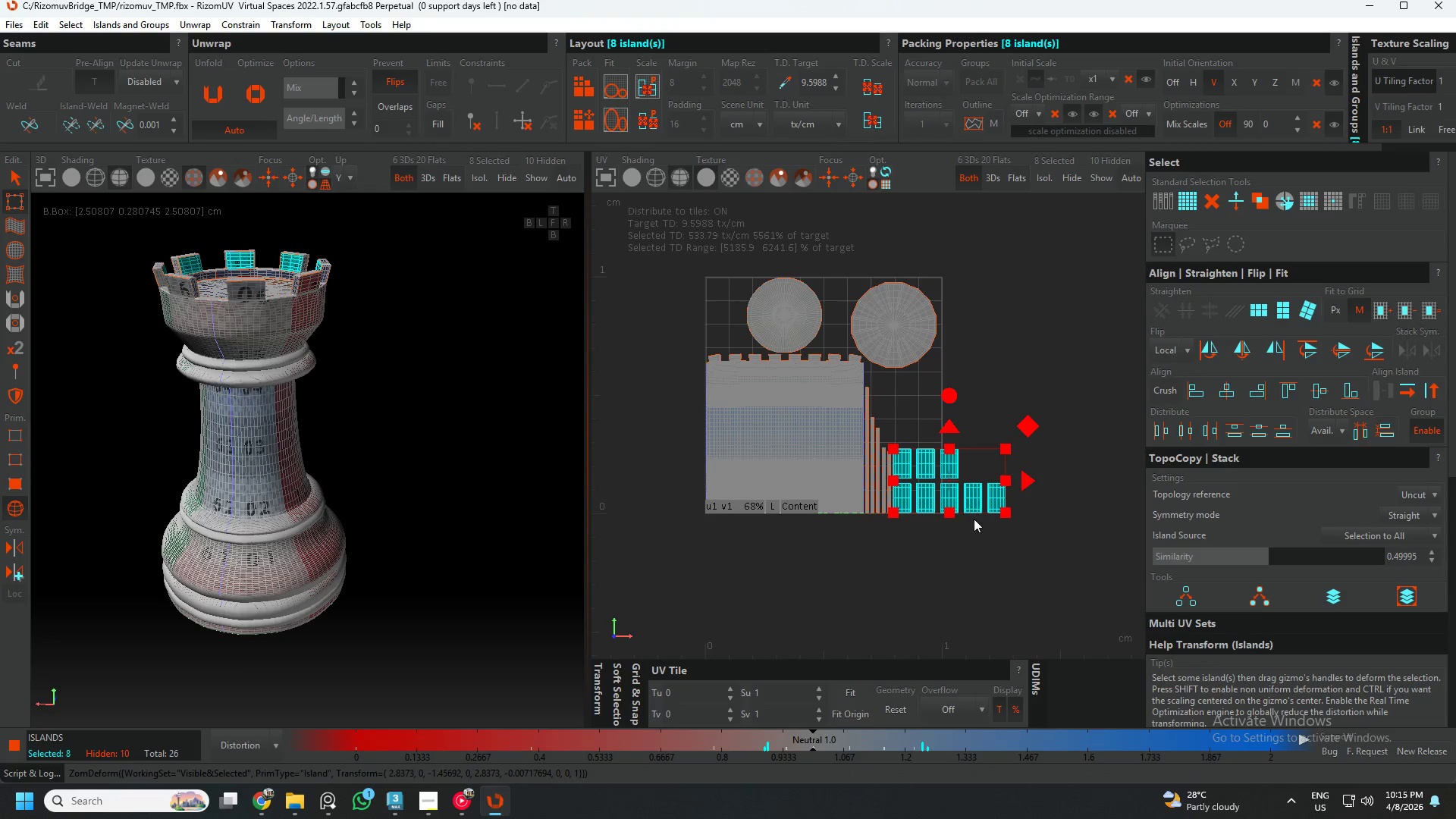 
left_click([974, 520])
 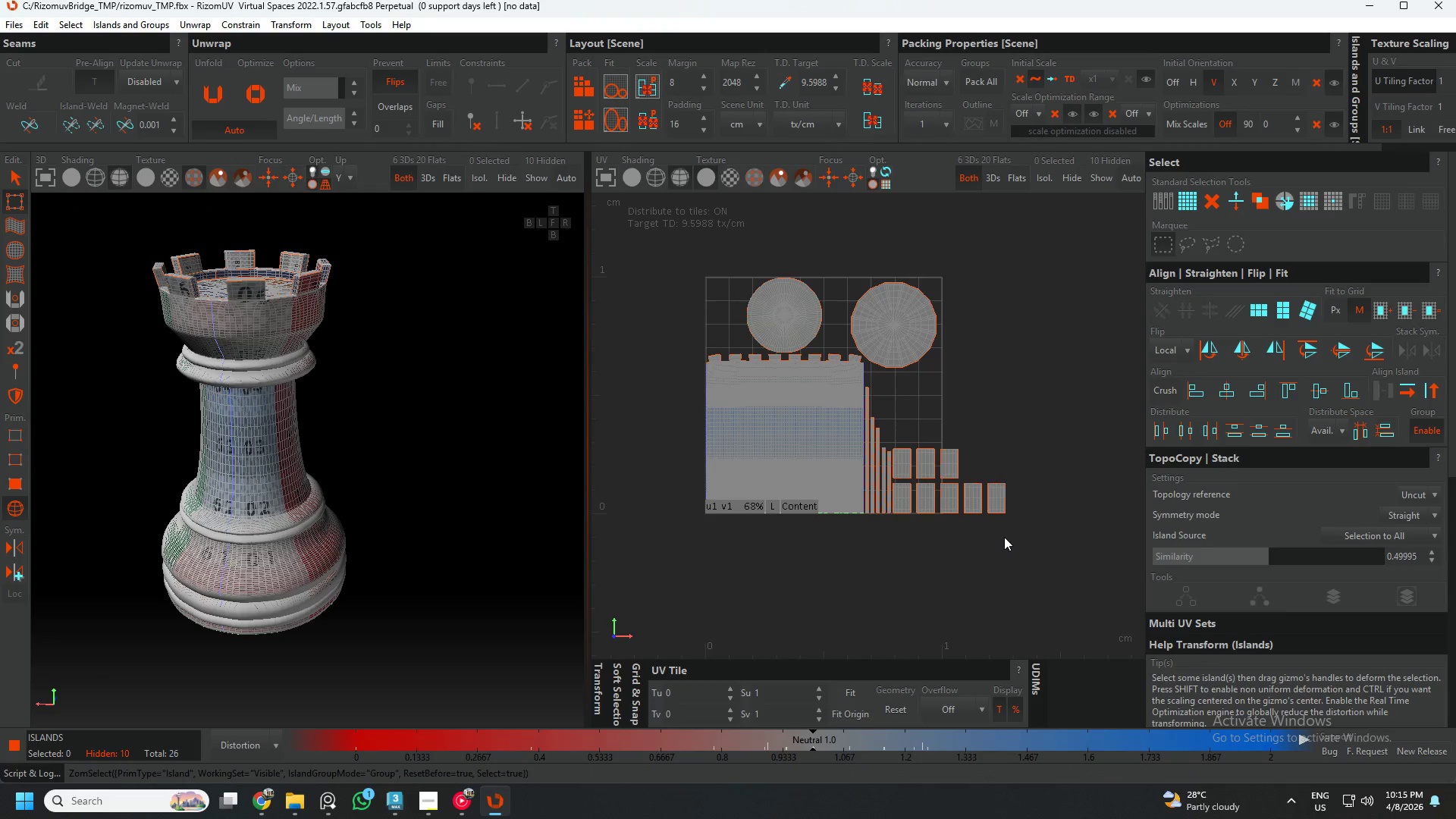 
left_click_drag(start_coordinate=[1003, 537], to_coordinate=[975, 464])
 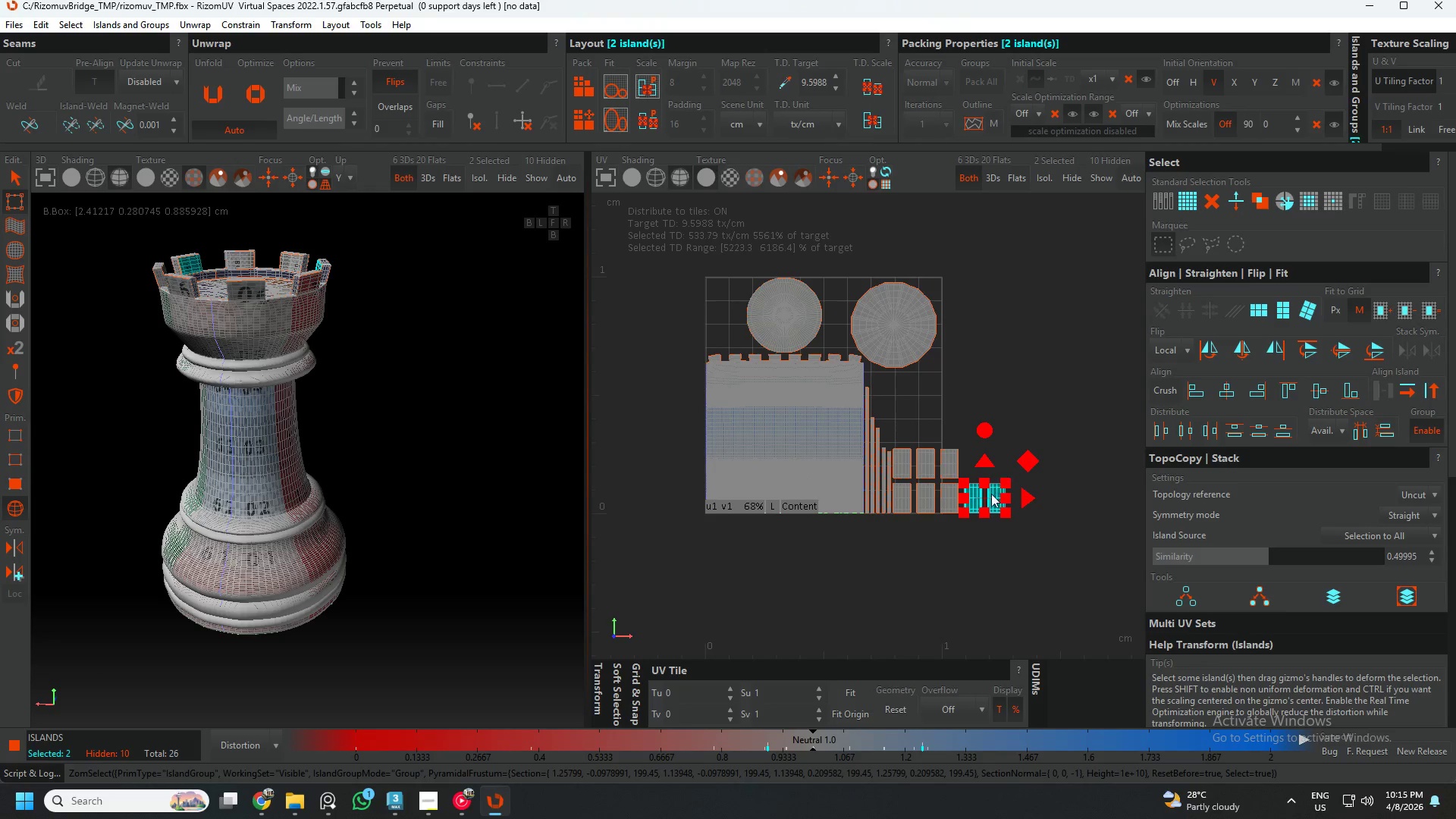 
left_click_drag(start_coordinate=[989, 495], to_coordinate=[920, 422])
 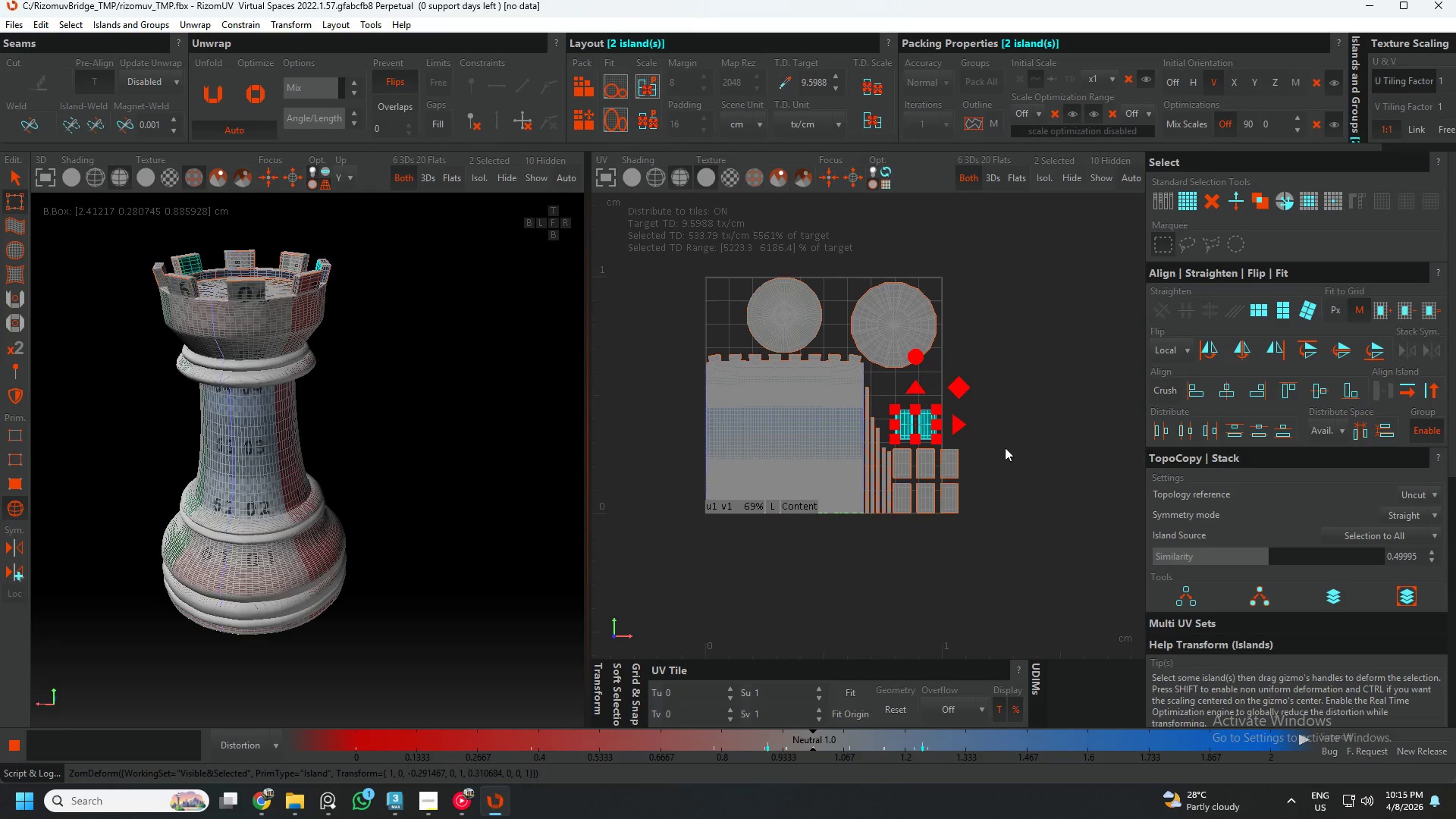 
left_click([1006, 447])
 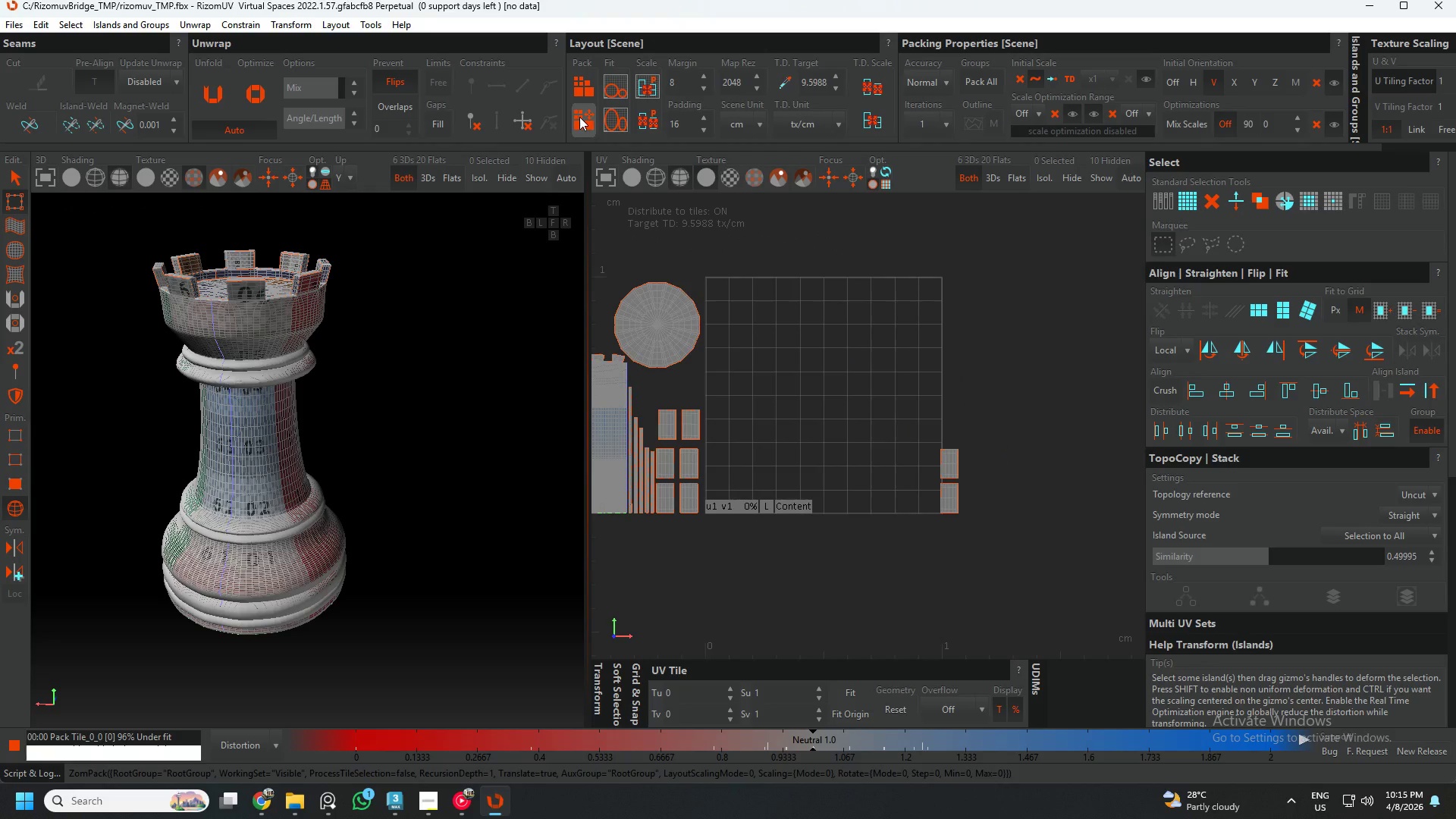 
left_click([613, 84])
 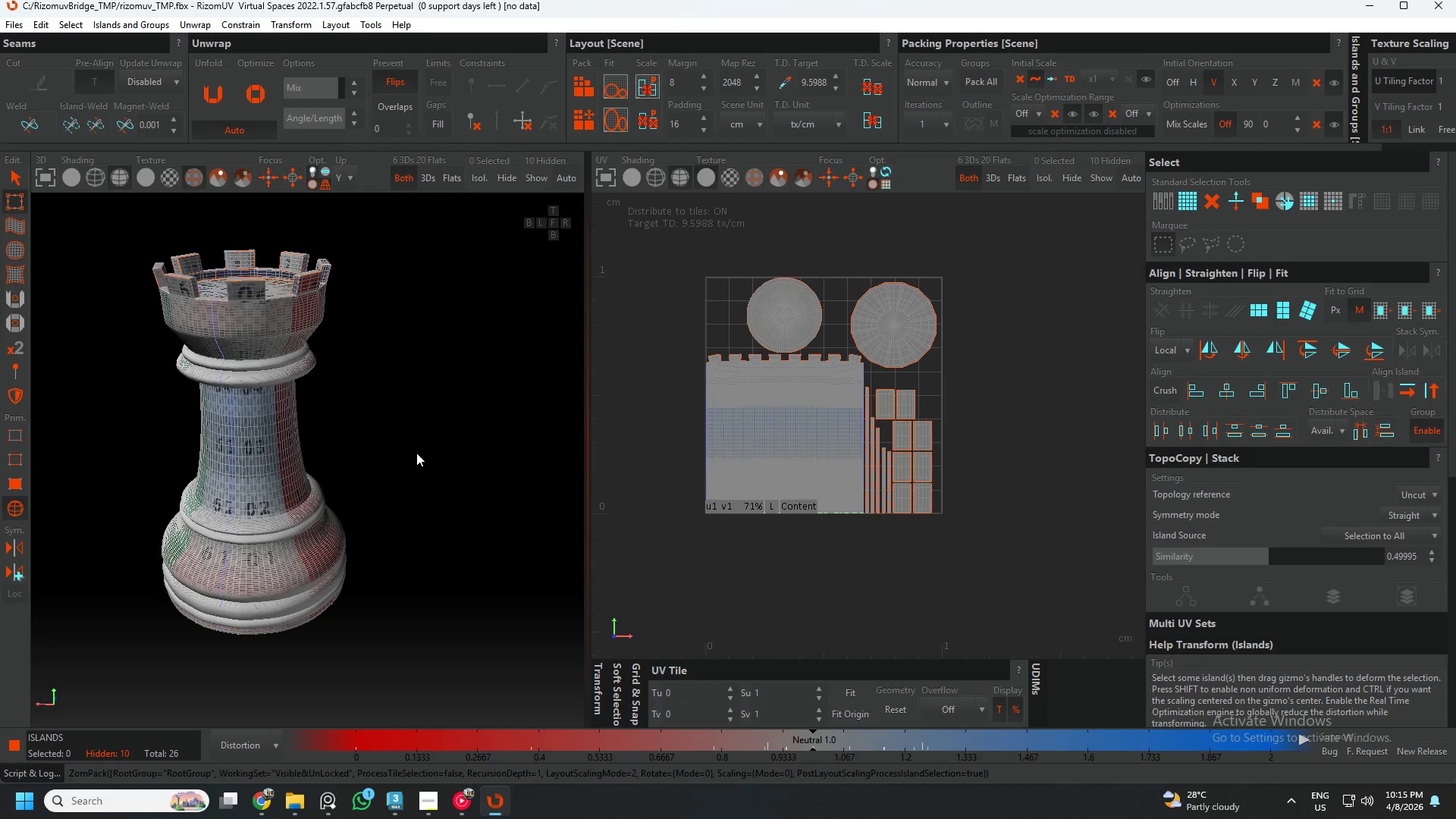 
hold_key(key=AltLeft, duration=0.42)
 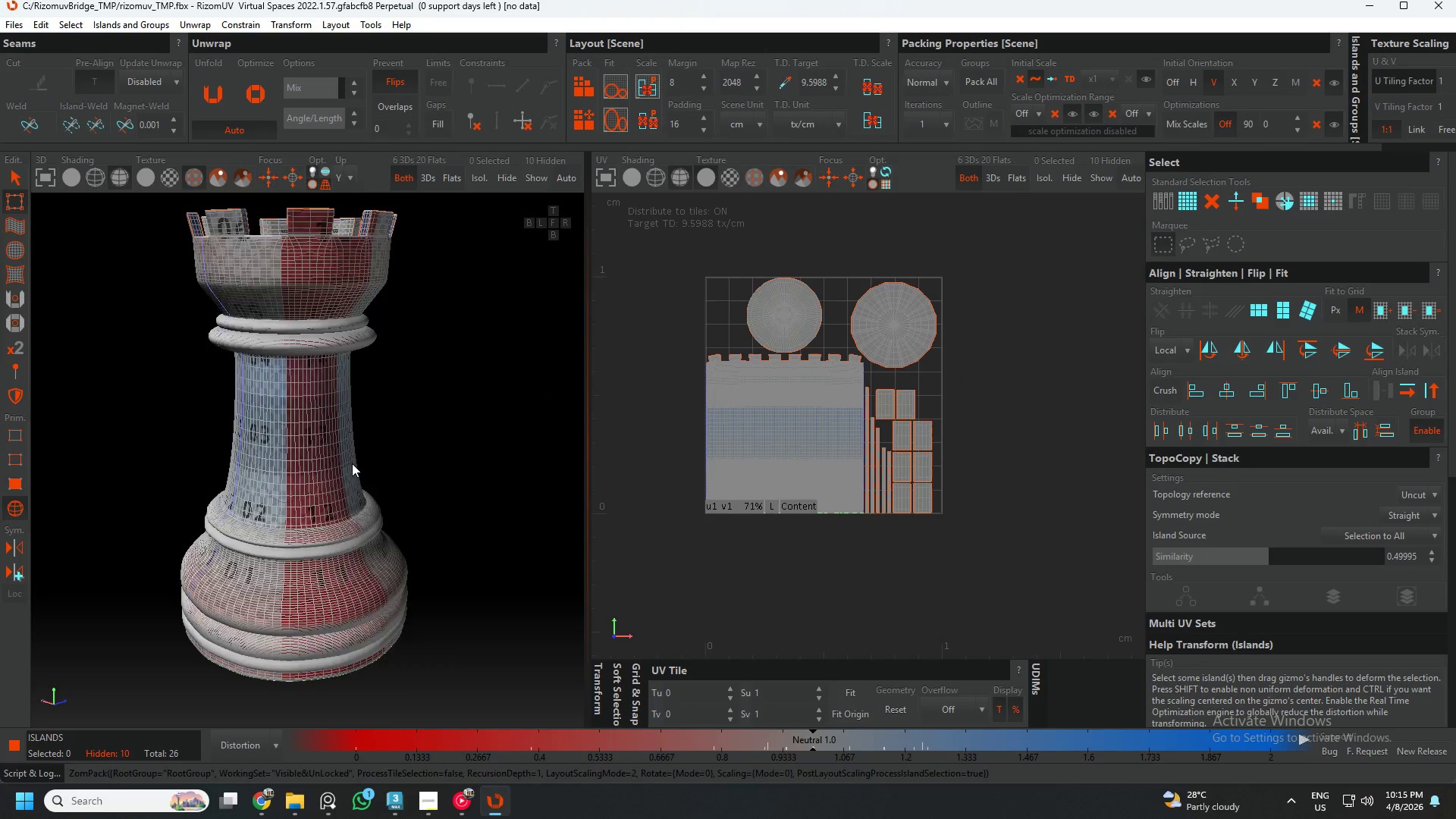 
scroll: coordinate [351, 472], scroll_direction: up, amount: 5.0
 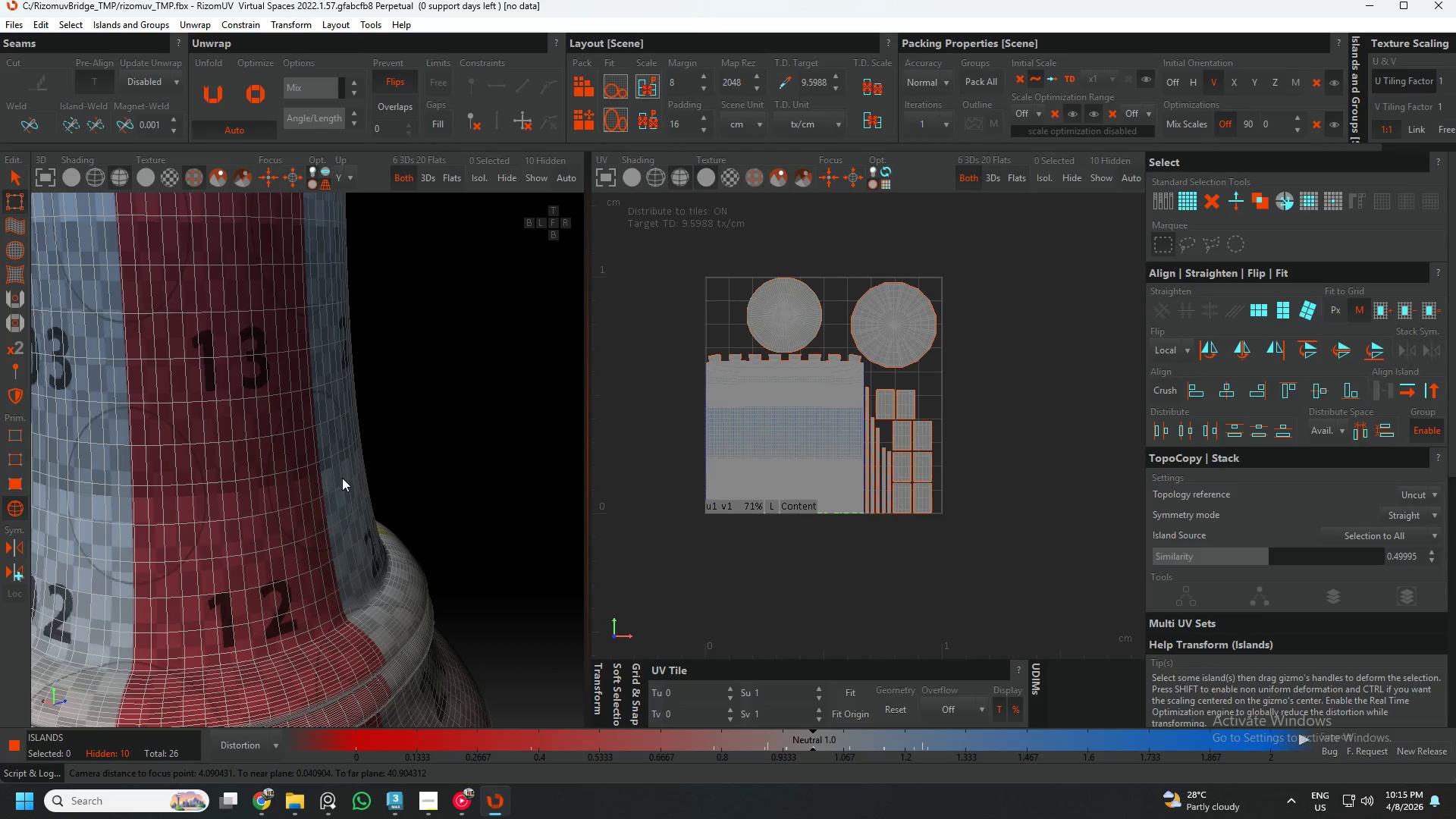 
wait(17.07)
 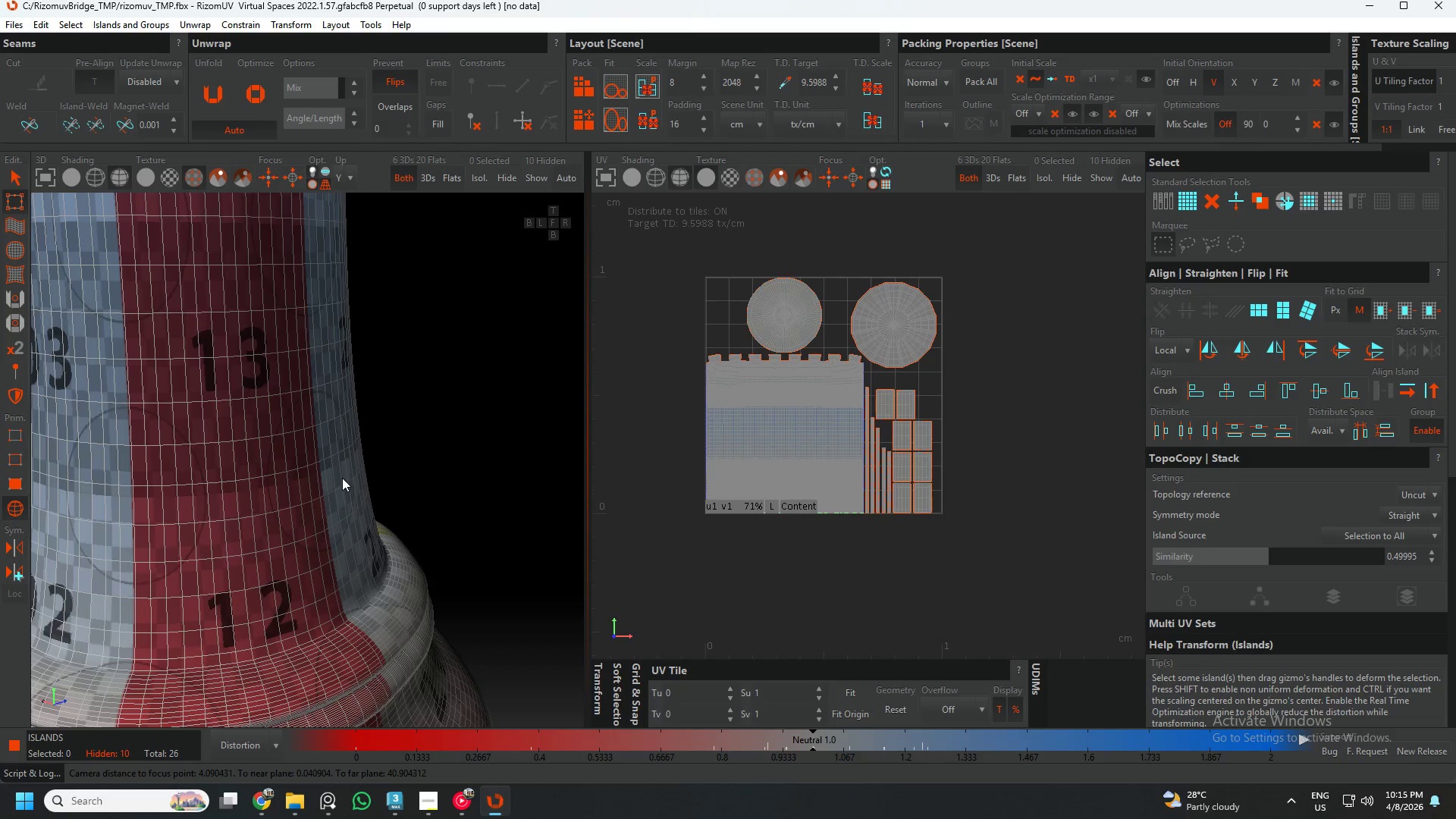 
scroll: coordinate [492, 419], scroll_direction: down, amount: 5.0
 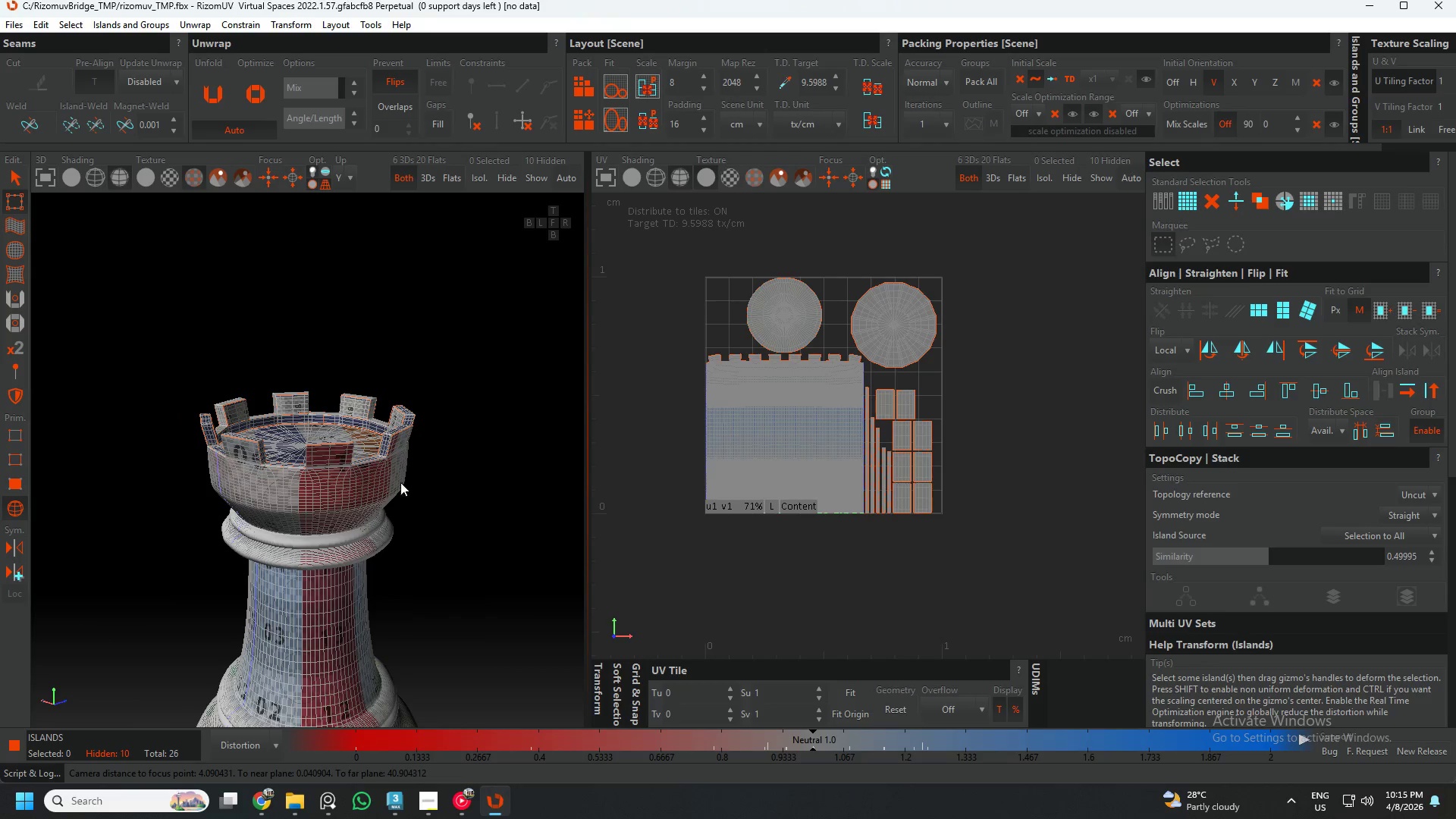 
hold_key(key=AltLeft, duration=0.48)
 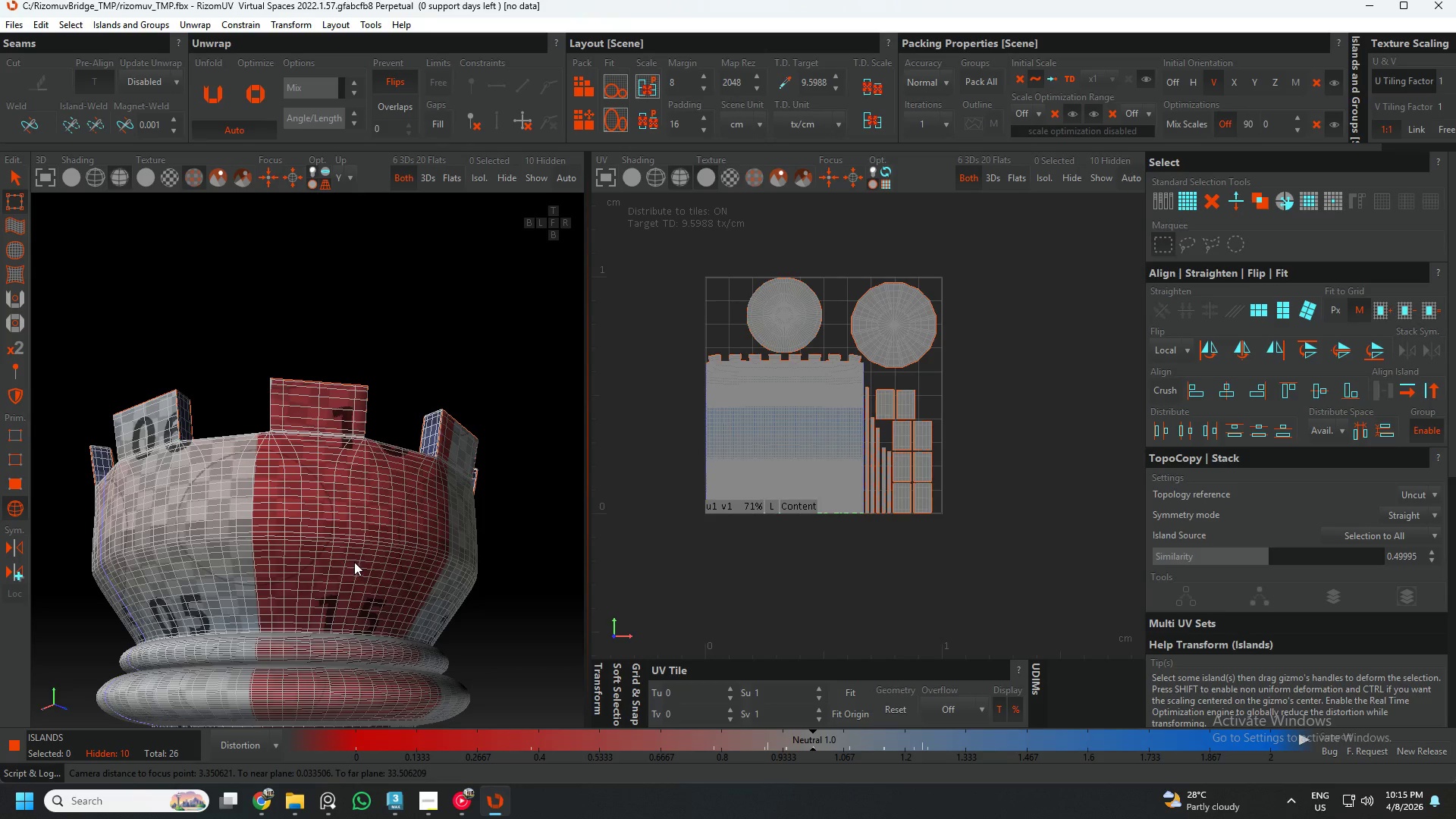 
scroll: coordinate [354, 562], scroll_direction: up, amount: 5.0
 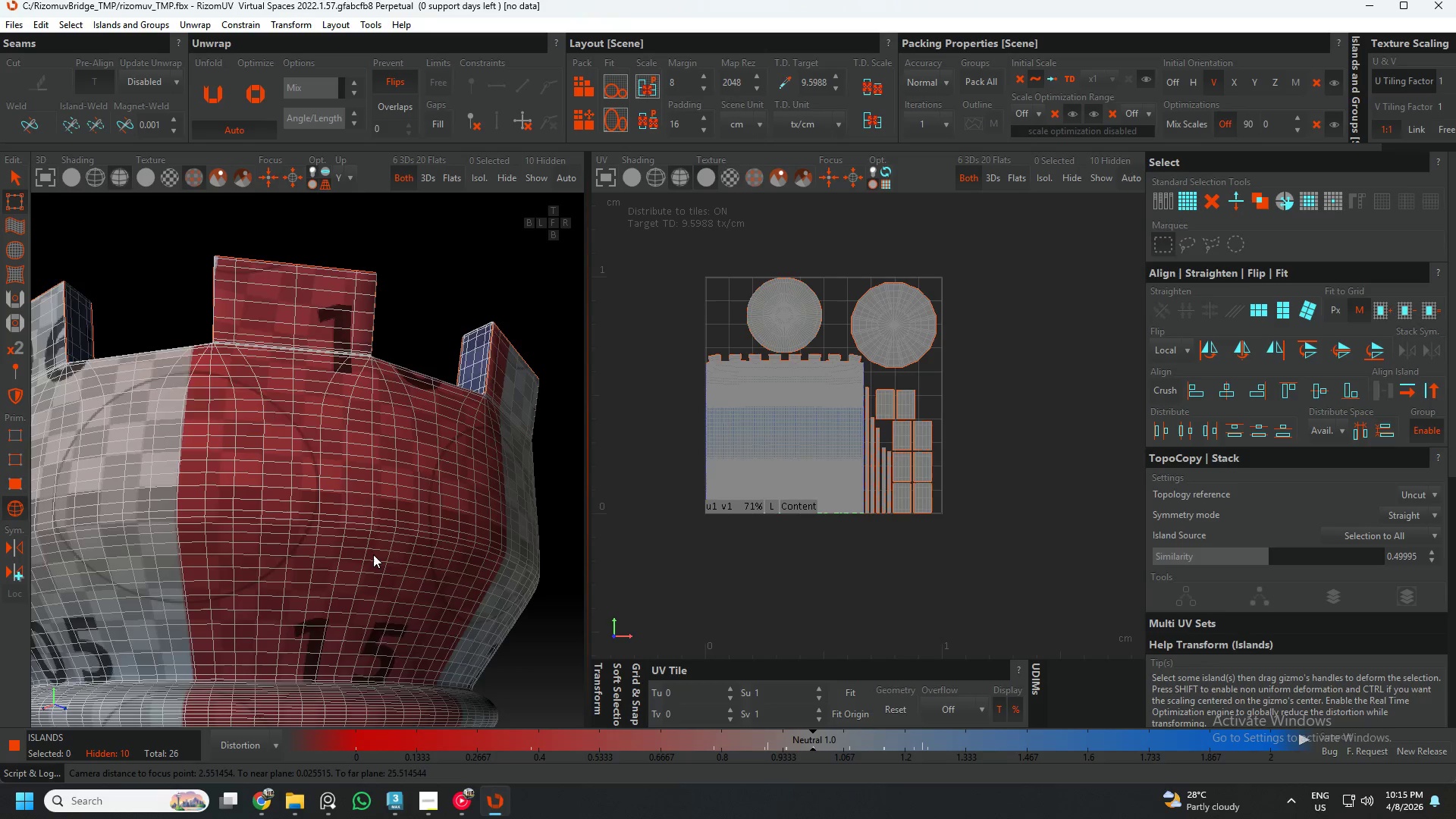 
scroll: coordinate [378, 552], scroll_direction: down, amount: 2.0
 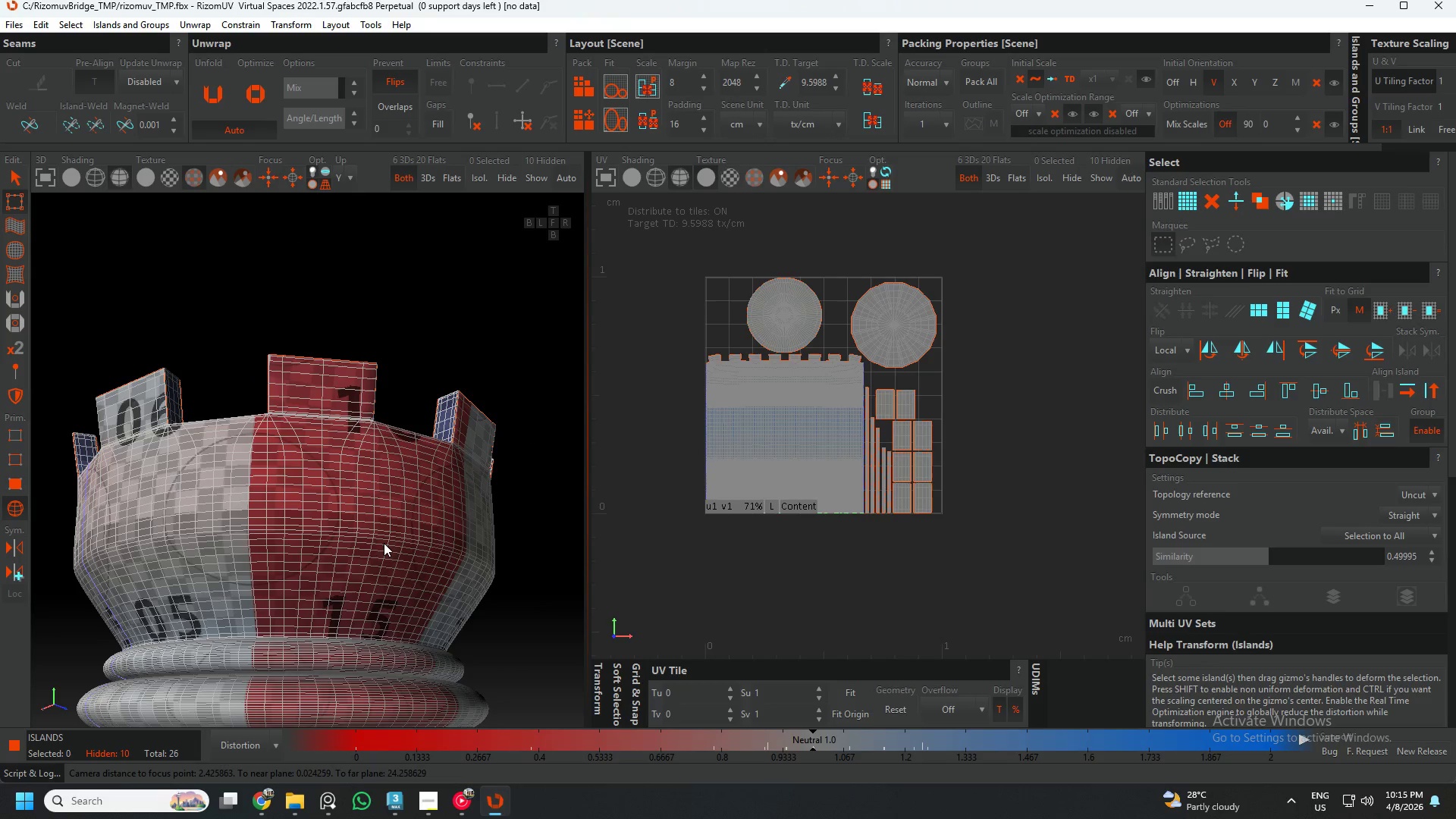 
key(F4)
 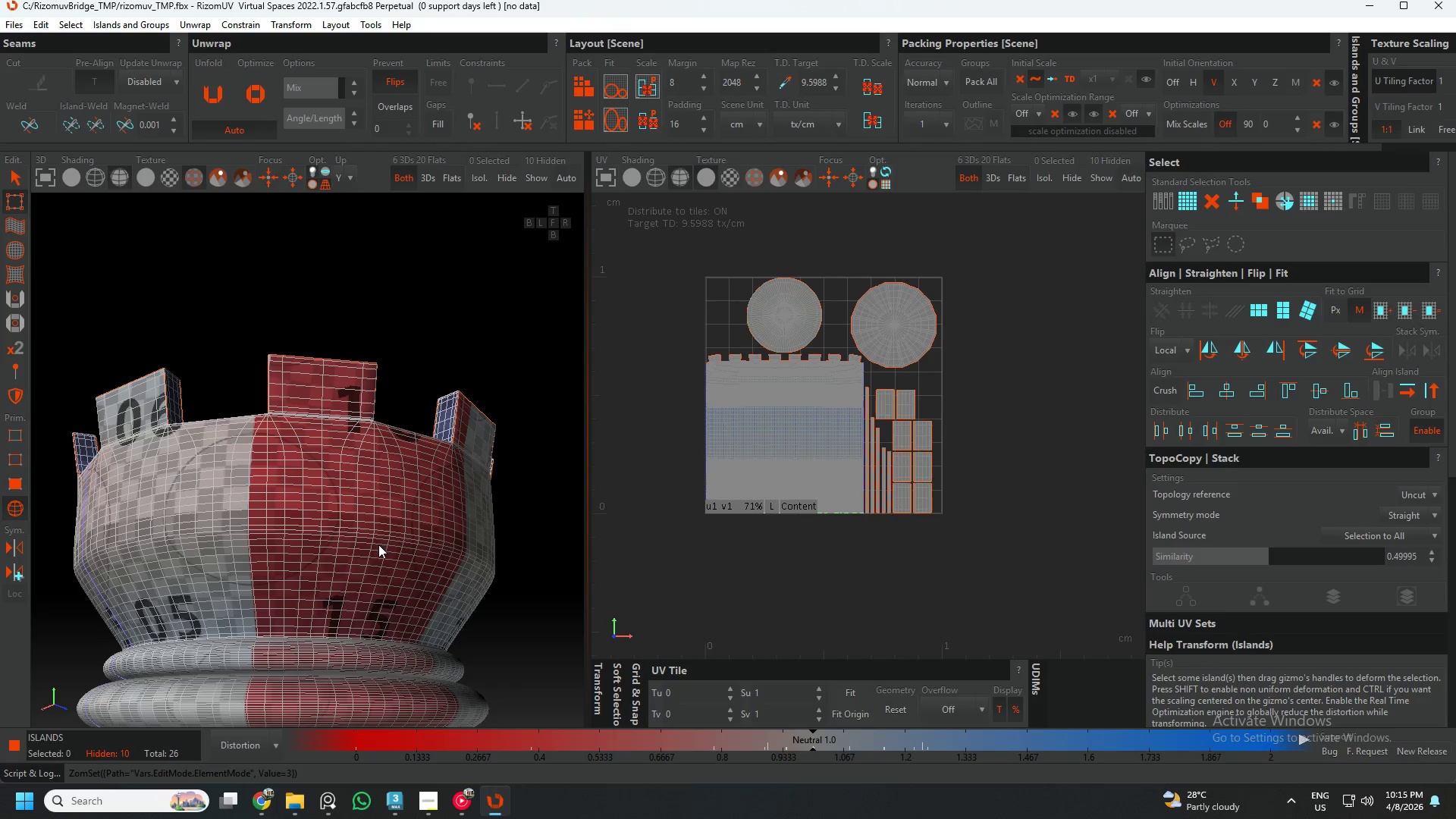 
left_click([378, 544])
 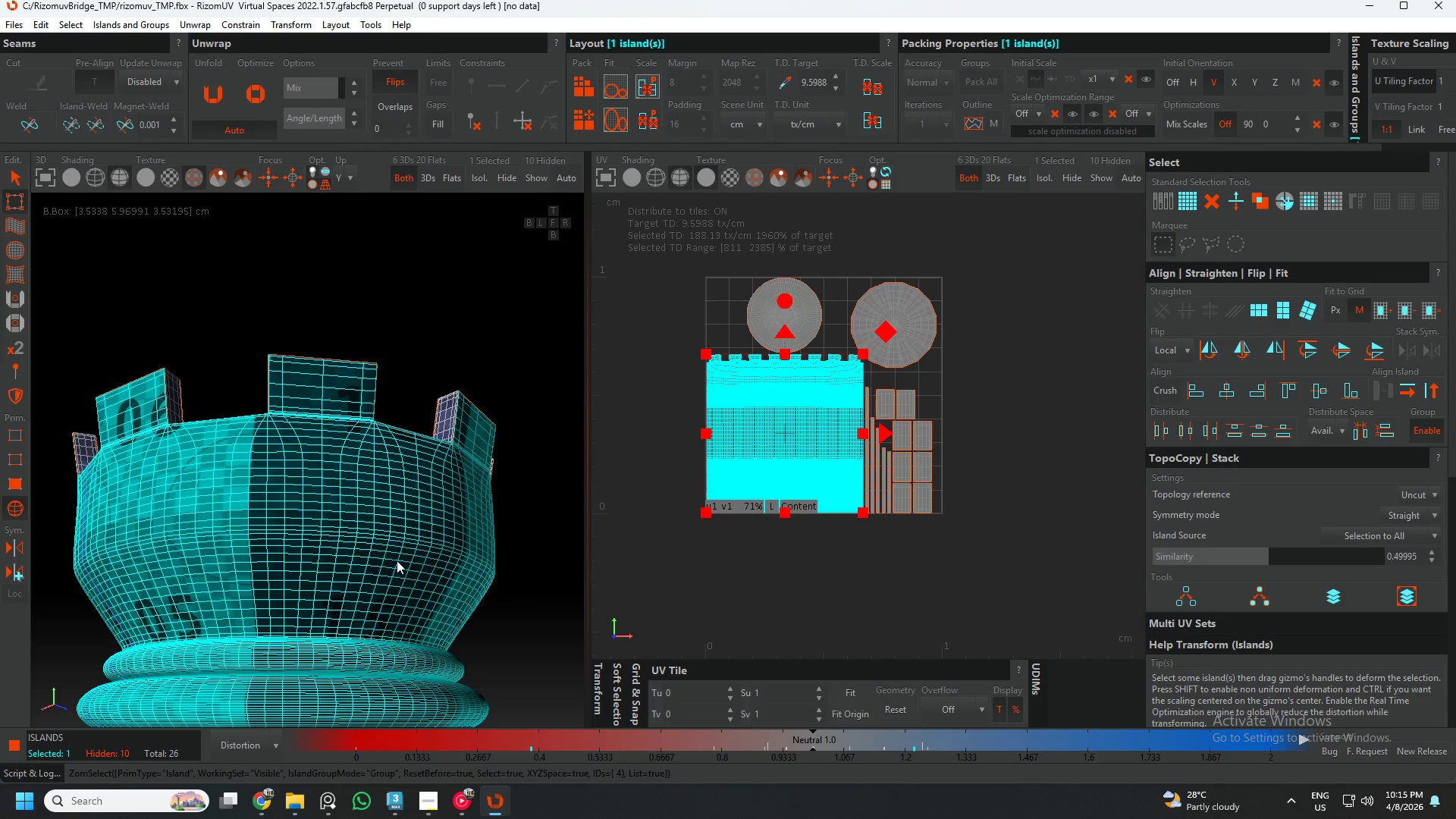 
hold_key(key=AltLeft, duration=0.56)
 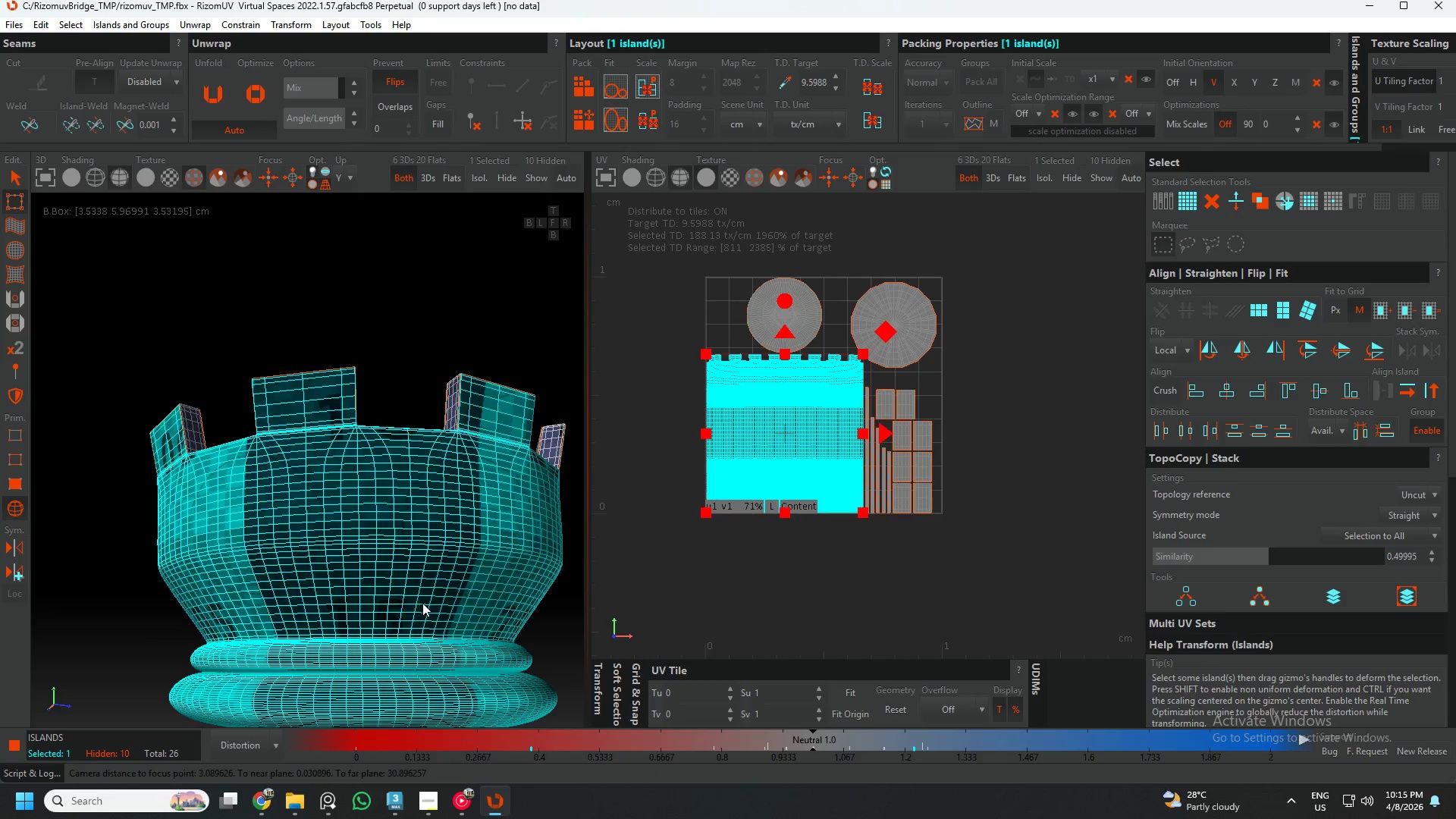 
hold_key(key=AltLeft, duration=0.61)
 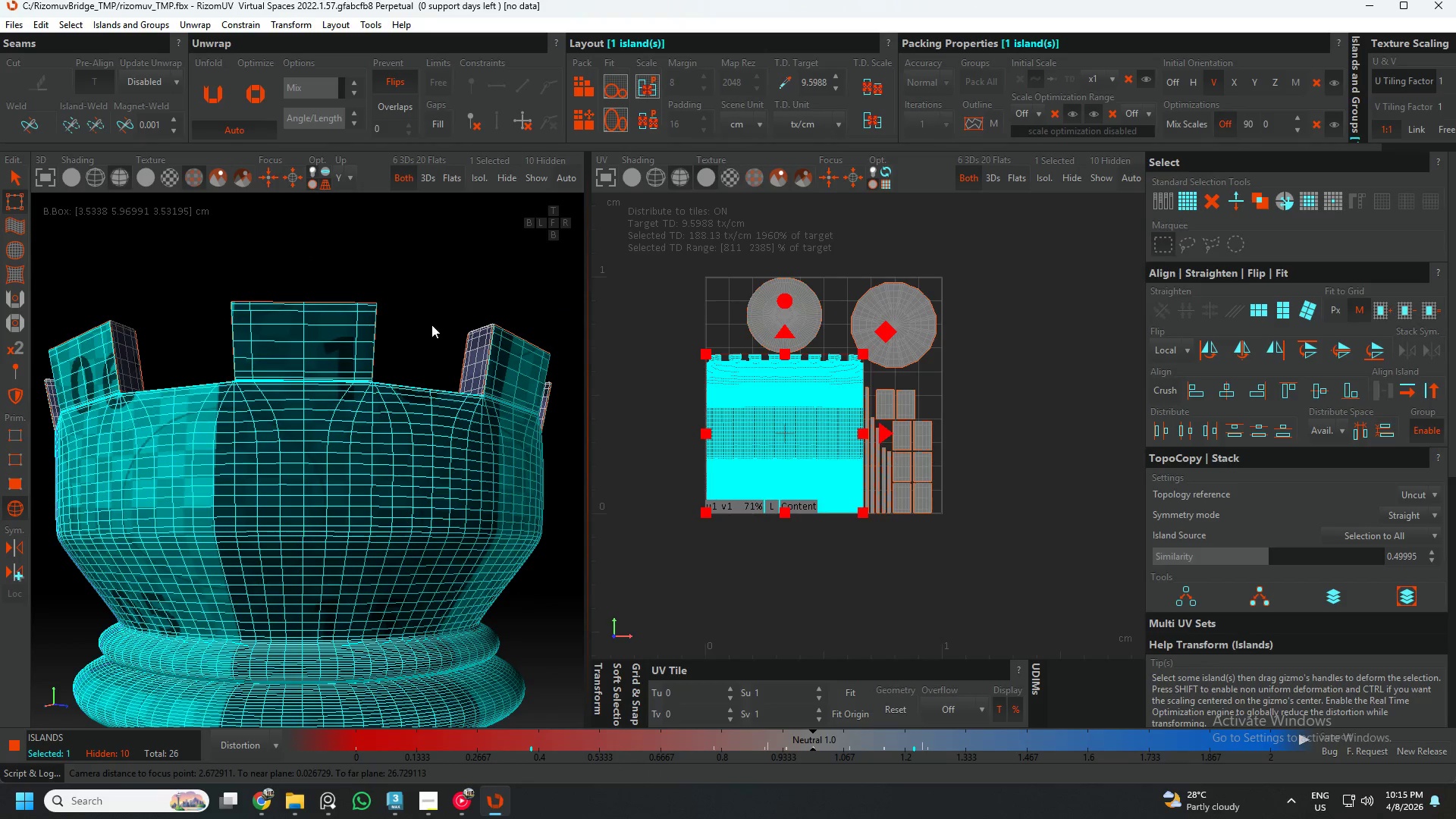 
scroll: coordinate [420, 592], scroll_direction: none, amount: 0.0
 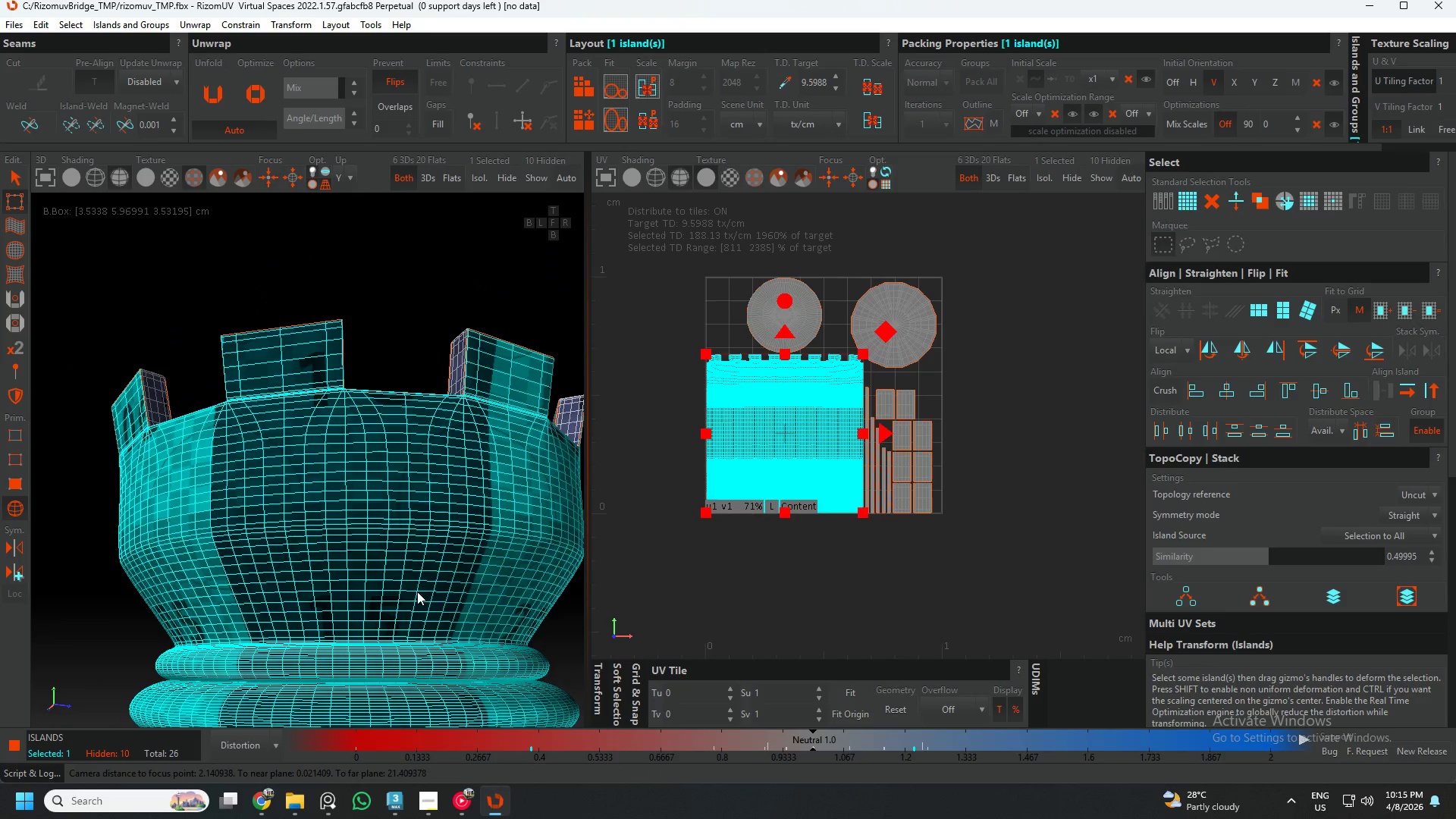 
left_click([431, 324])
 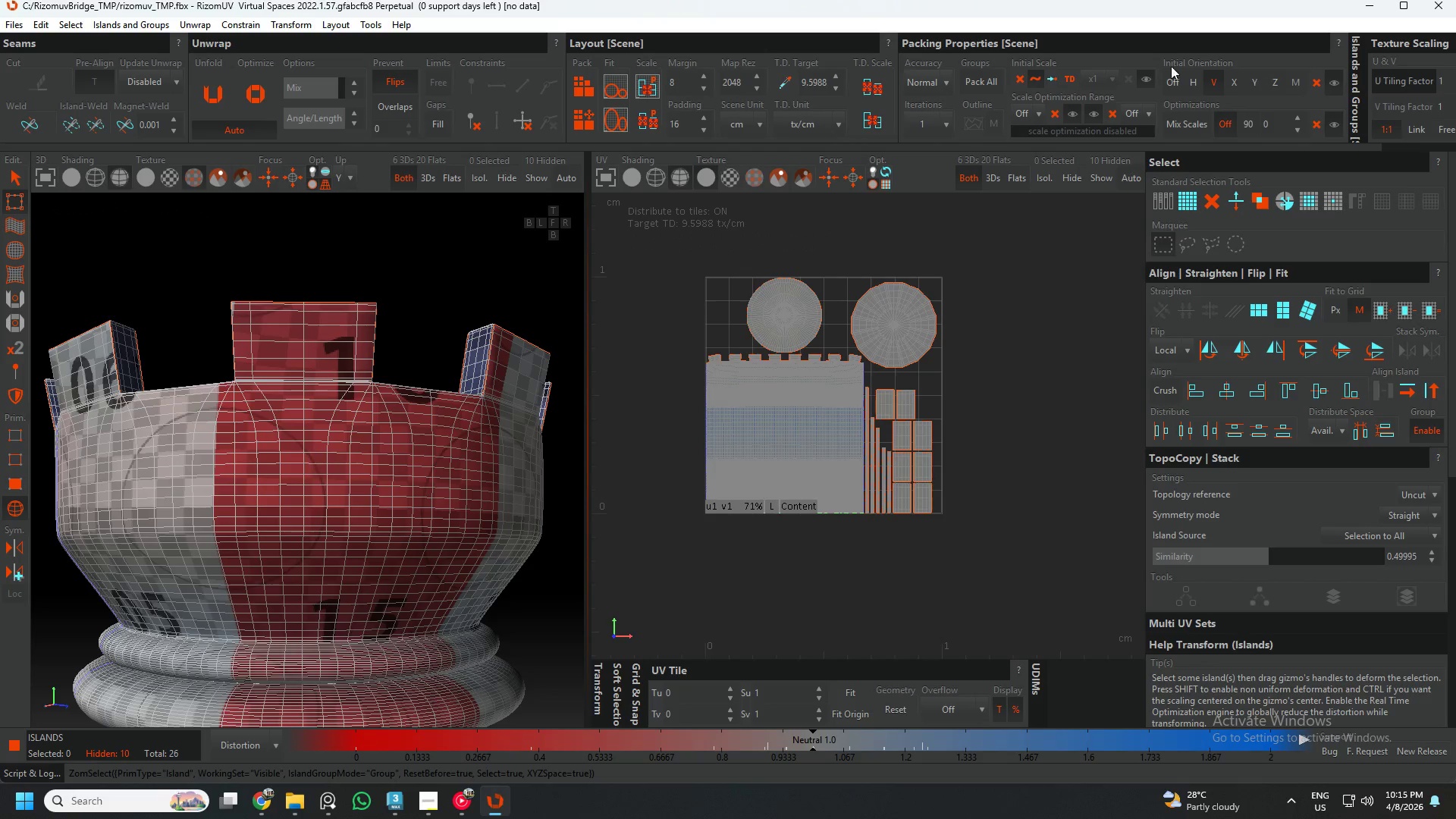 
left_click([900, 39])
 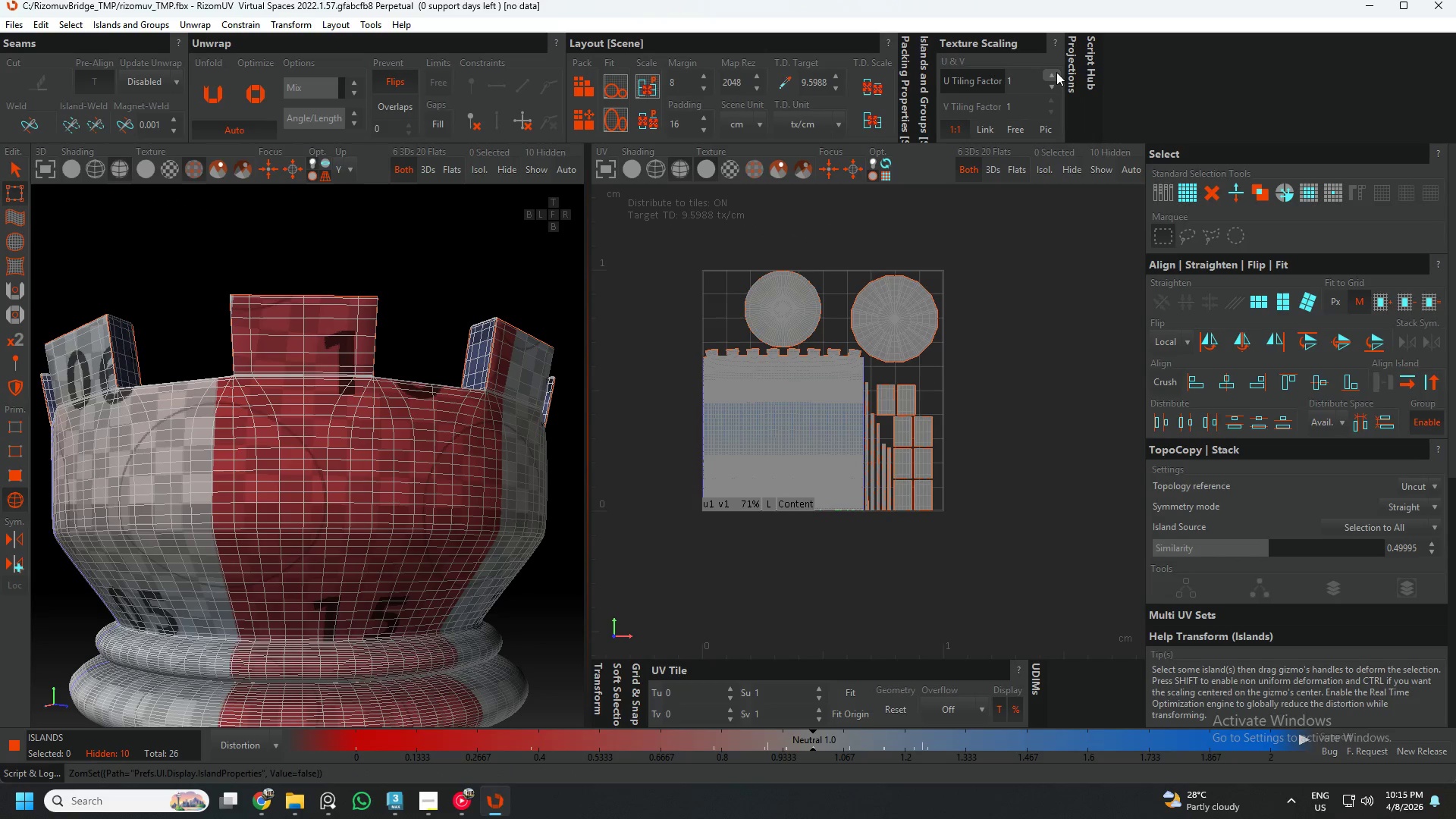 
left_click([1056, 74])
 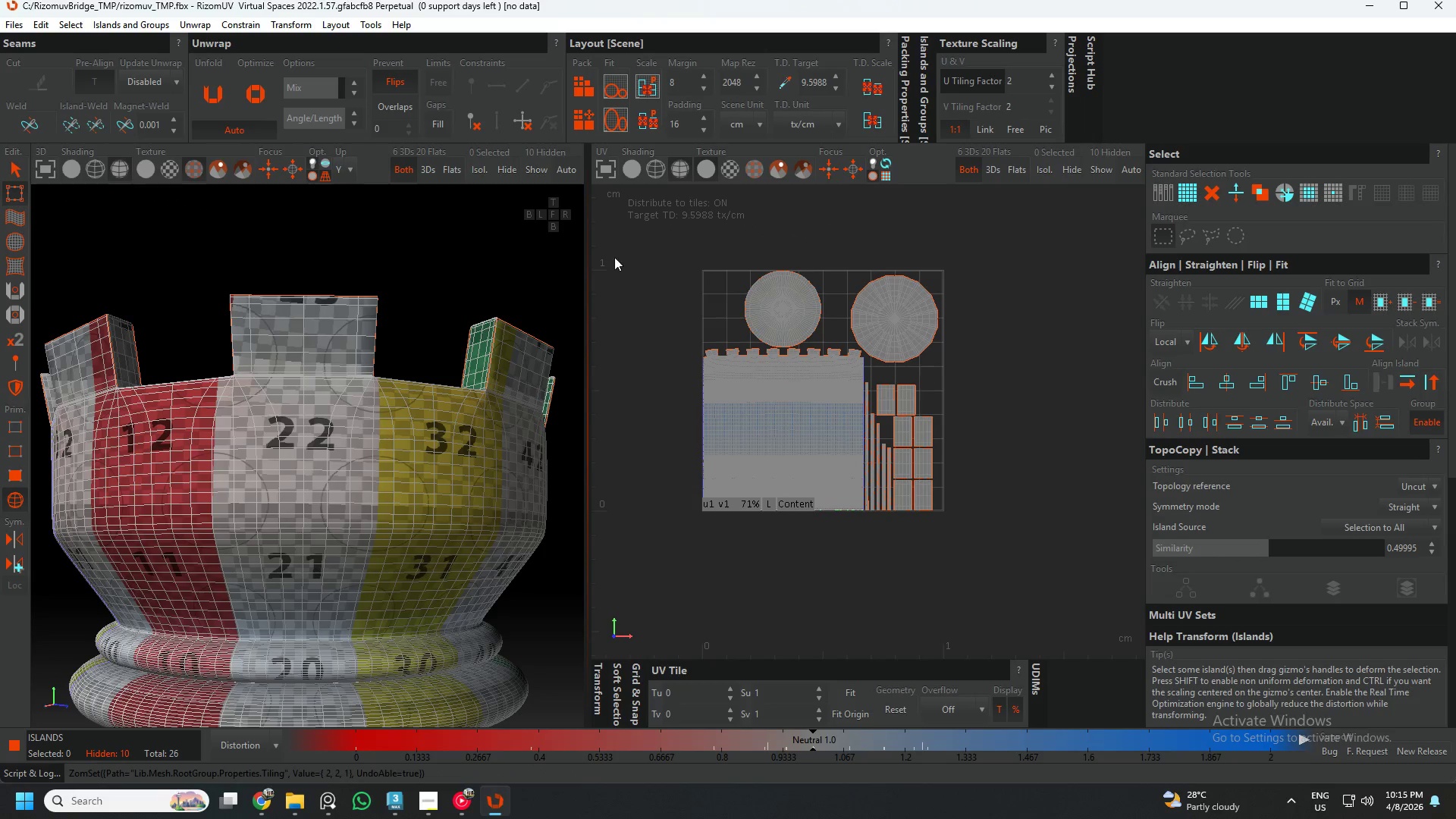 
scroll: coordinate [410, 310], scroll_direction: down, amount: 5.0
 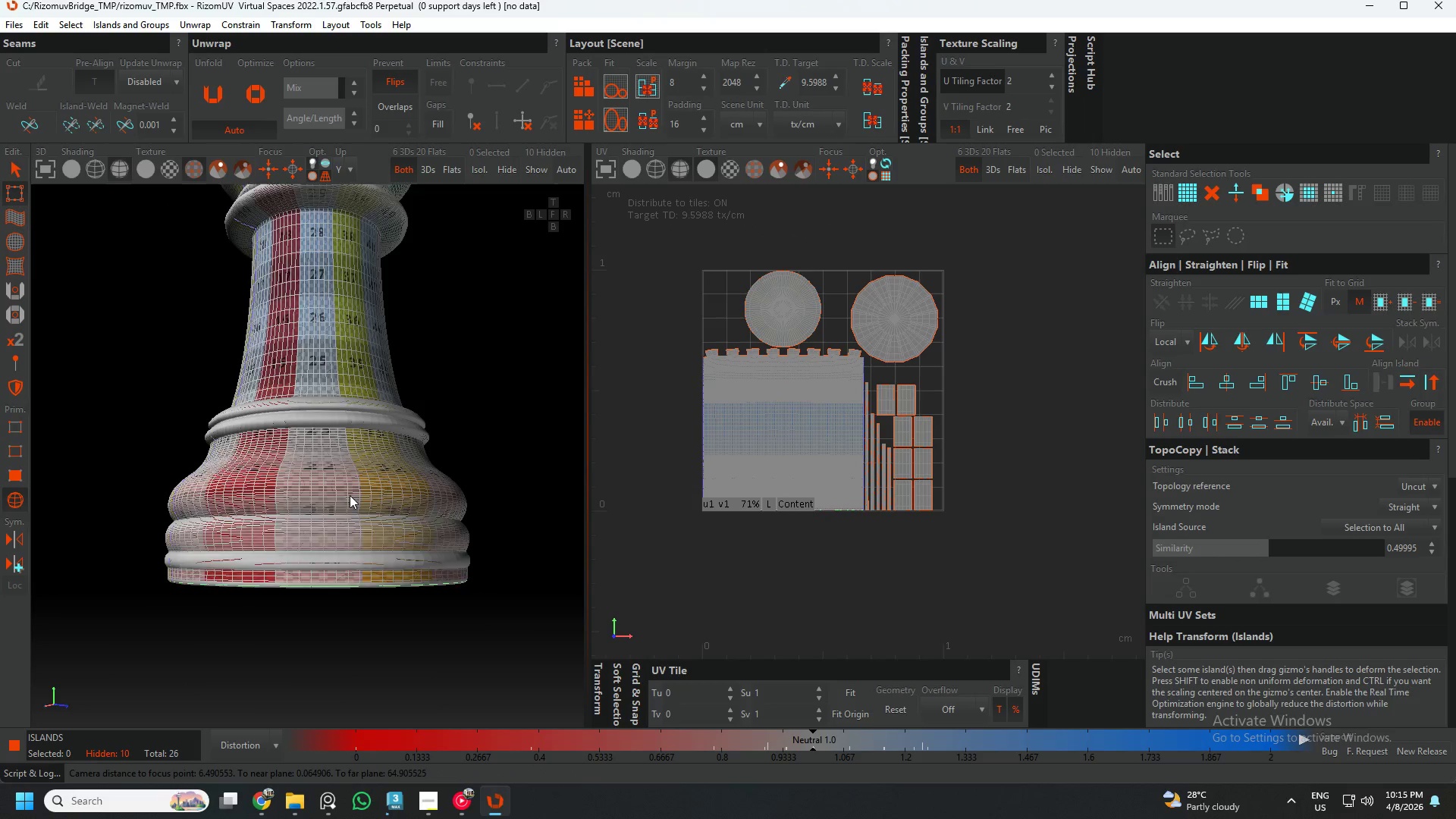 
hold_key(key=AltLeft, duration=0.45)
 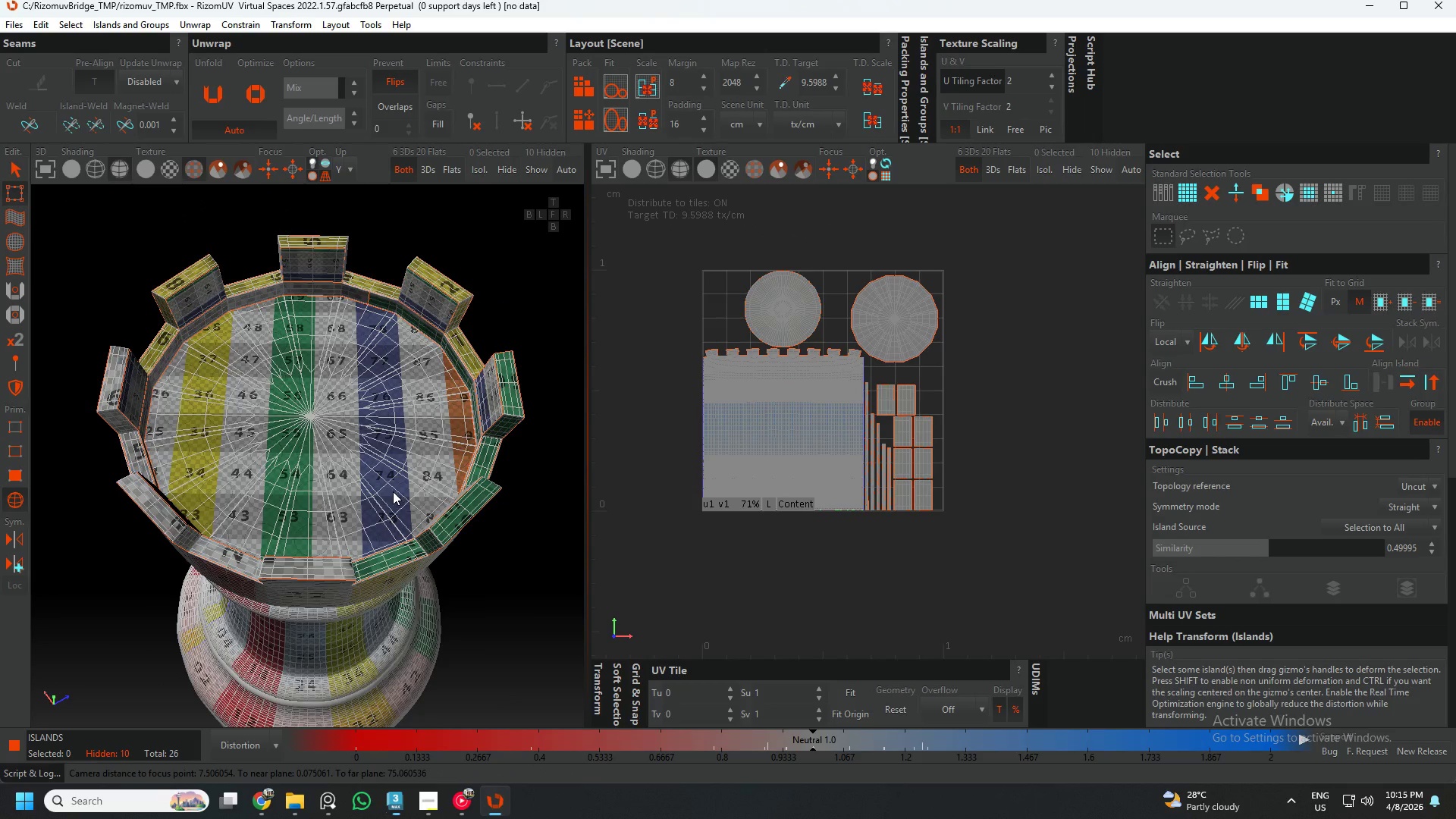 
hold_key(key=AltLeft, duration=0.7)
 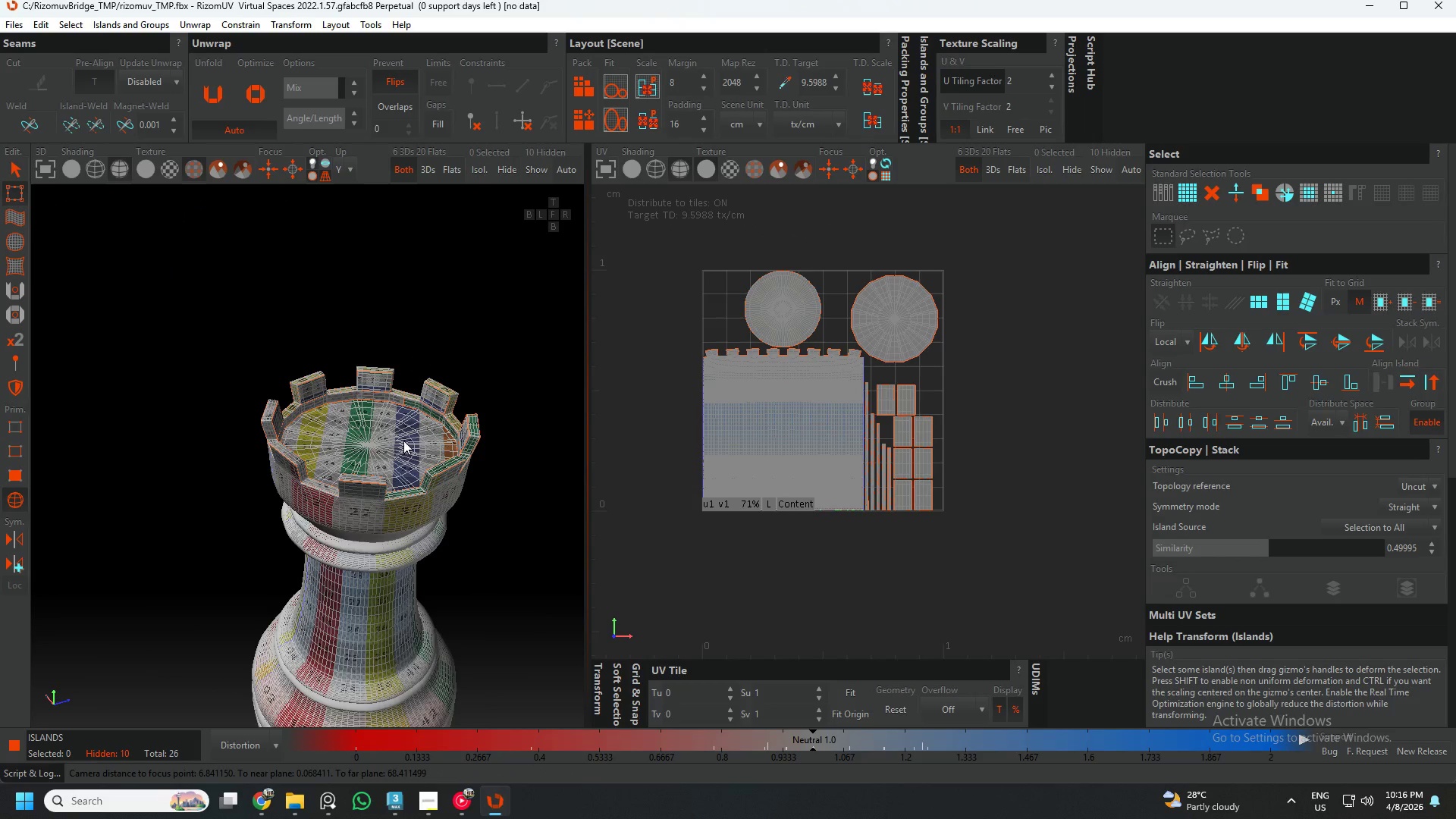 
hold_key(key=AltLeft, duration=1.41)
scroll: coordinate [402, 448], scroll_direction: down, amount: 6.0
 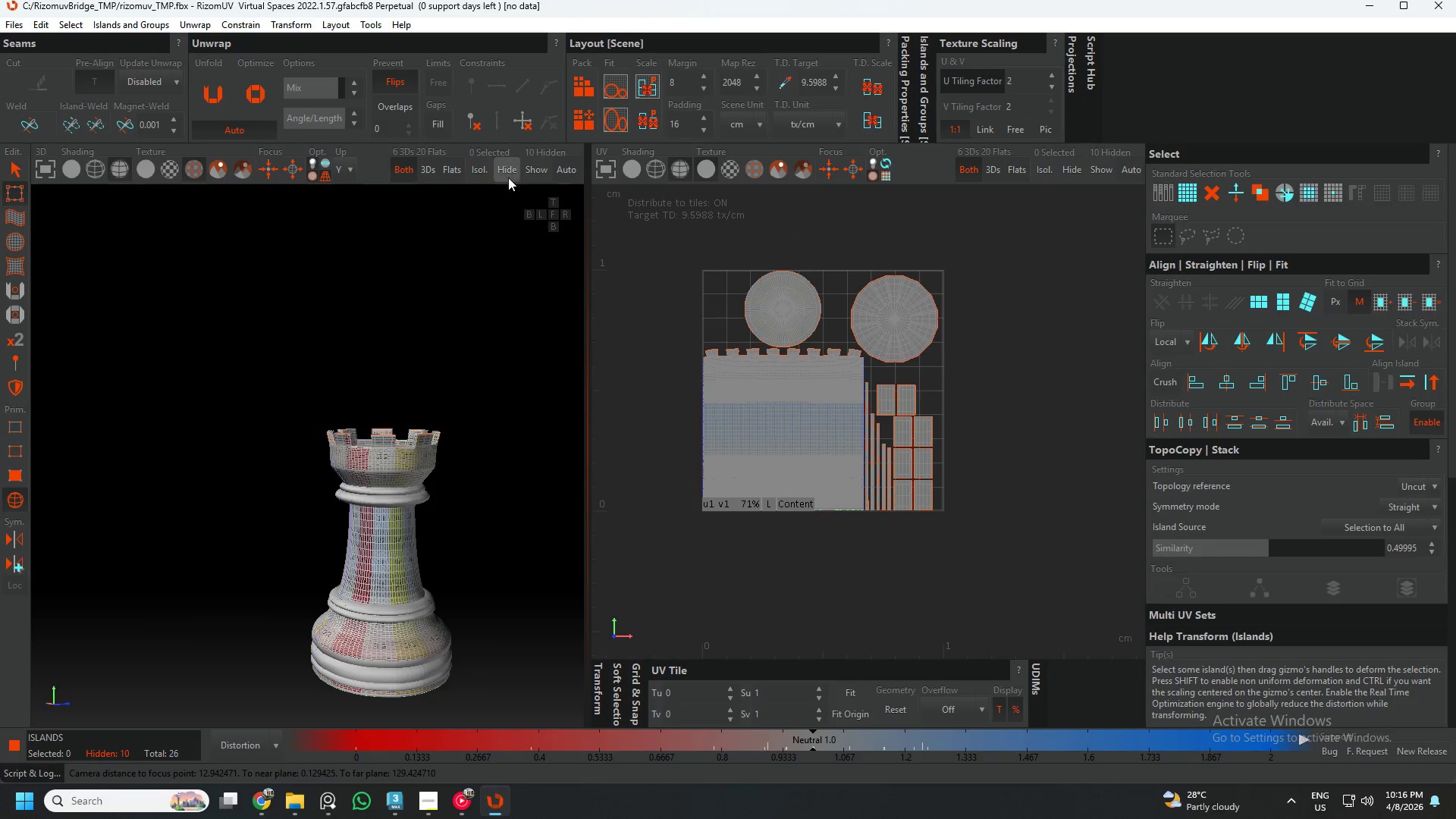 
left_click([482, 167])
 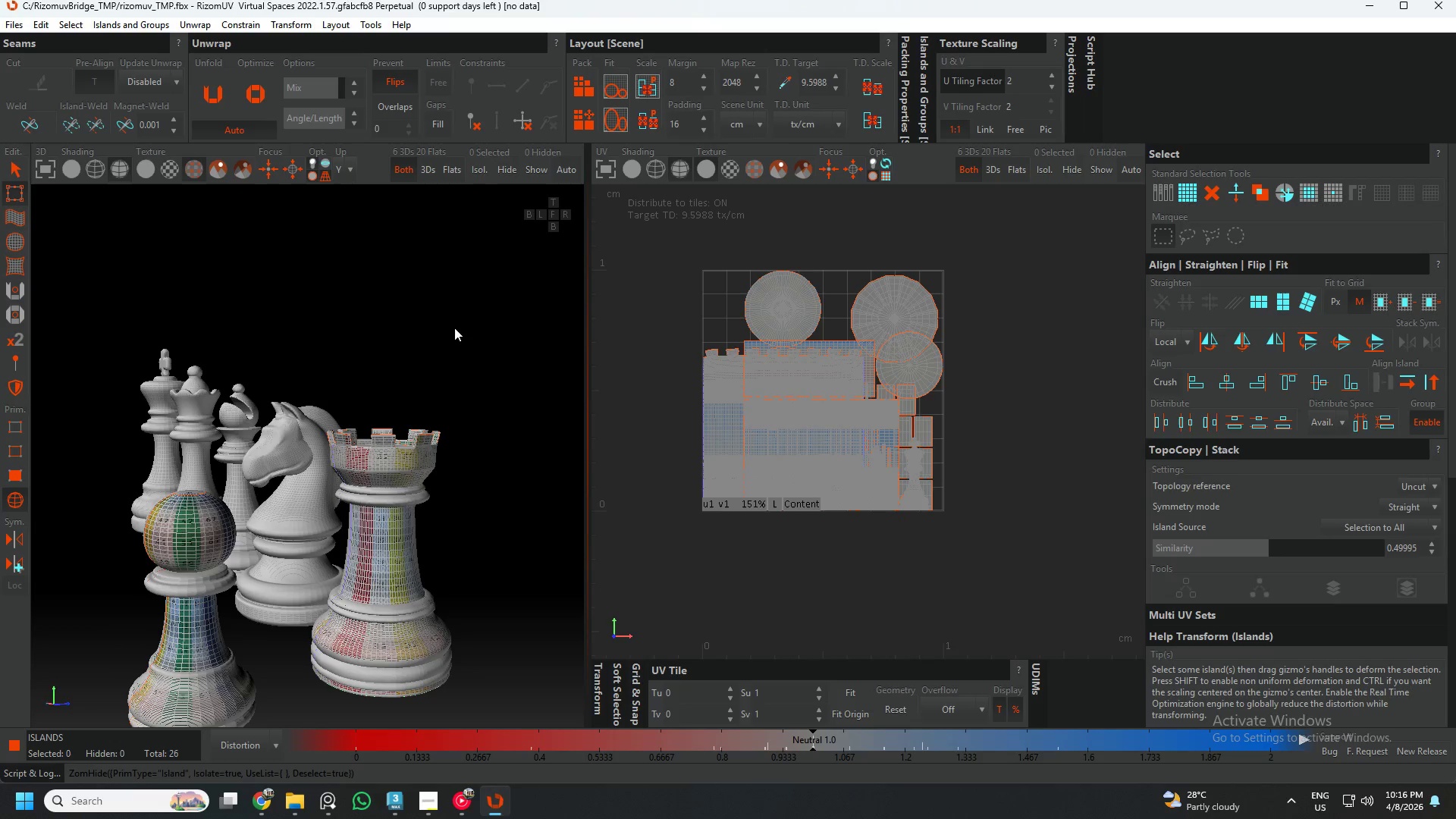 
hold_key(key=AltLeft, duration=0.48)
 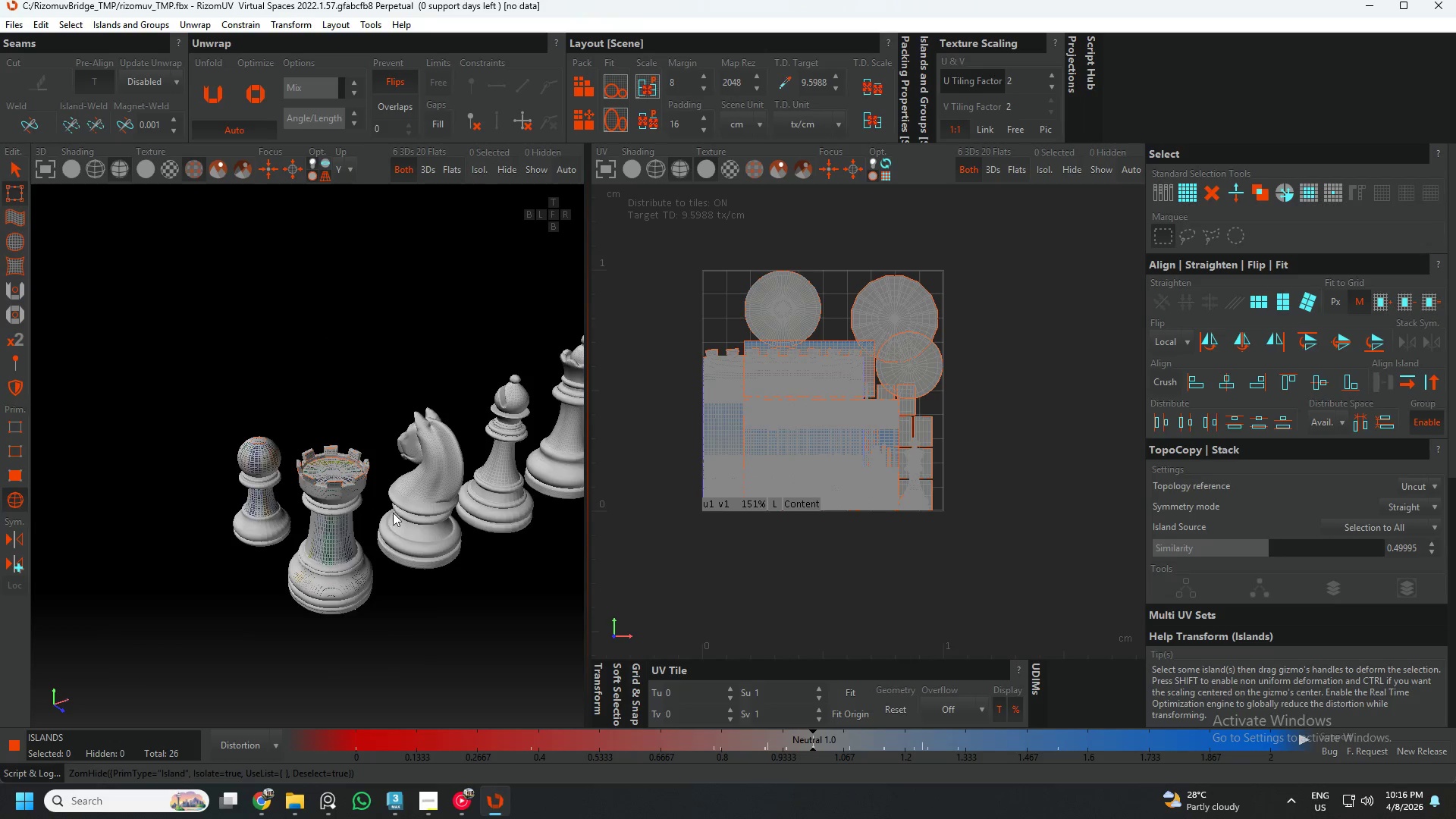 
scroll: coordinate [435, 379], scroll_direction: down, amount: 3.0
 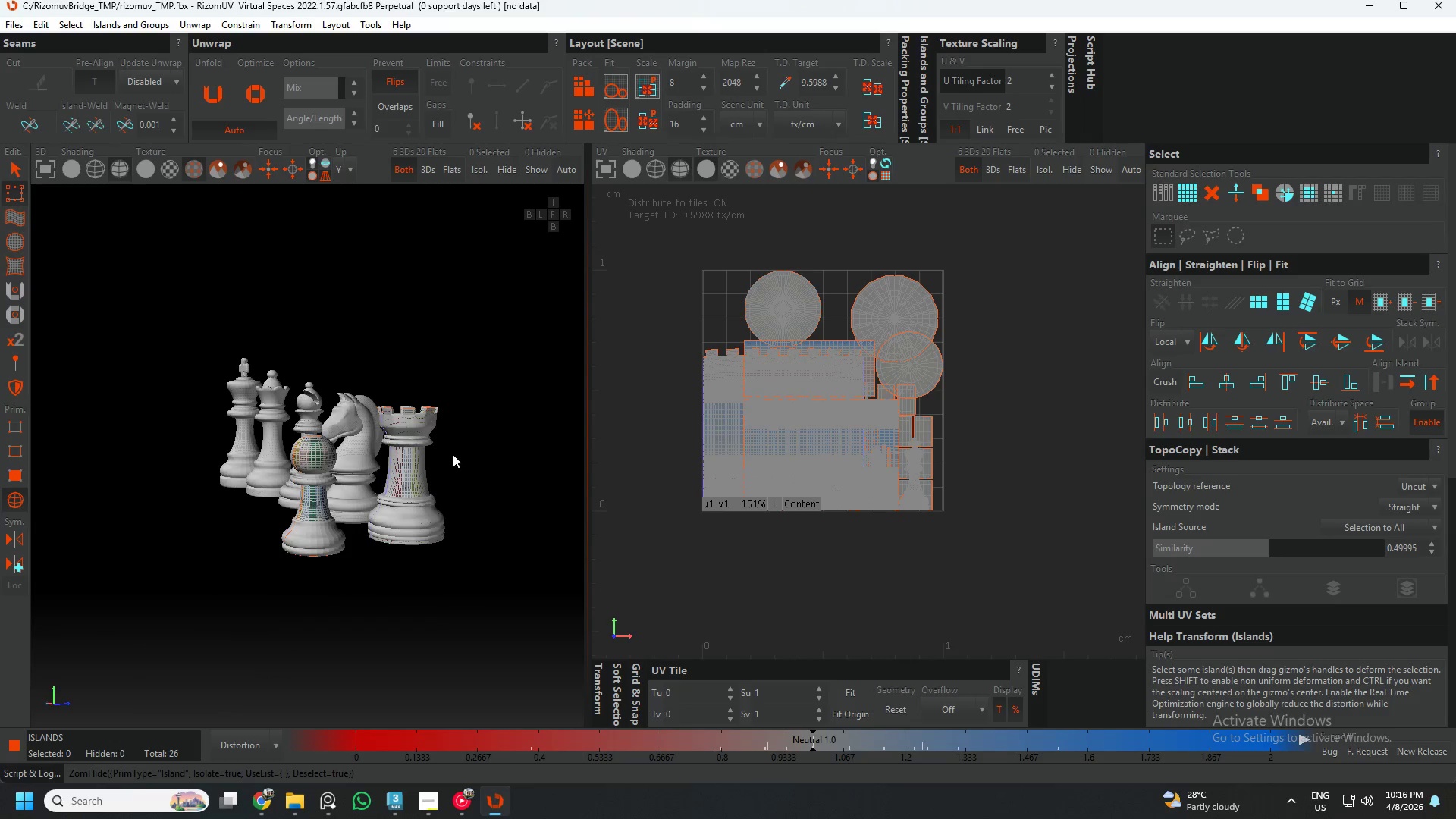 
left_click([468, 510])
 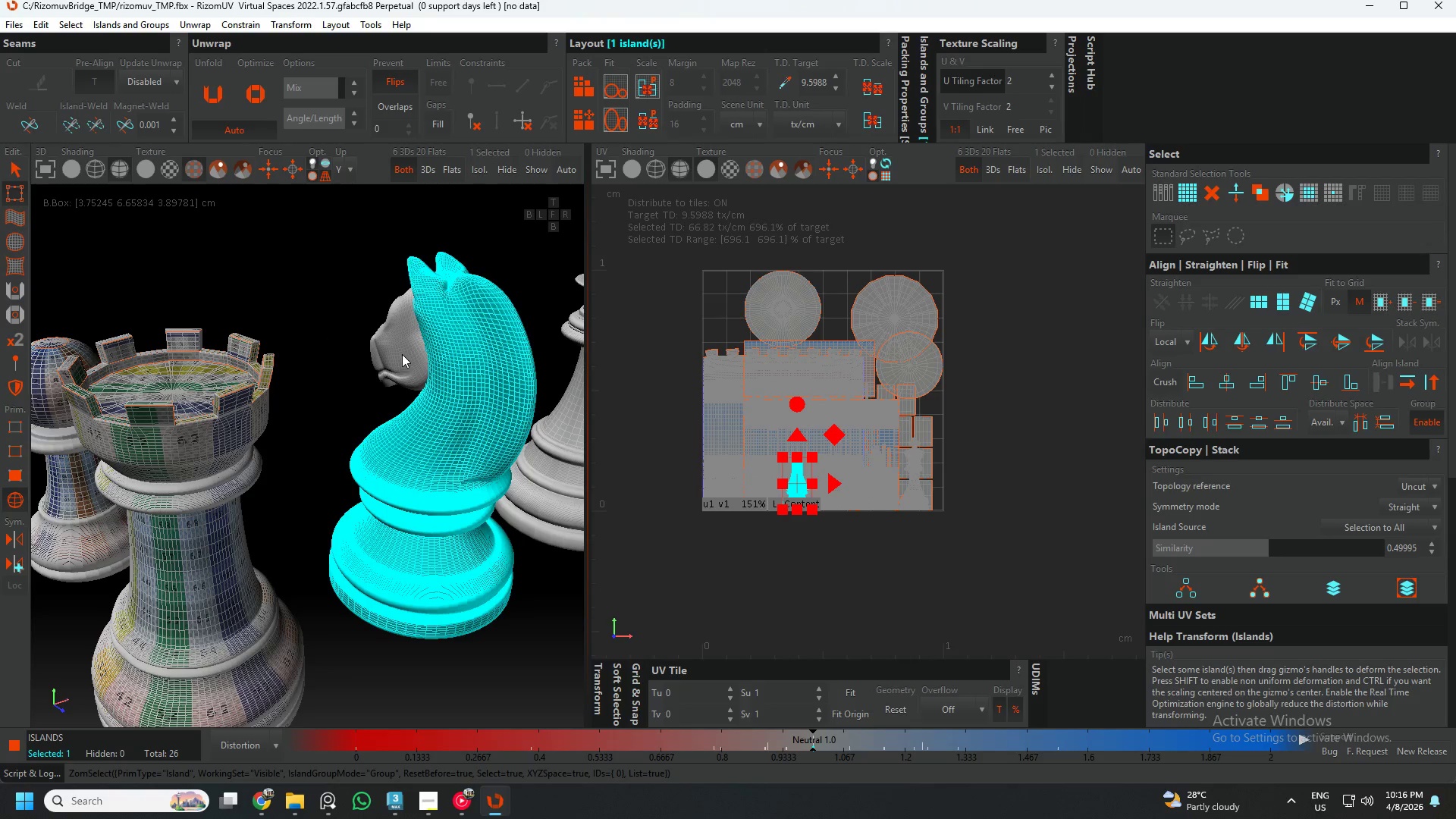 
scroll: coordinate [447, 520], scroll_direction: up, amount: 3.0
 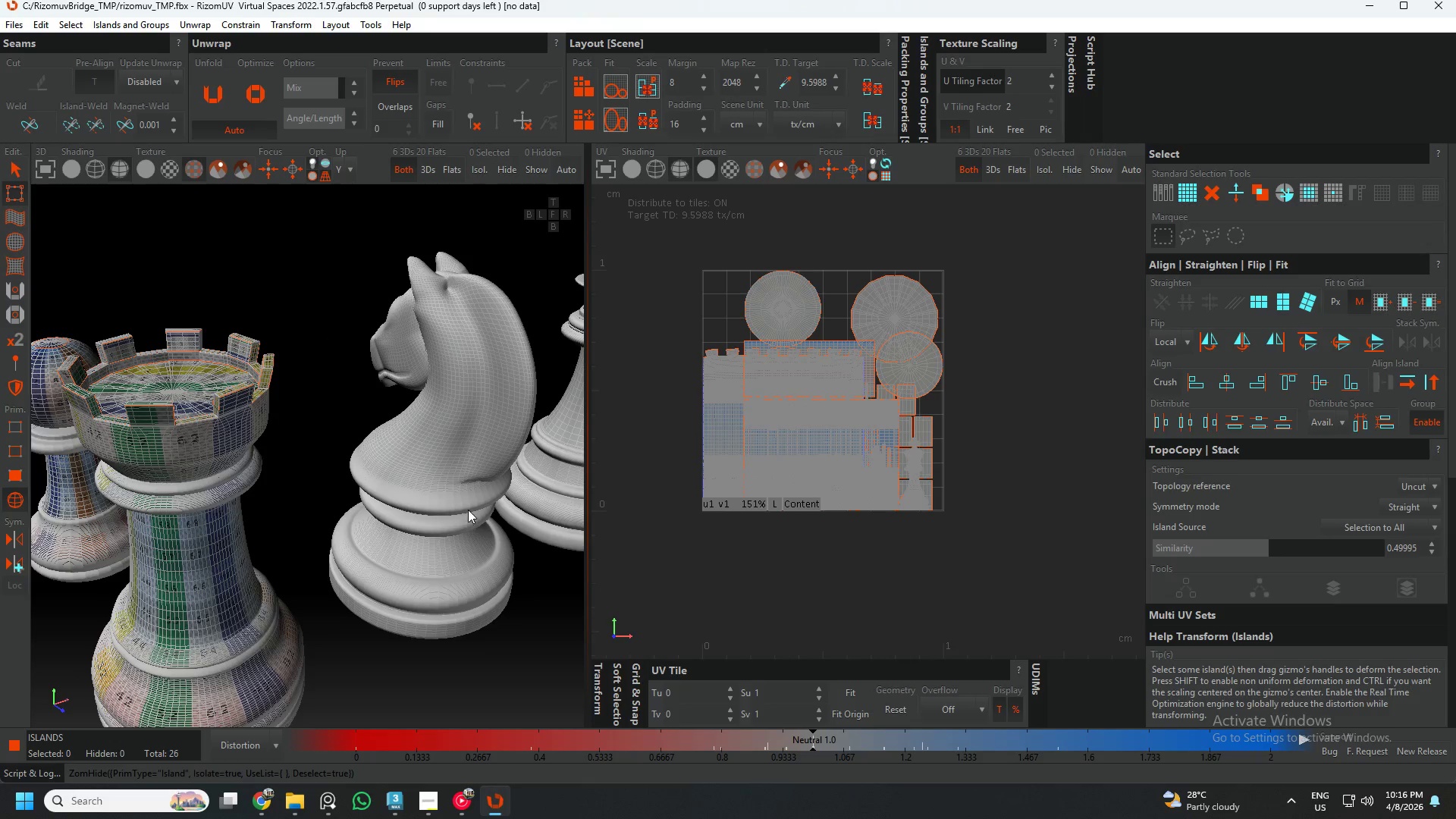 
left_click([771, 587])
 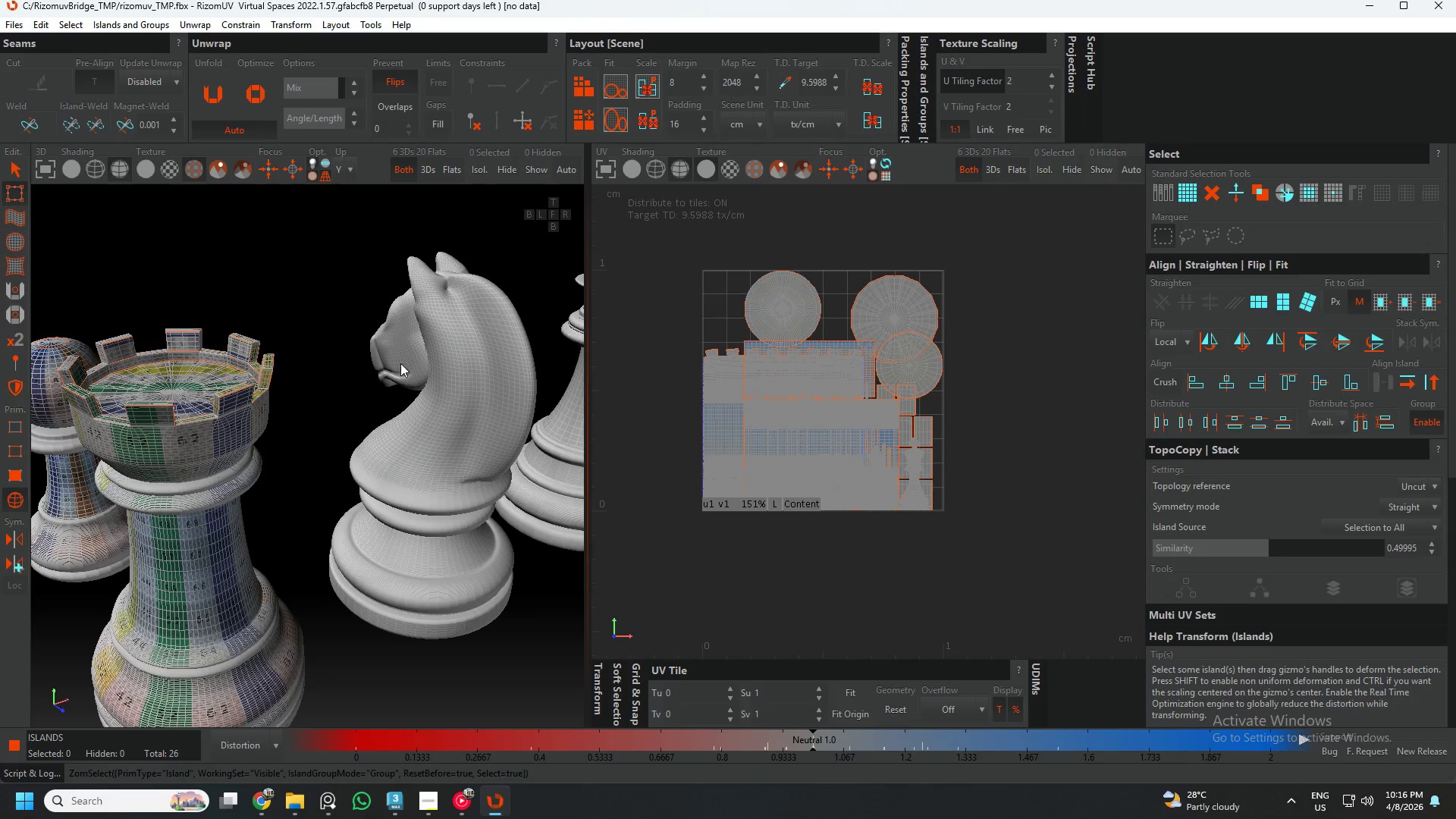 
left_click([388, 349])
 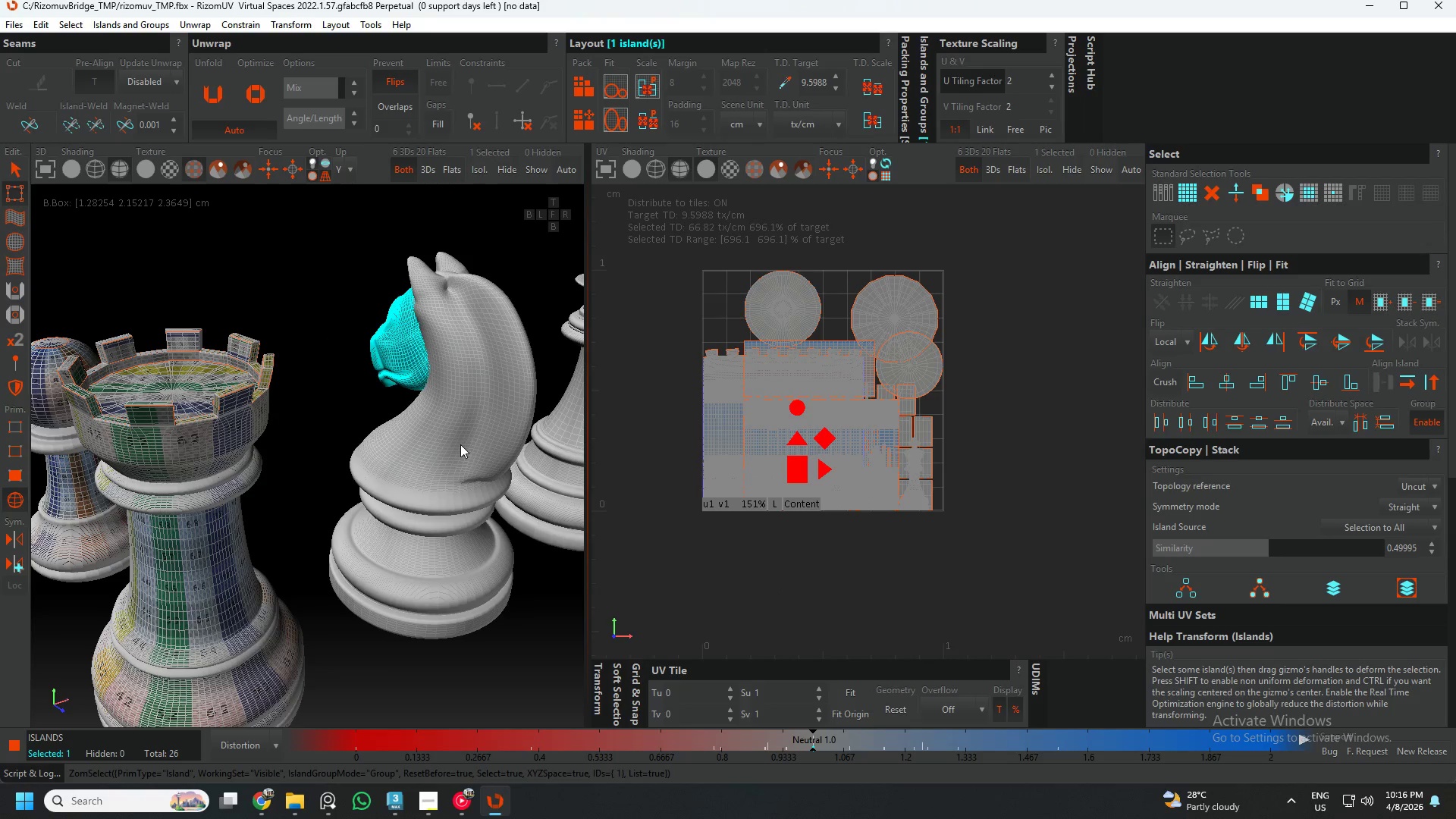 
hold_key(key=ControlLeft, duration=0.58)
left_click([444, 462])
 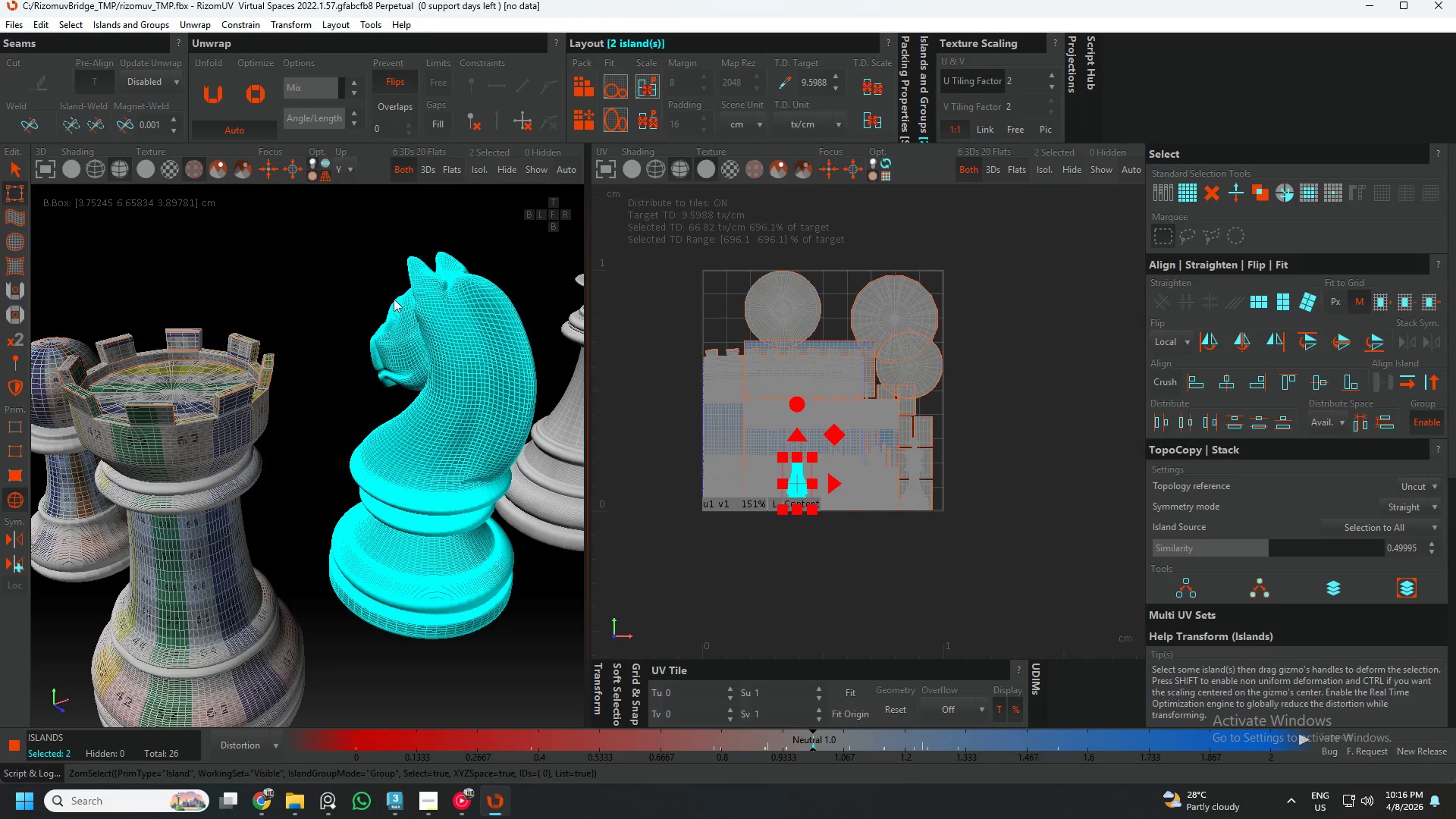 
left_click([388, 344])
 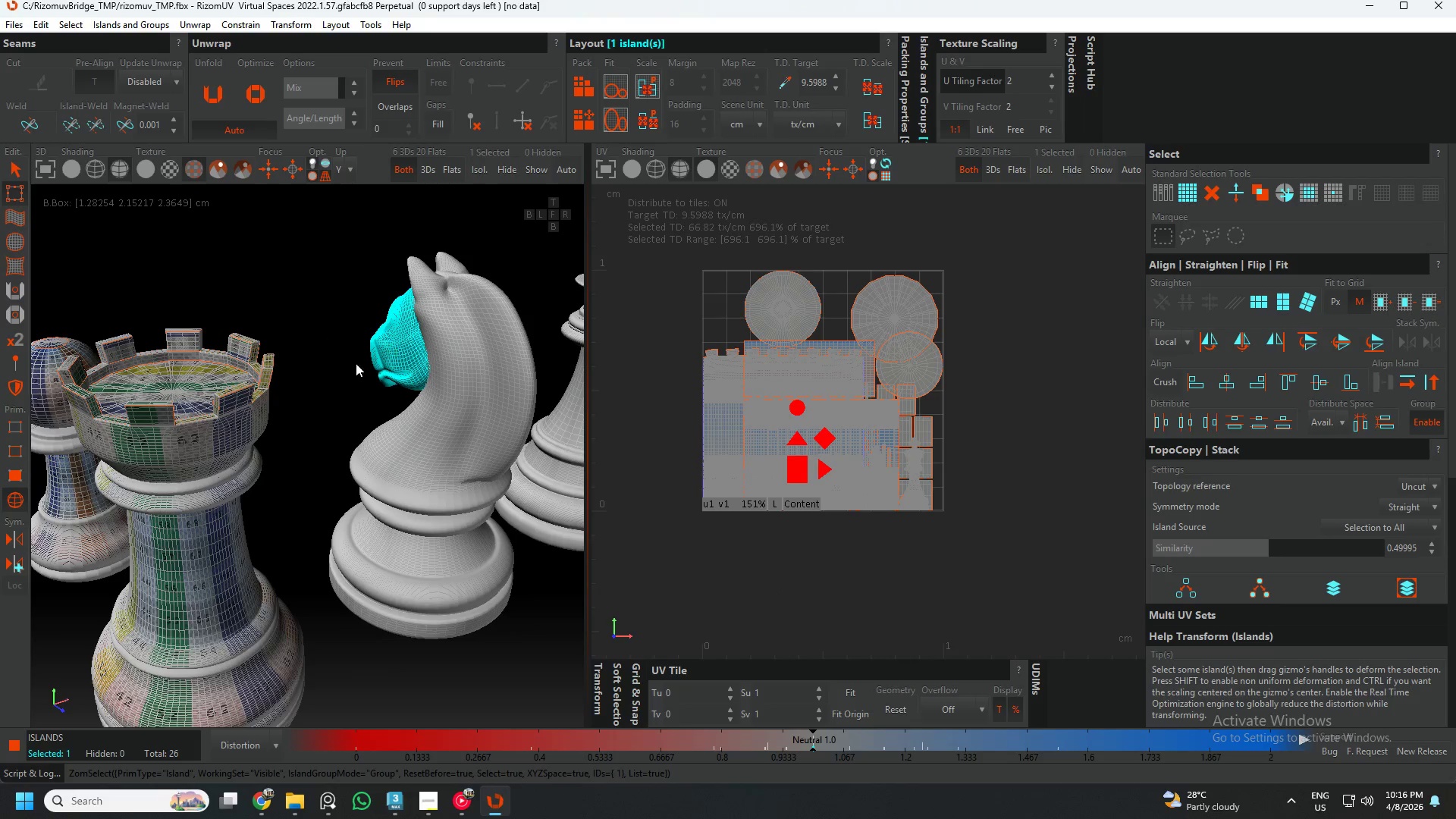 
hold_key(key=AltLeft, duration=0.5)
 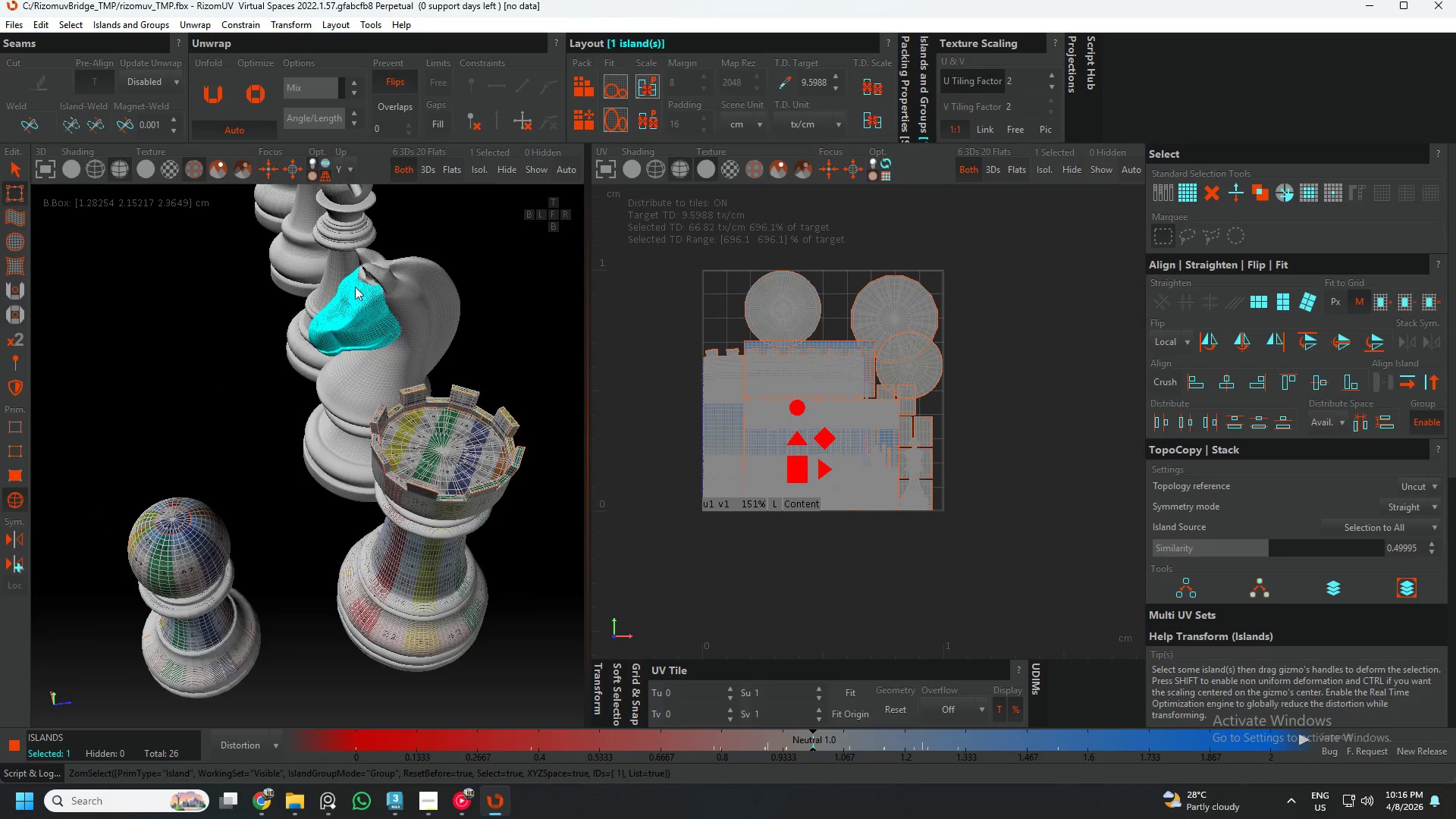 
scroll: coordinate [340, 366], scroll_direction: down, amount: 1.0
 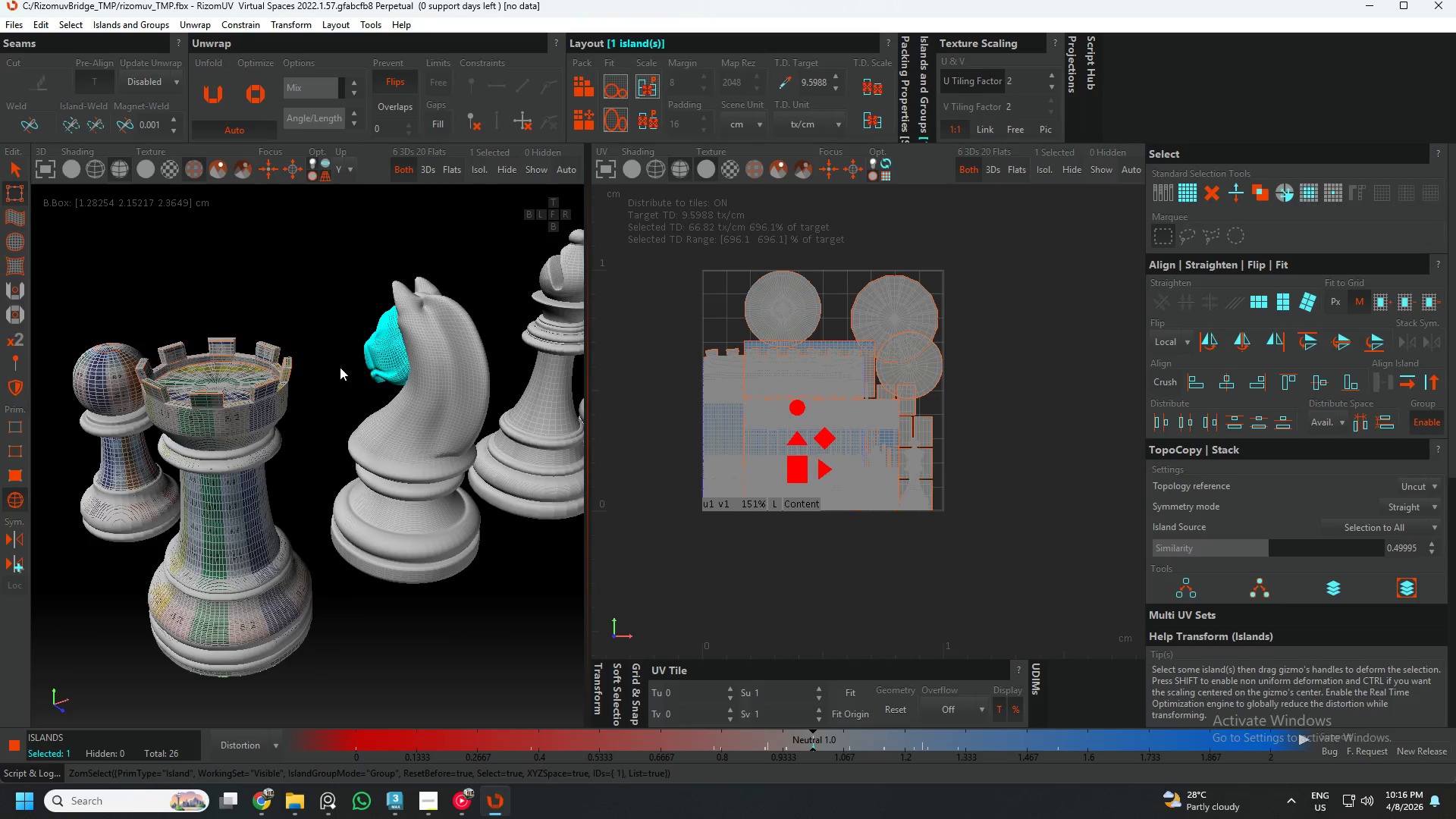 
scroll: coordinate [355, 287], scroll_direction: up, amount: 2.0
 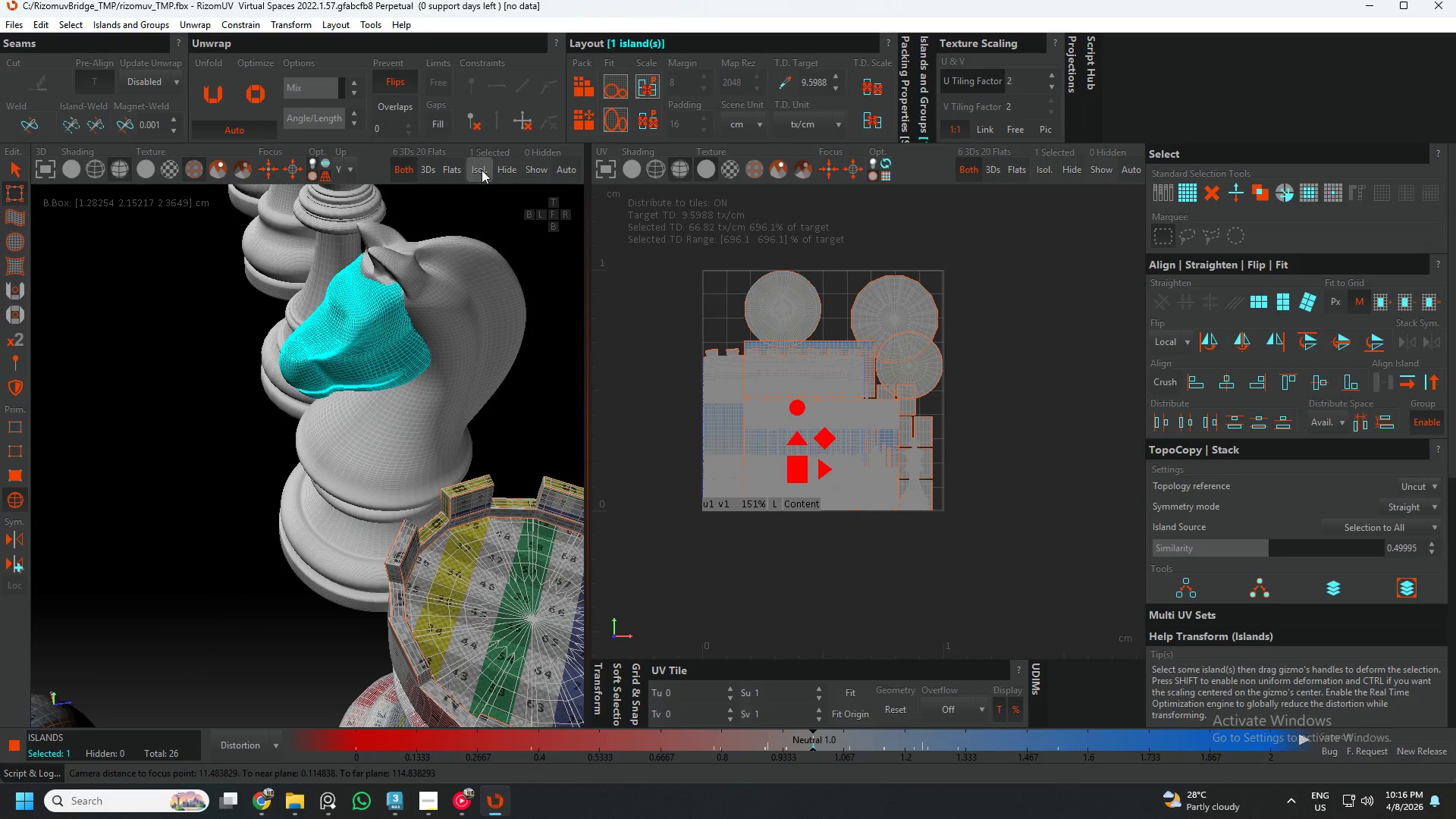 
left_click([482, 170])
 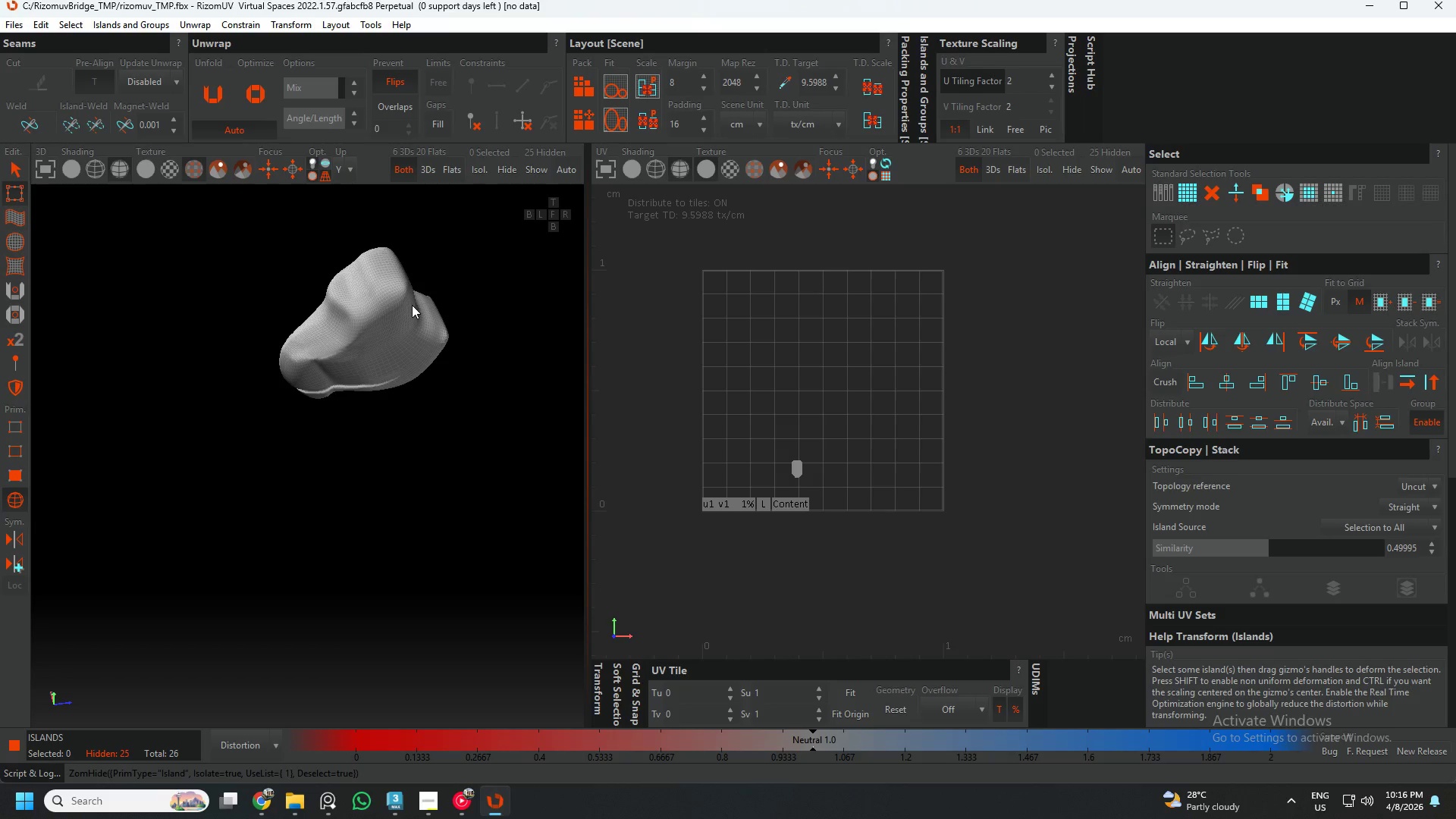 
hold_key(key=AltLeft, duration=0.45)
 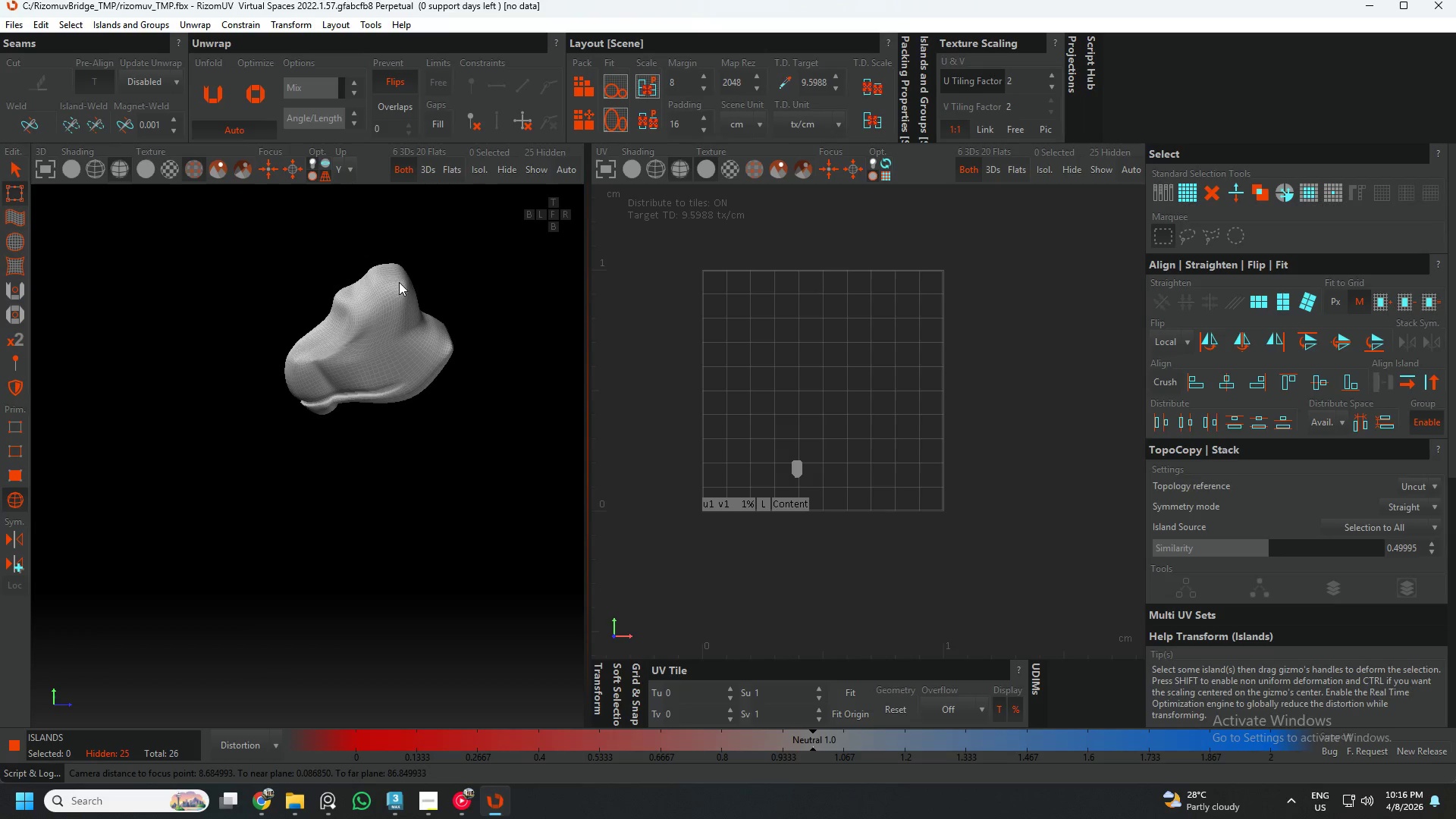 
scroll: coordinate [399, 282], scroll_direction: up, amount: 1.0
 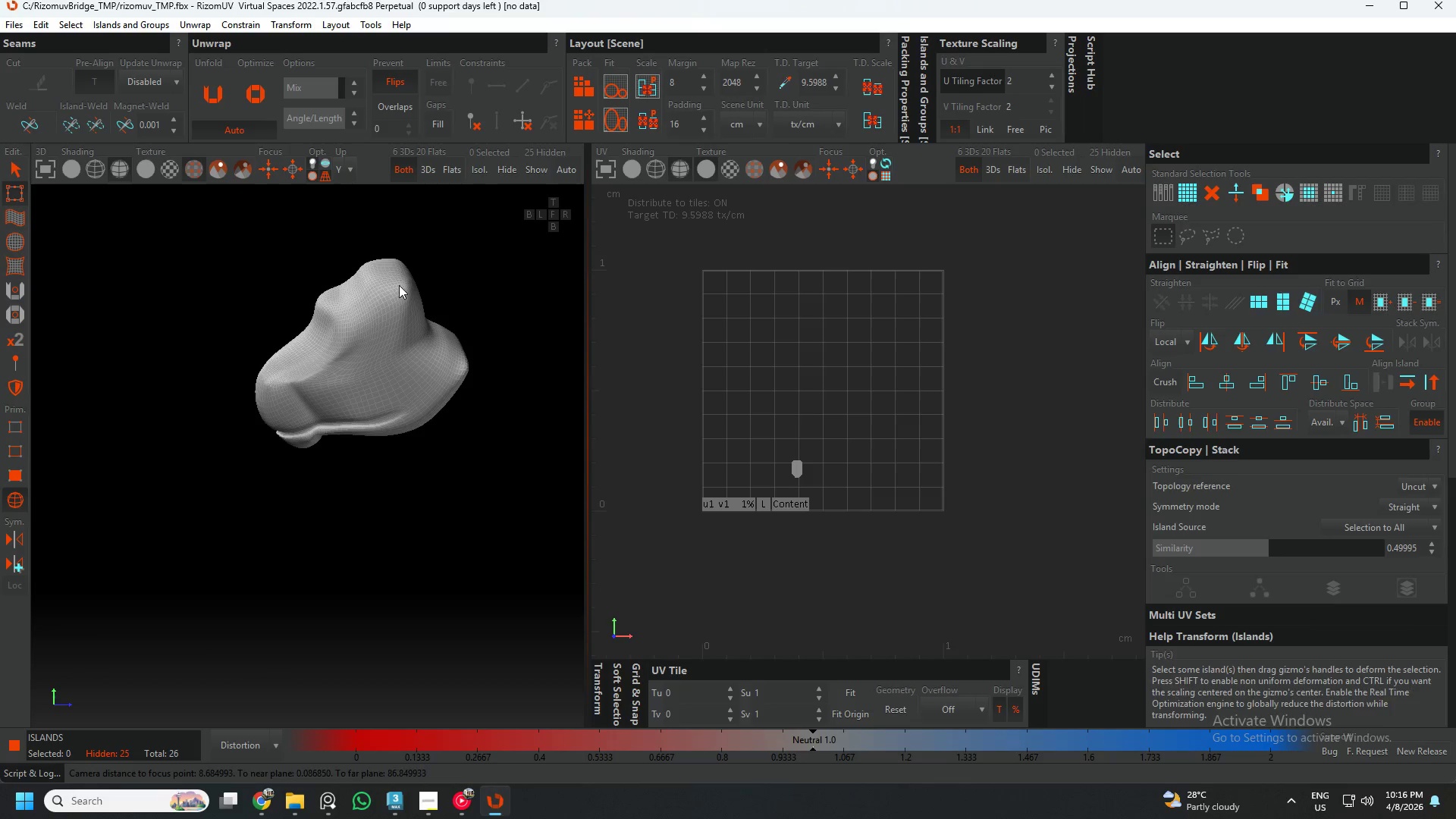 
key(F2)
 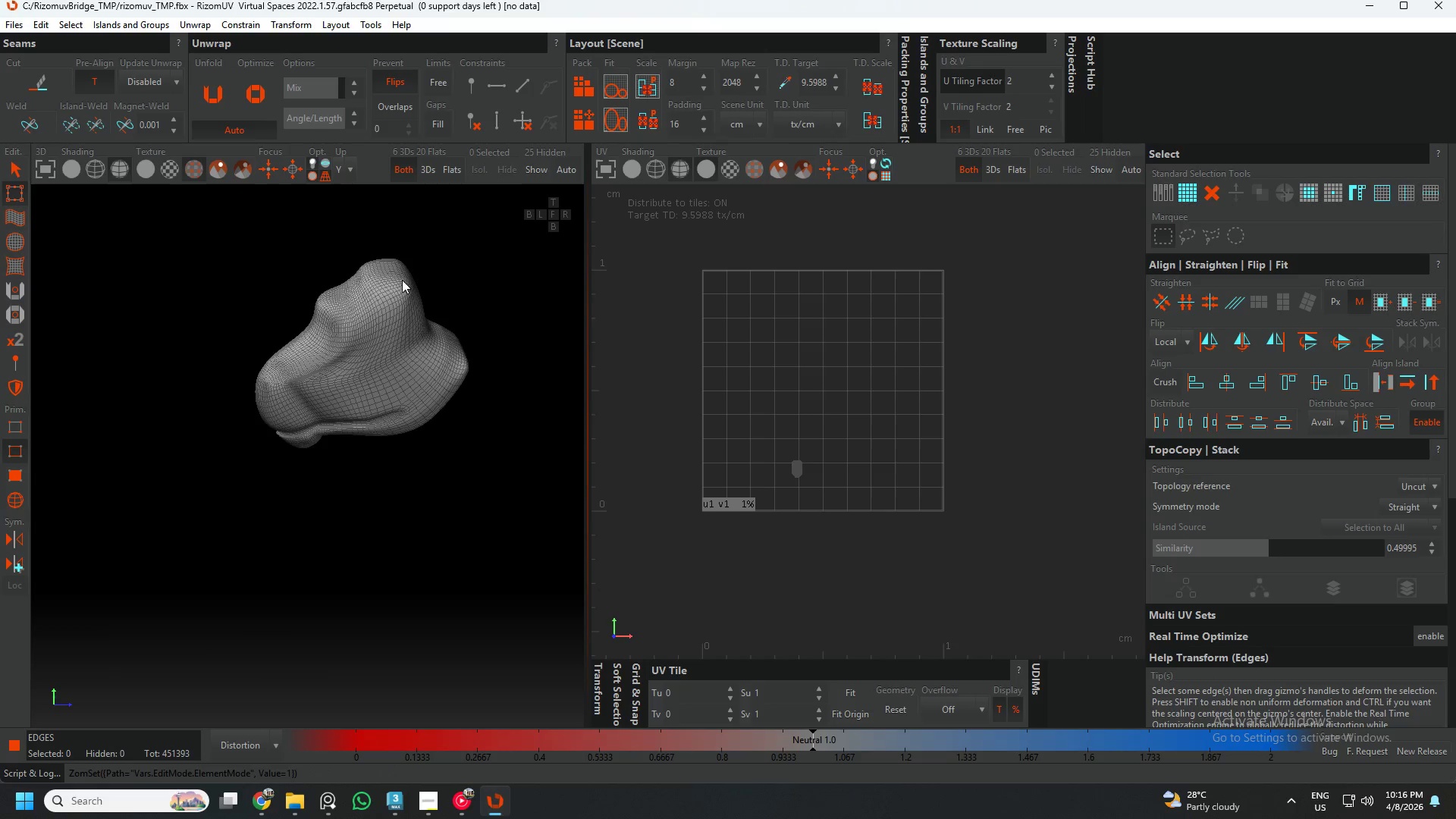 
hold_key(key=AltLeft, duration=0.34)
scroll: coordinate [403, 307], scroll_direction: up, amount: 10.0
 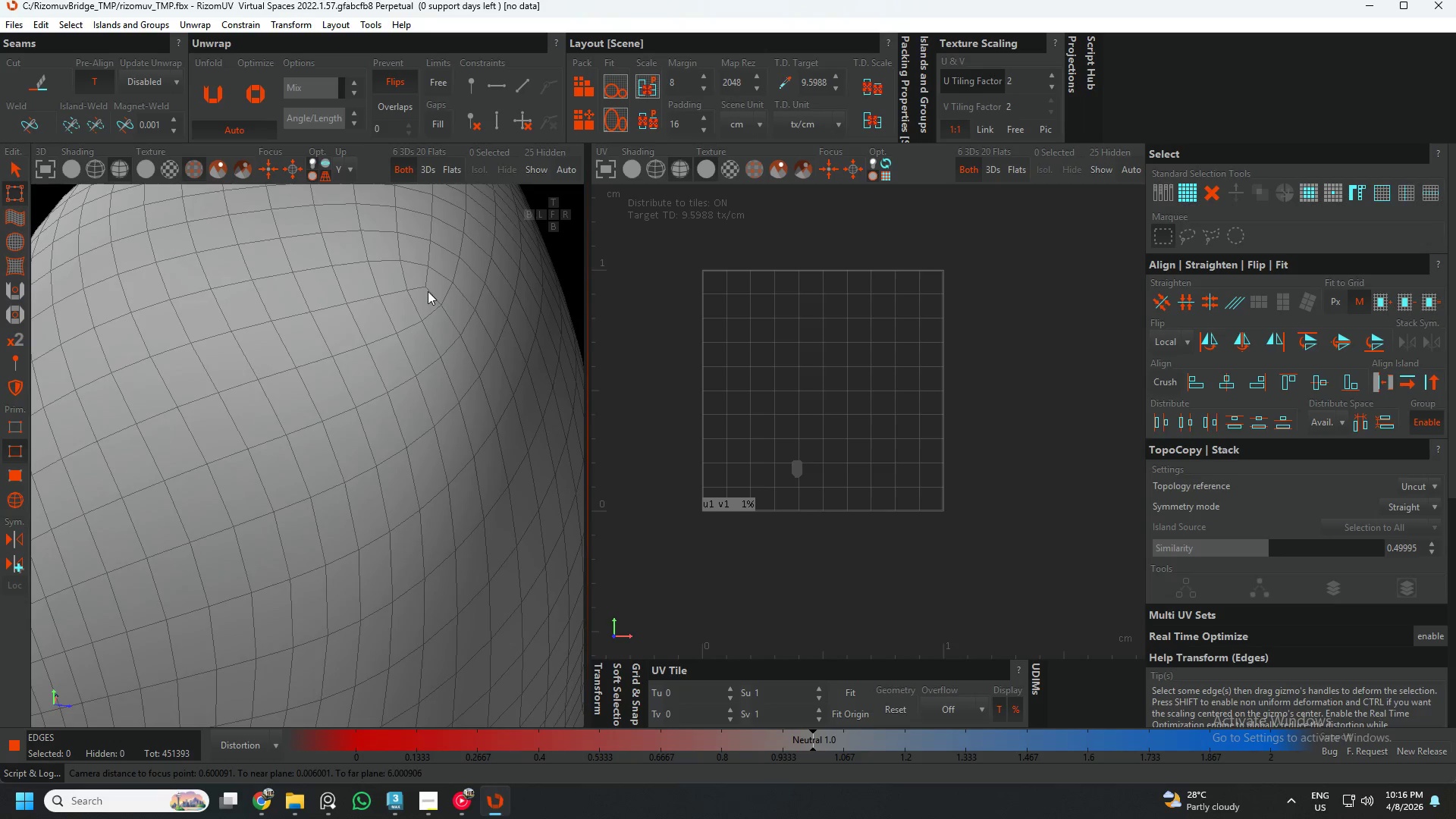 
double_click([430, 290])
 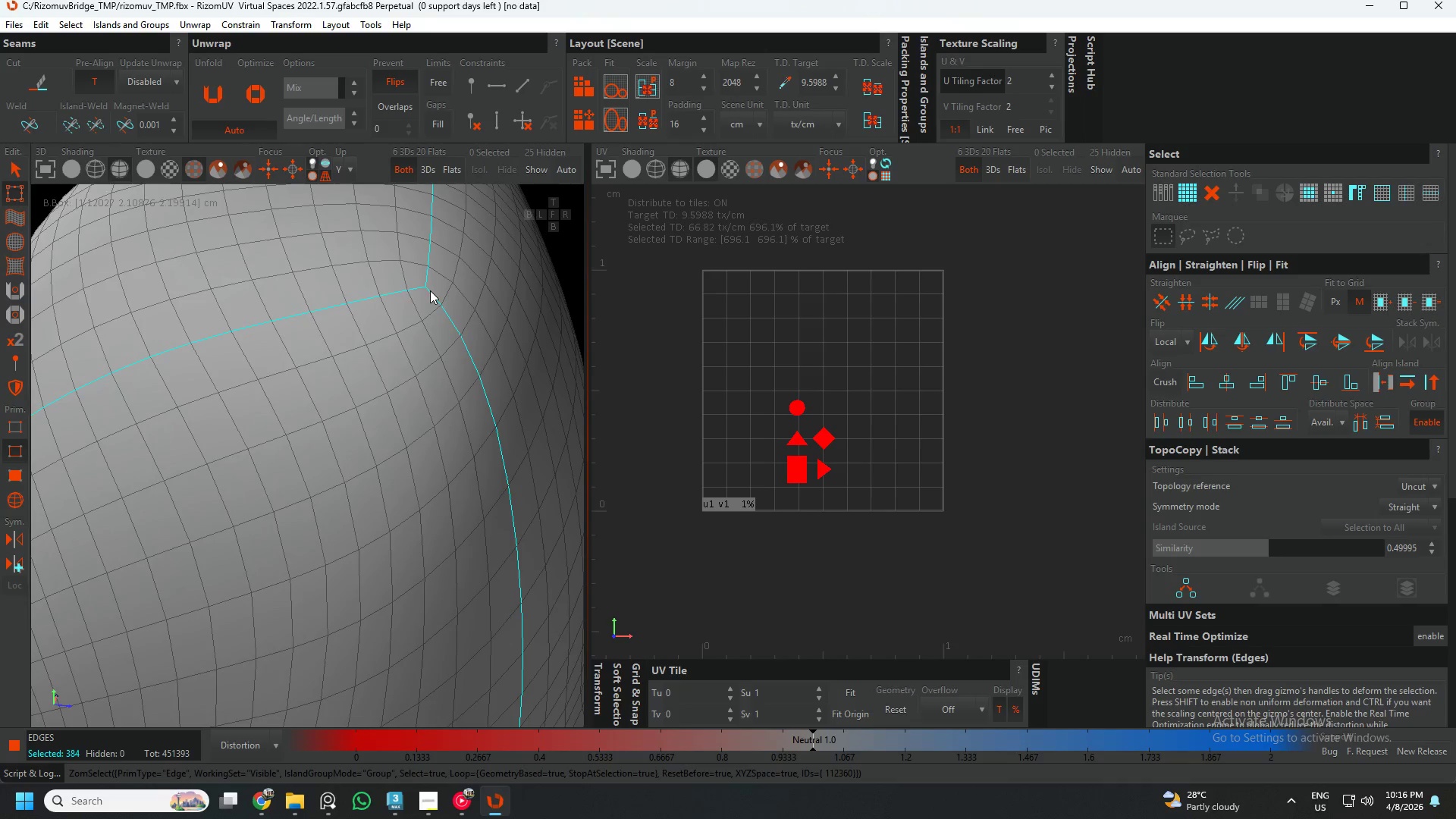 
hold_key(key=AltLeft, duration=0.86)
 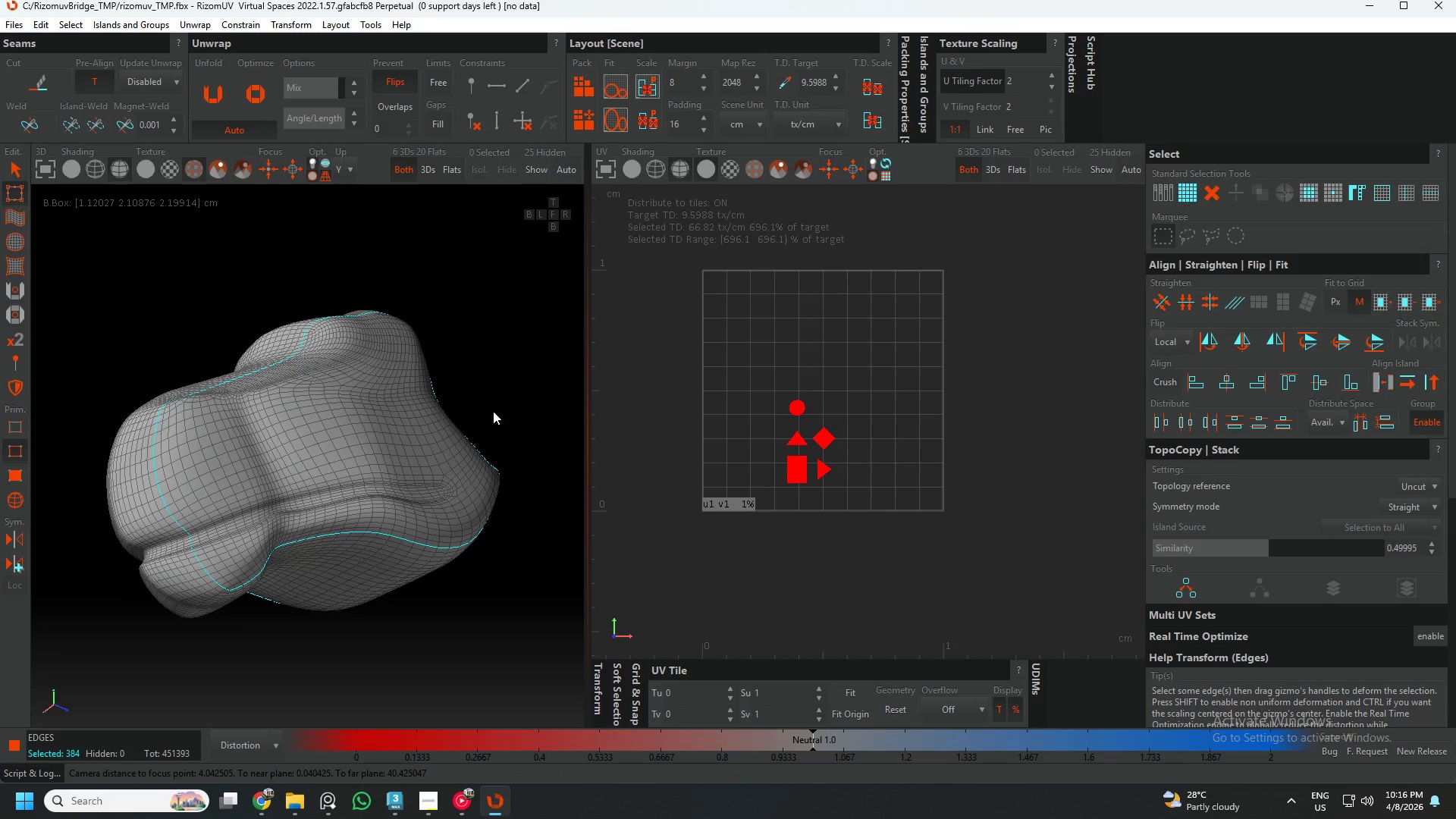 
scroll: coordinate [428, 290], scroll_direction: down, amount: 10.0
 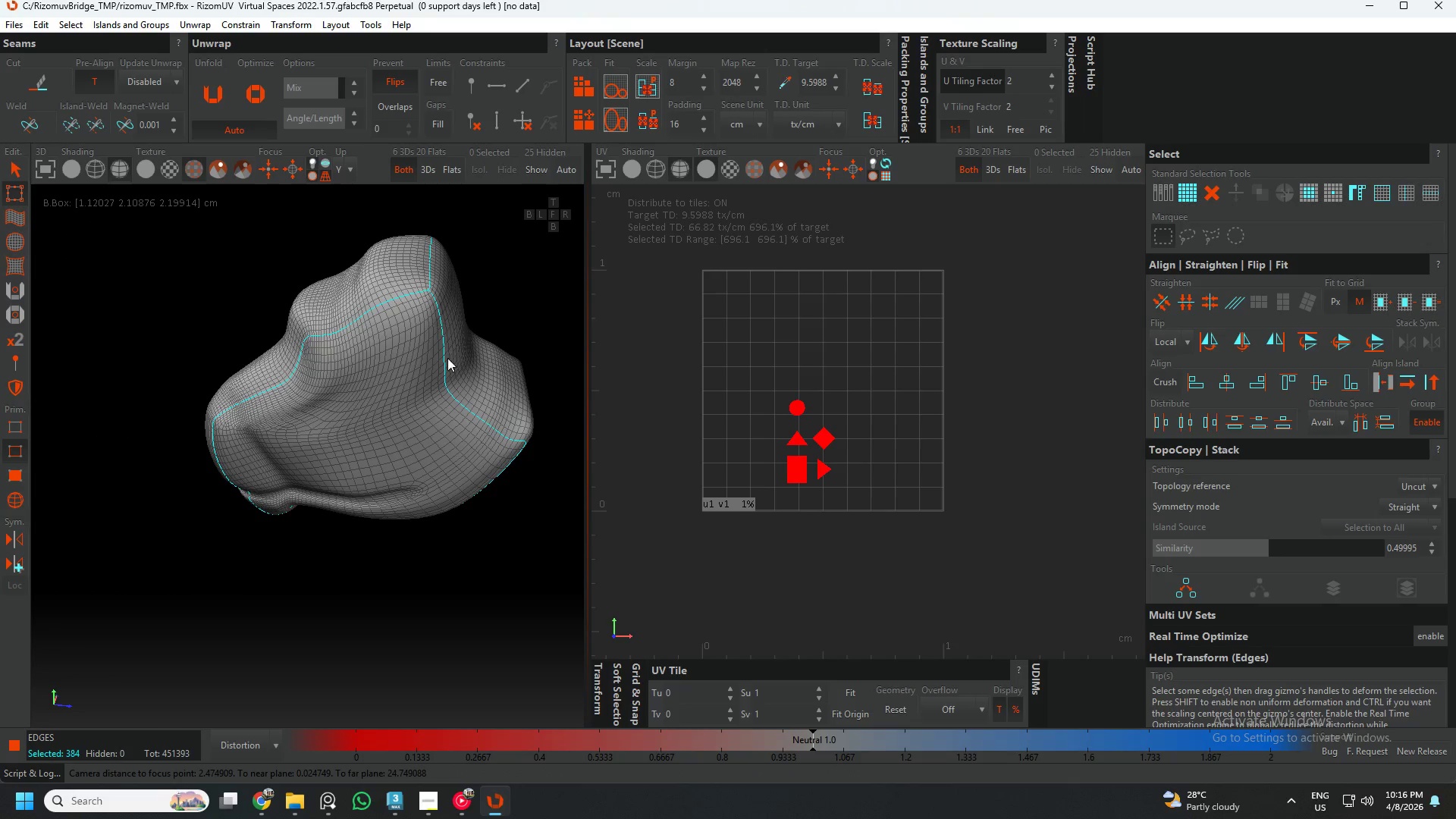 
hold_key(key=AltLeft, duration=1.5)
 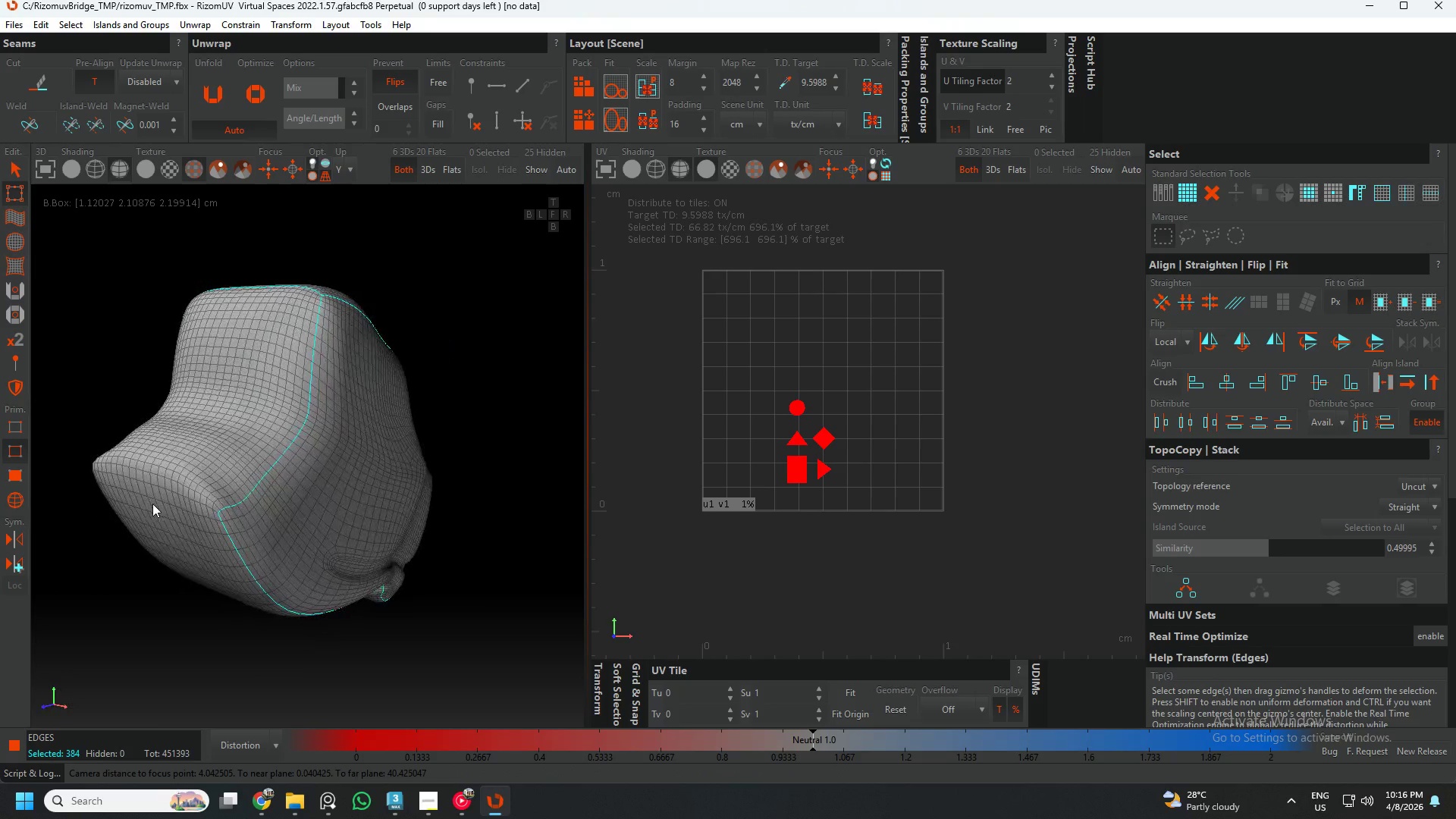 
hold_key(key=AltLeft, duration=1.14)
 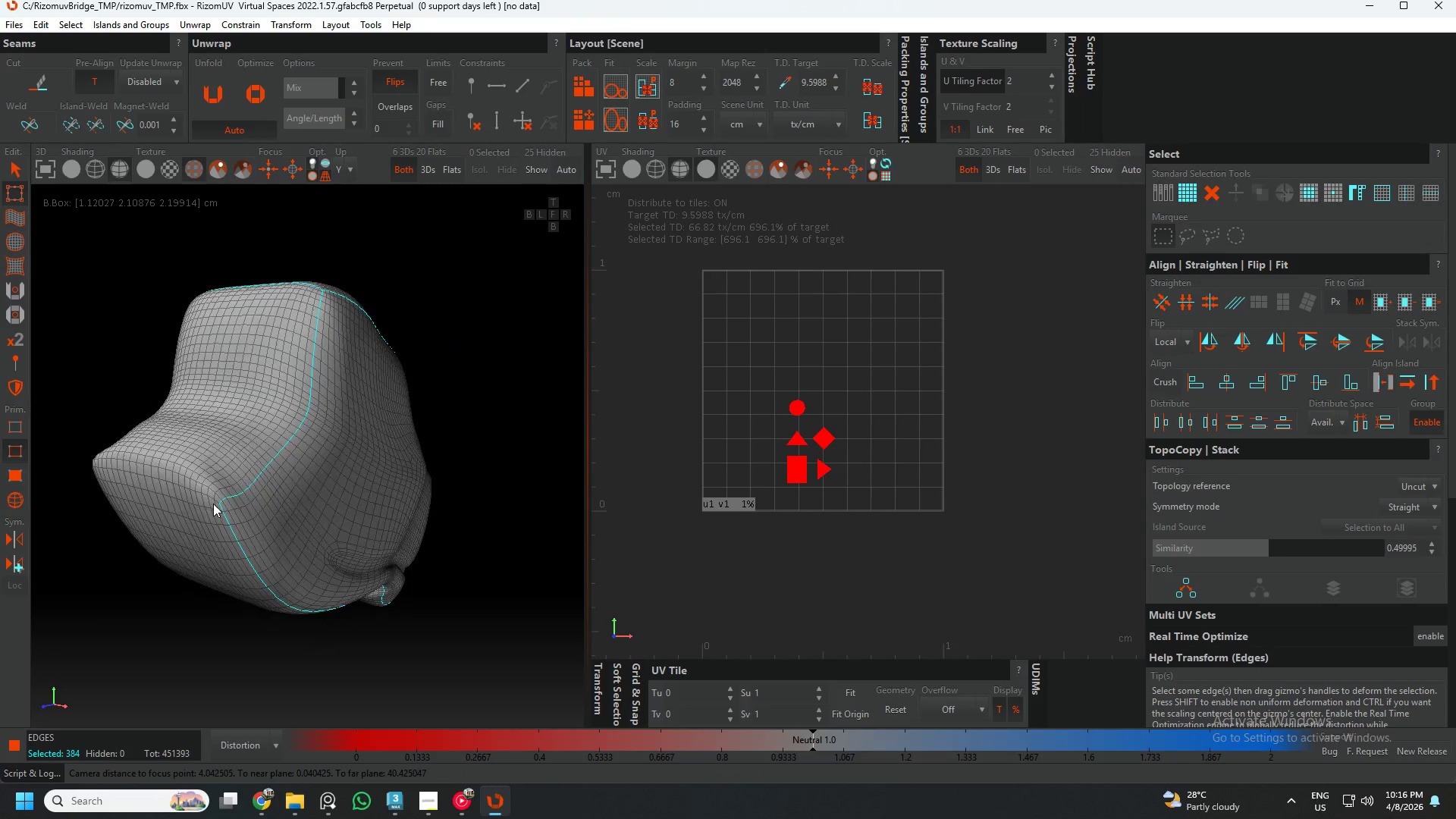 
hold_key(key=ControlLeft, duration=1.19)
 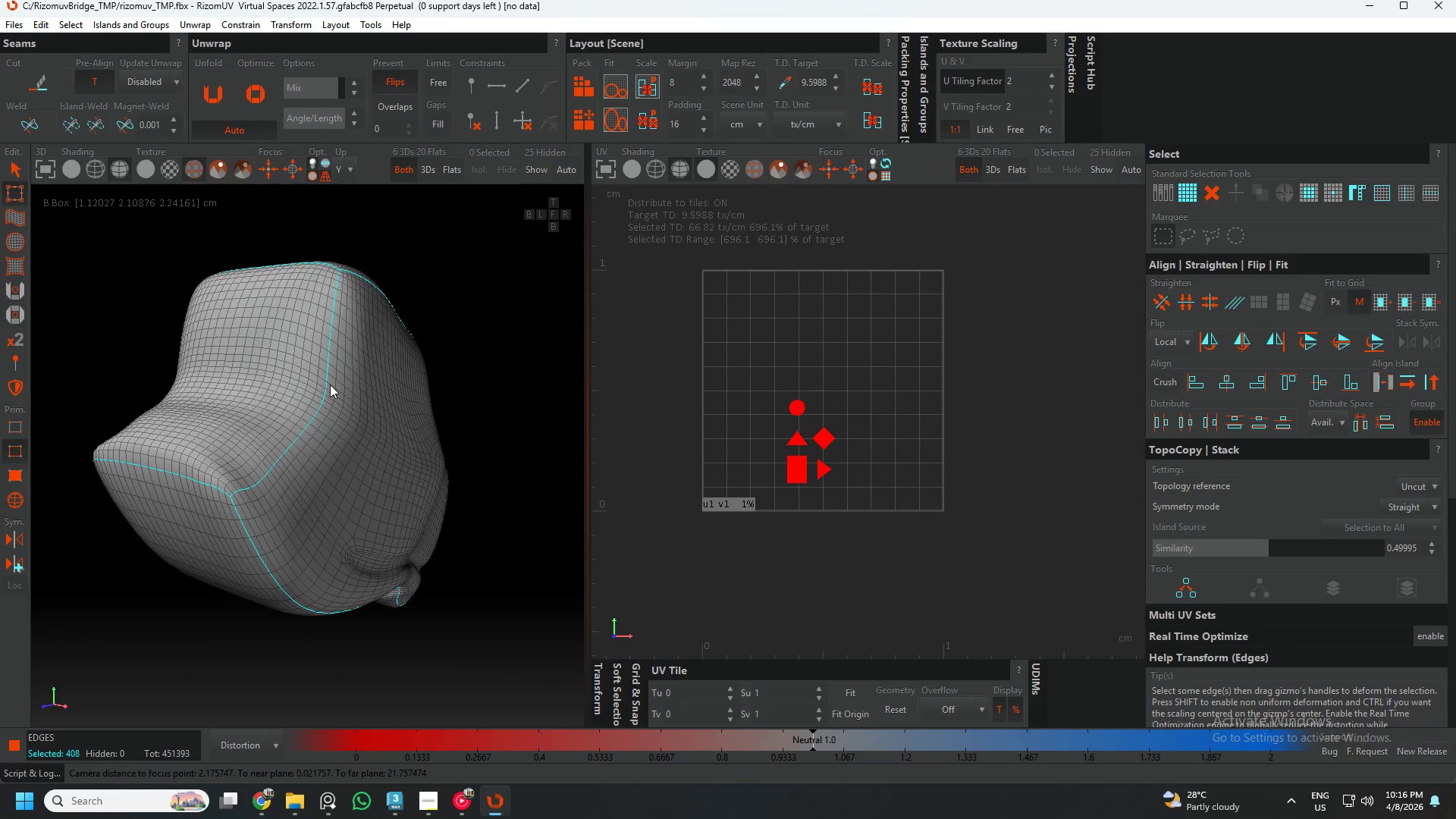 
scroll: coordinate [216, 504], scroll_direction: up, amount: 5.0
 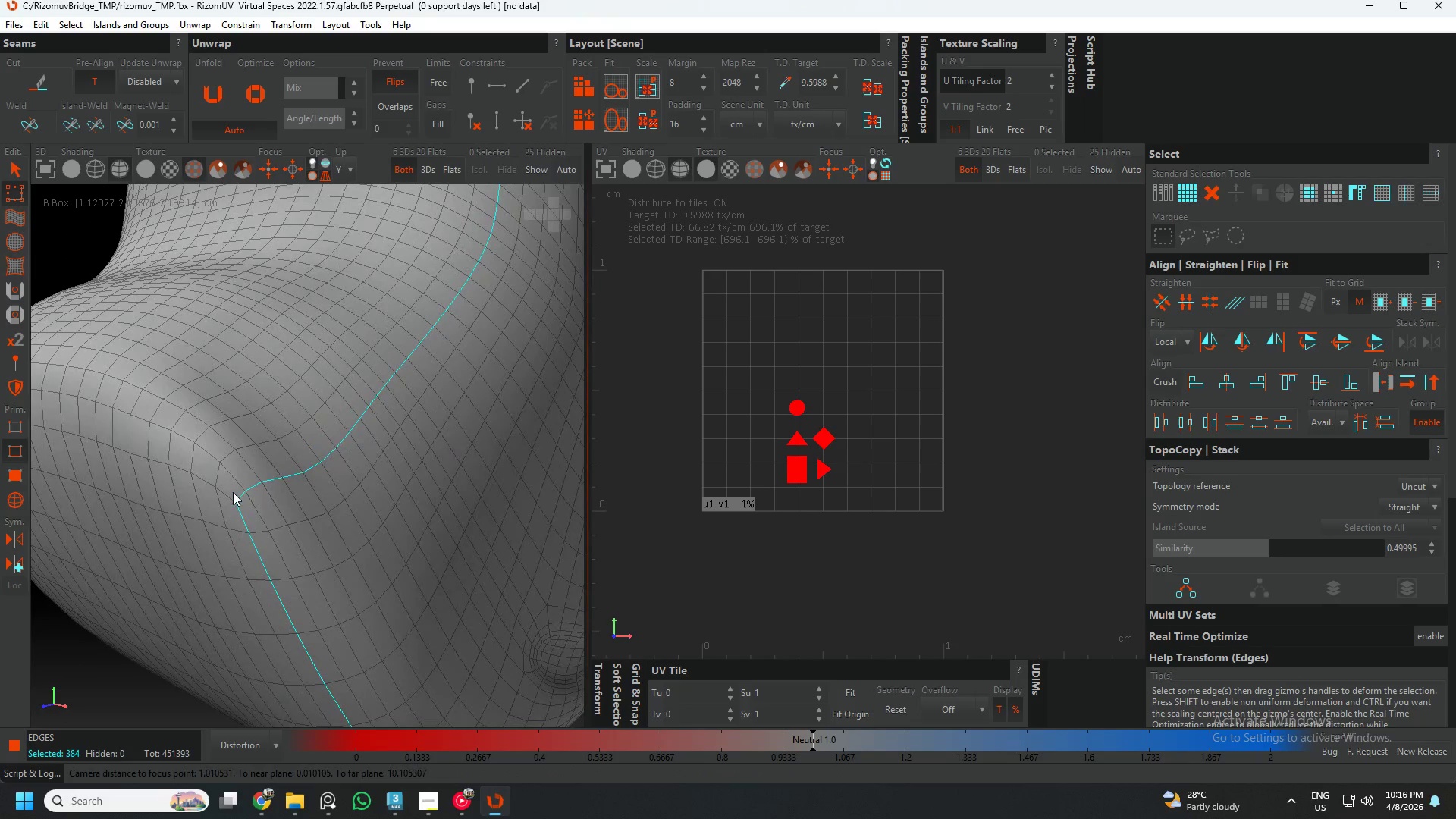 
left_click([228, 494])
 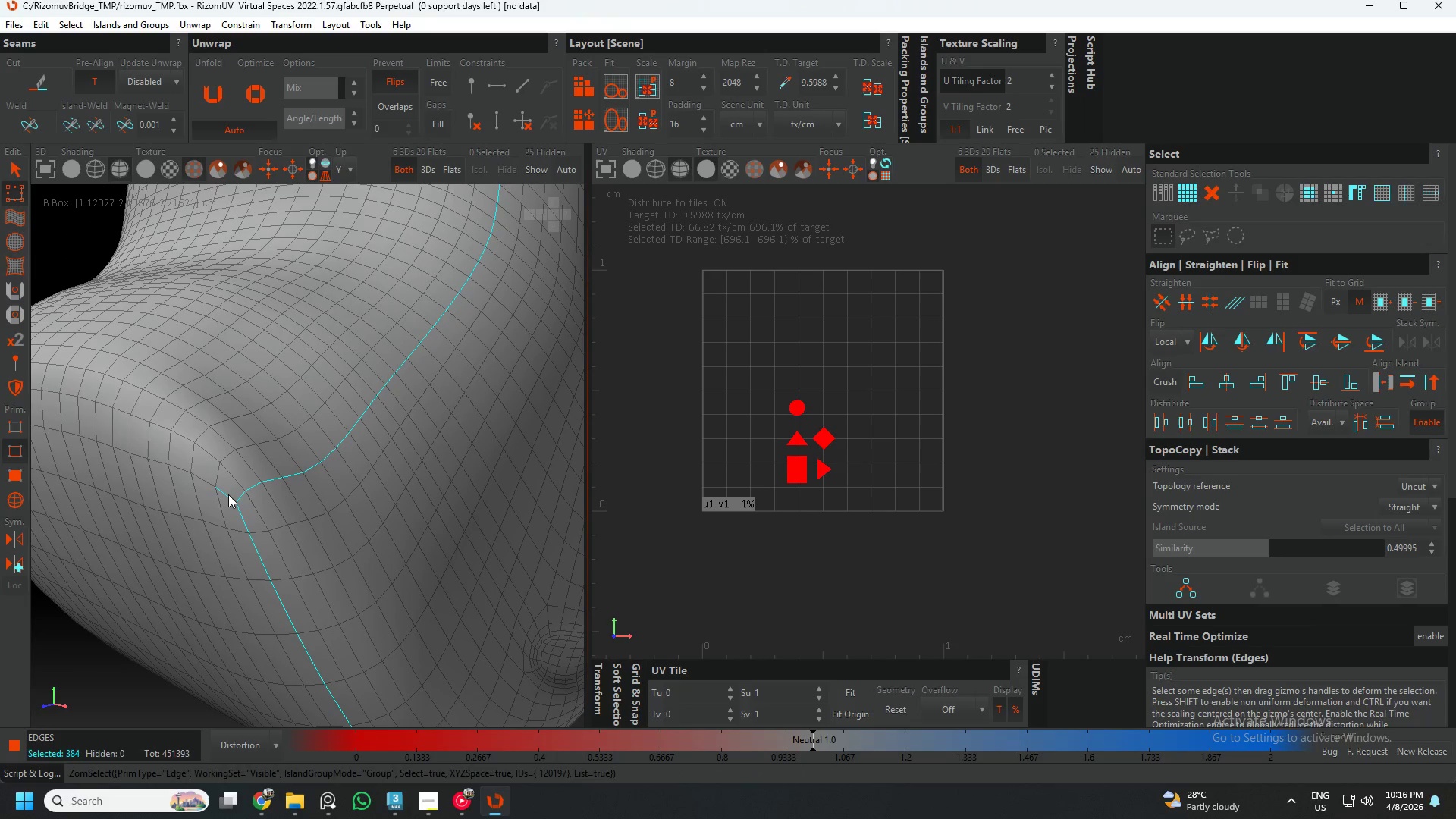 
double_click([228, 494])
 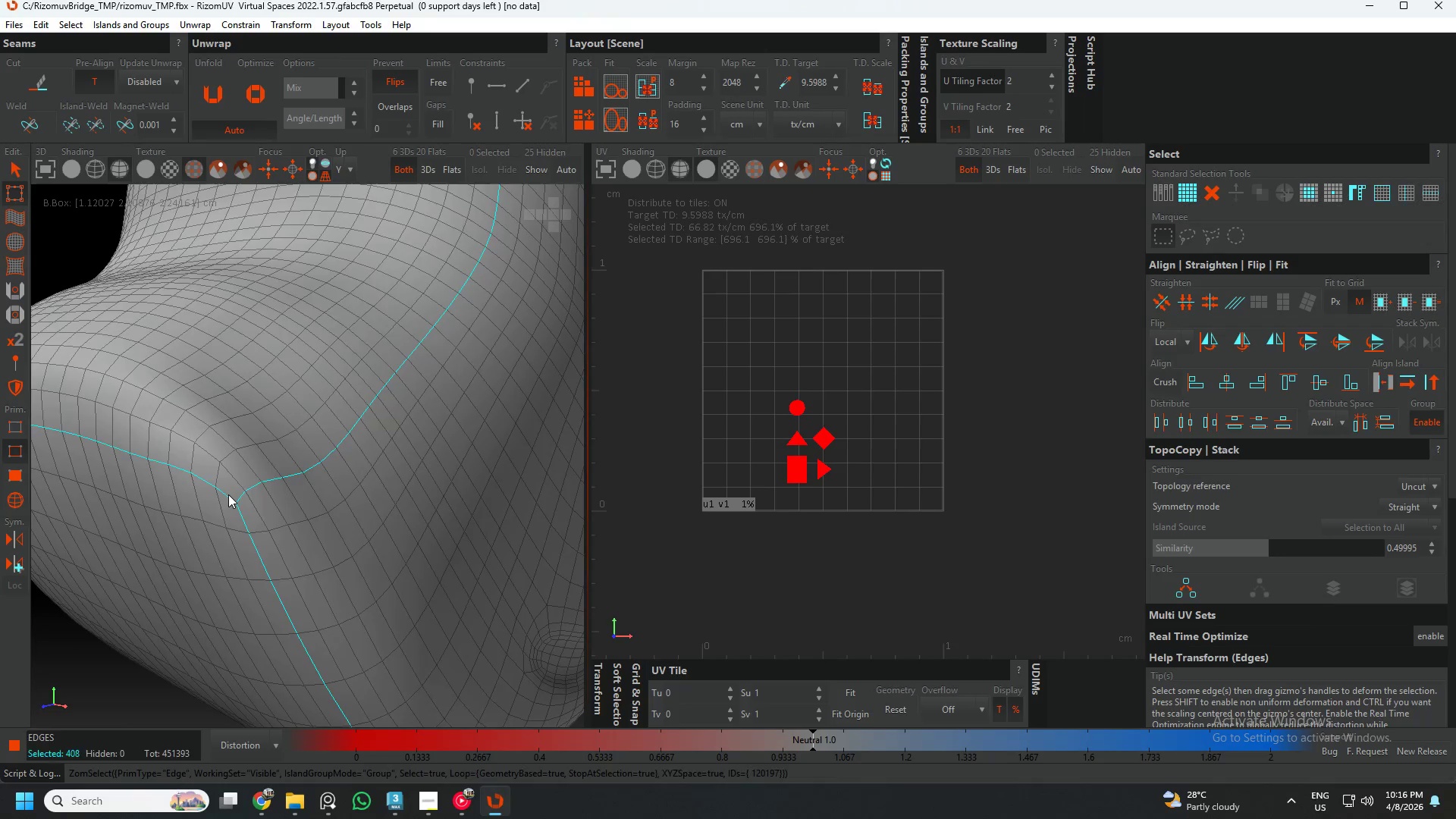 
hold_key(key=AltLeft, duration=0.52)
 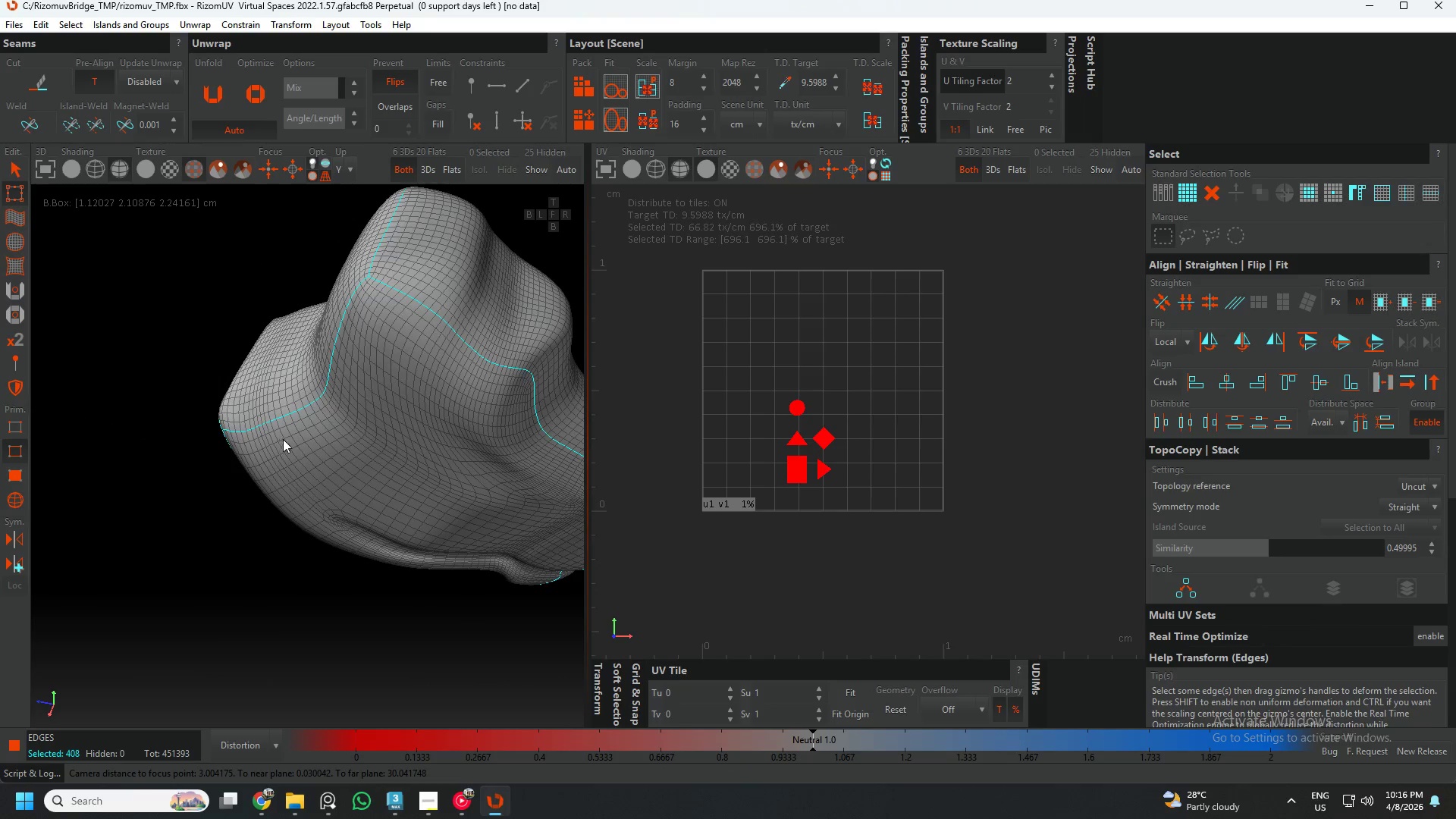 
scroll: coordinate [228, 494], scroll_direction: down, amount: 6.0
 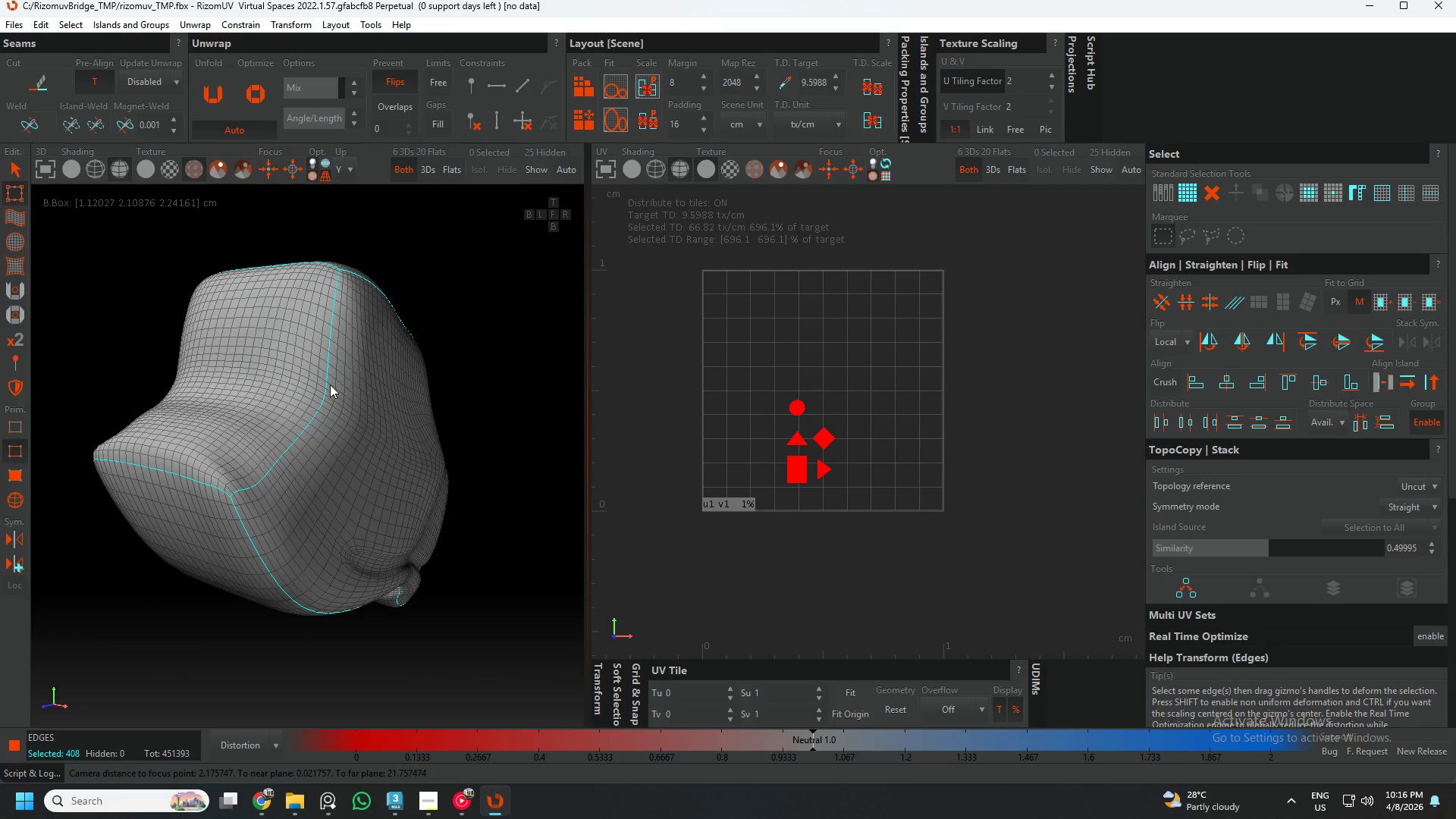 
hold_key(key=AltLeft, duration=0.62)
 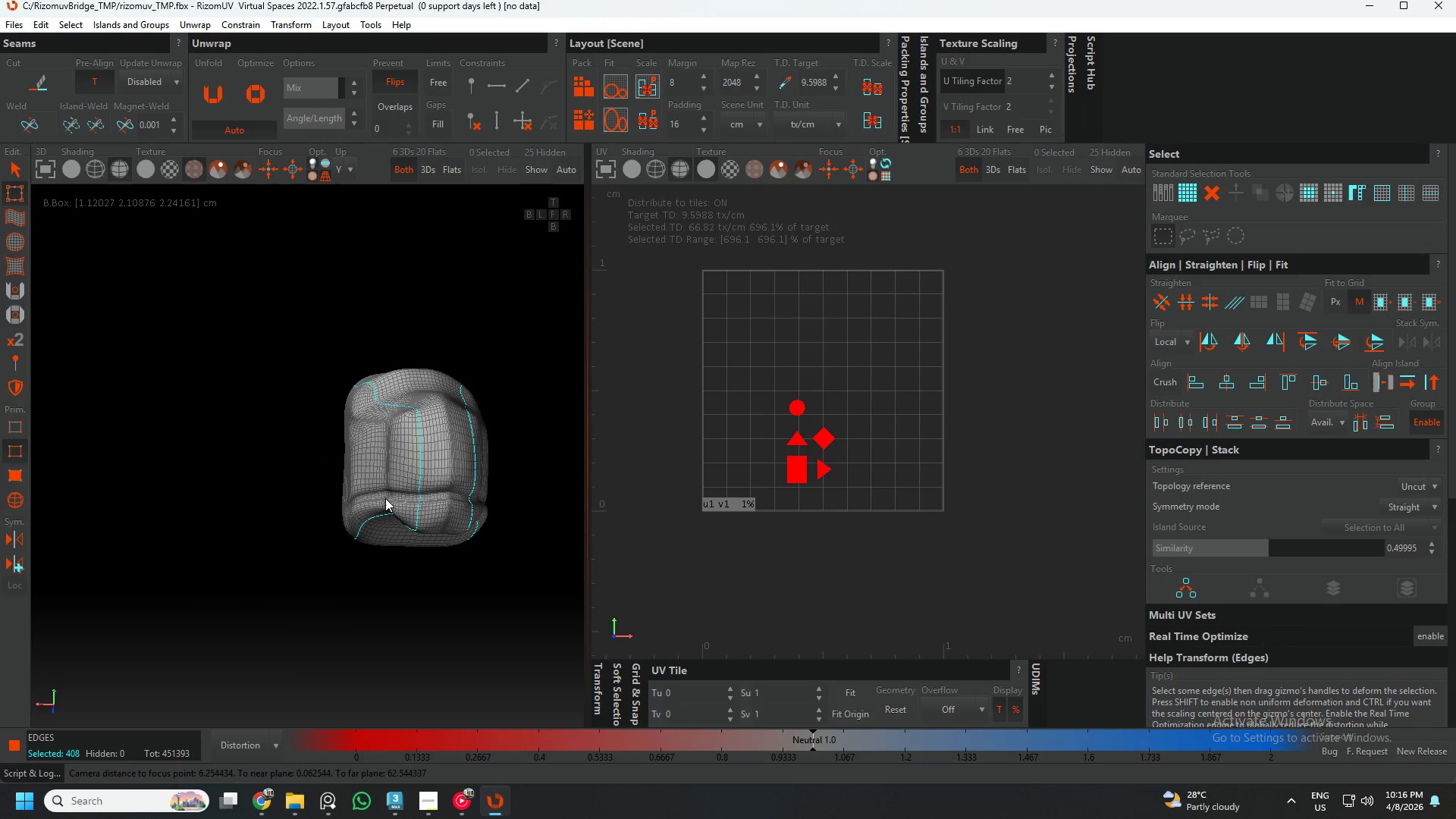 
scroll: coordinate [309, 457], scroll_direction: down, amount: 3.0
 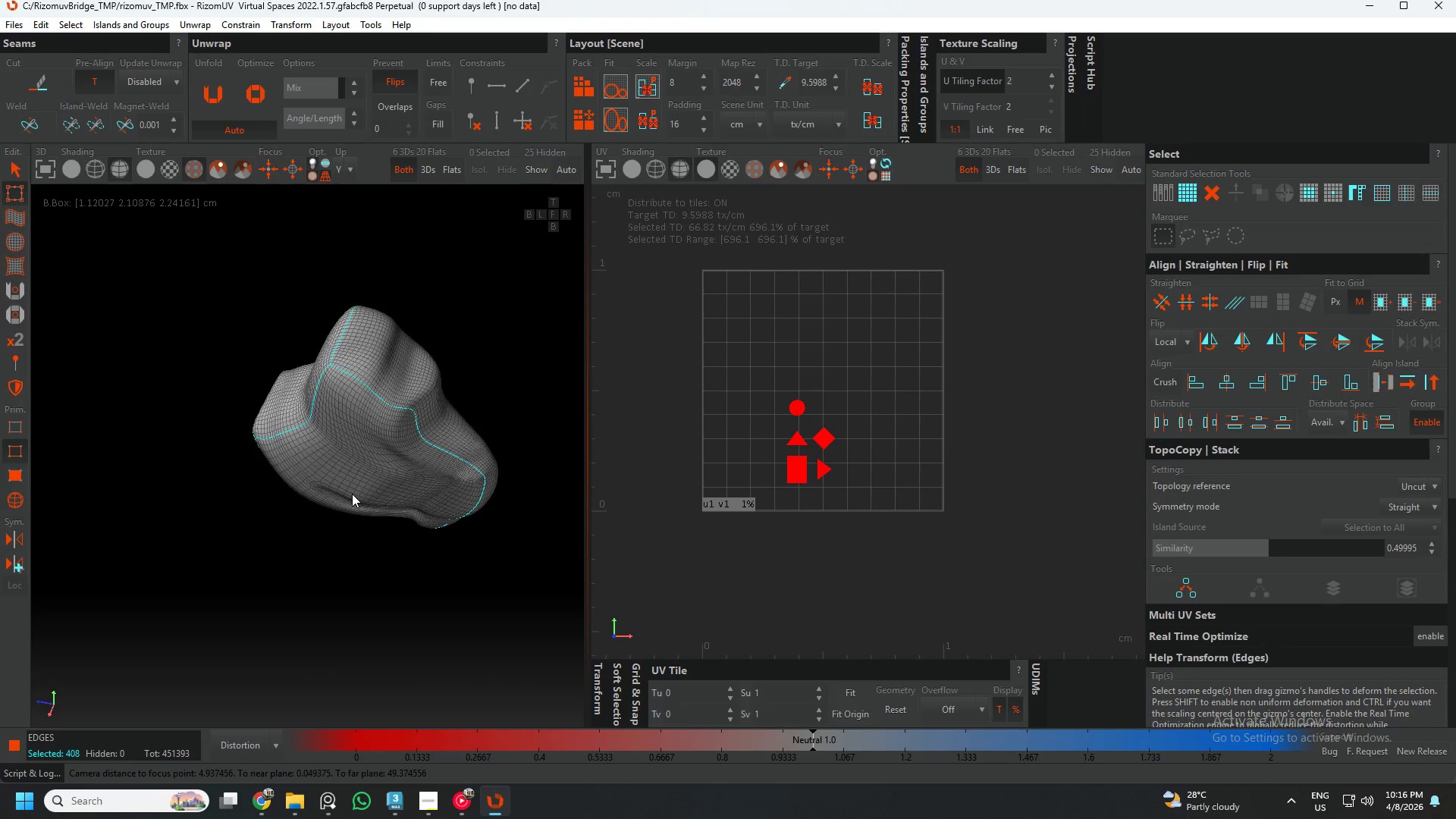 
hold_key(key=AltLeft, duration=1.5)
 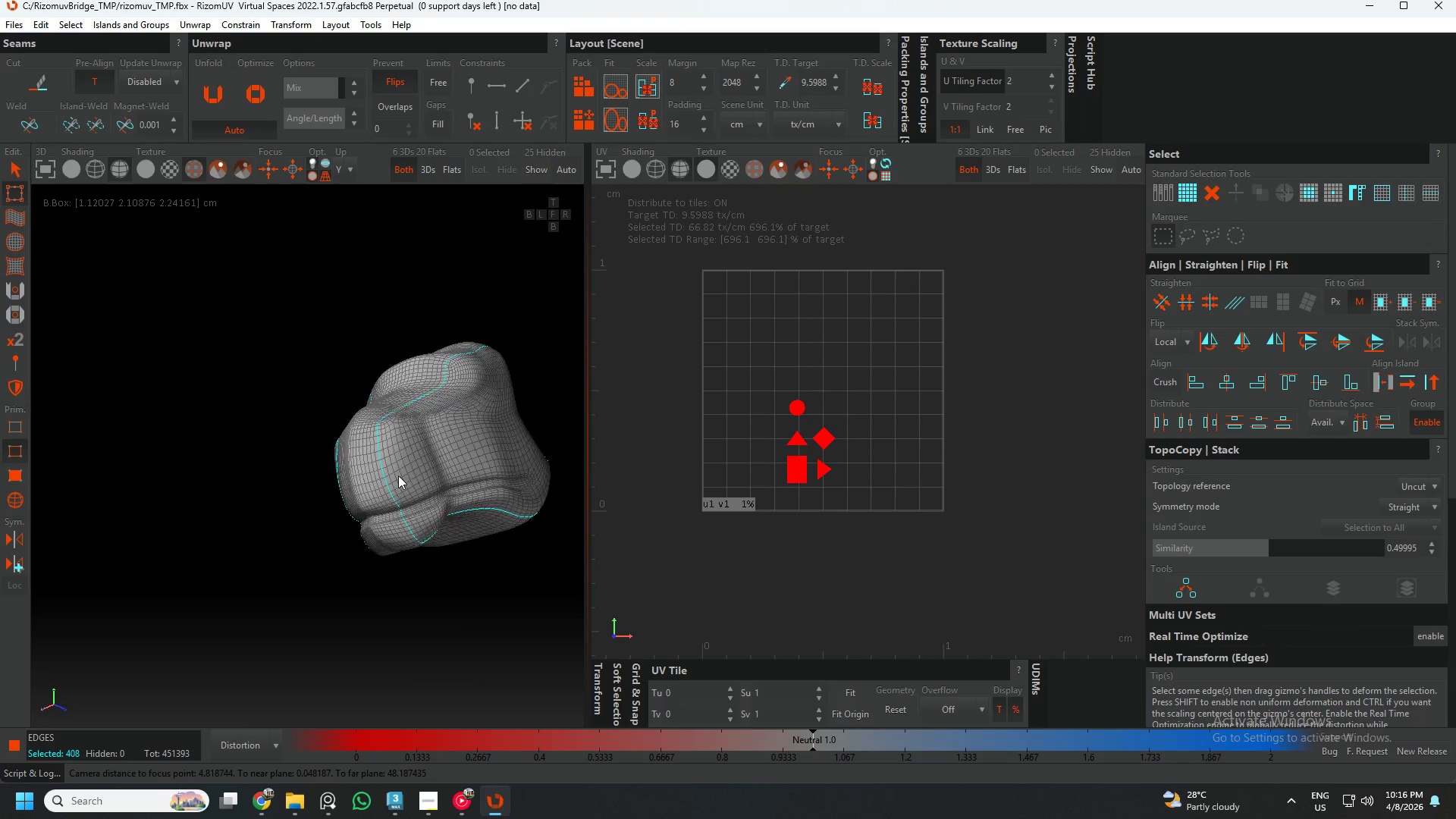 
key(Alt+AltLeft)
 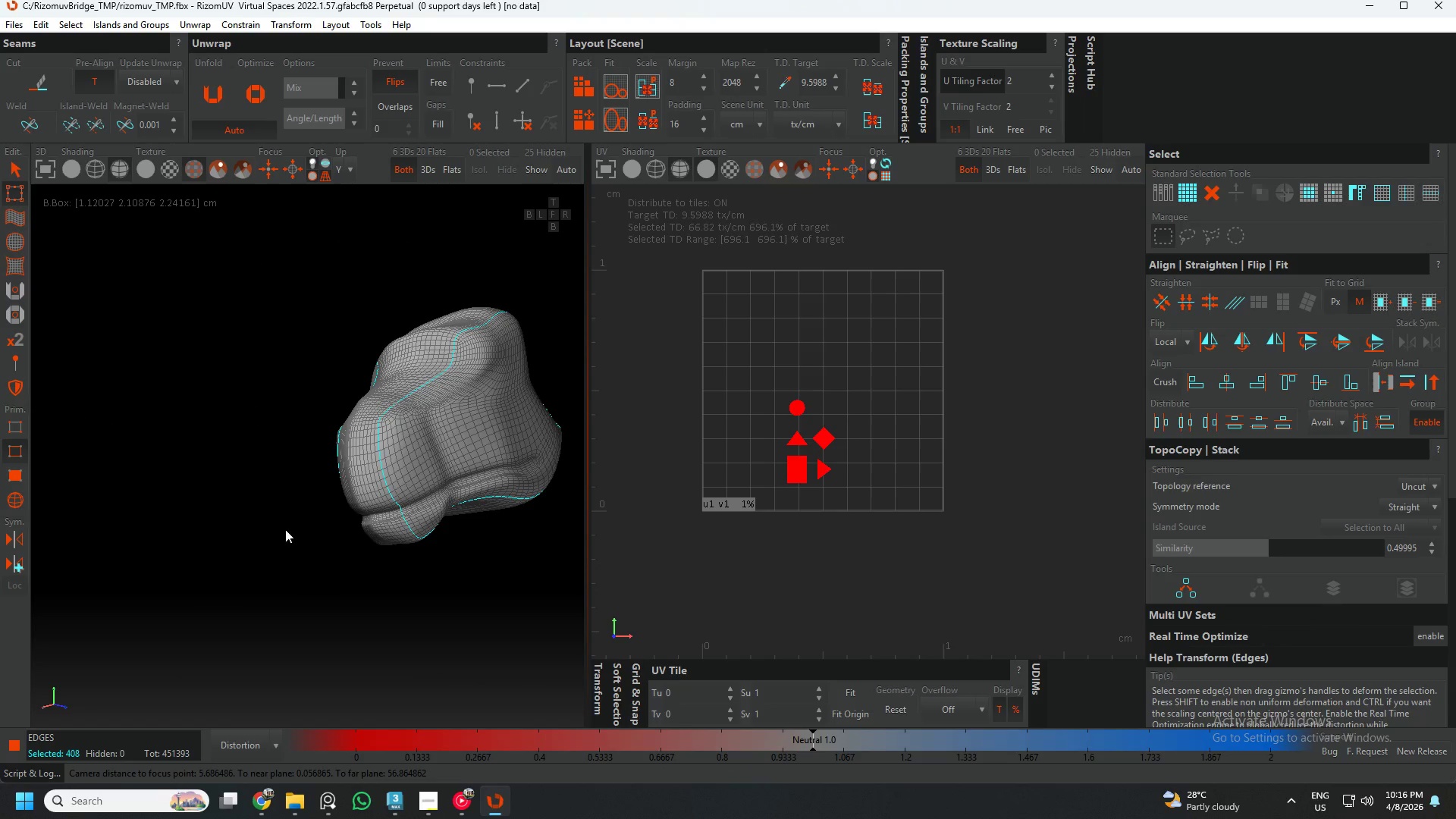 
key(Alt+AltLeft)
 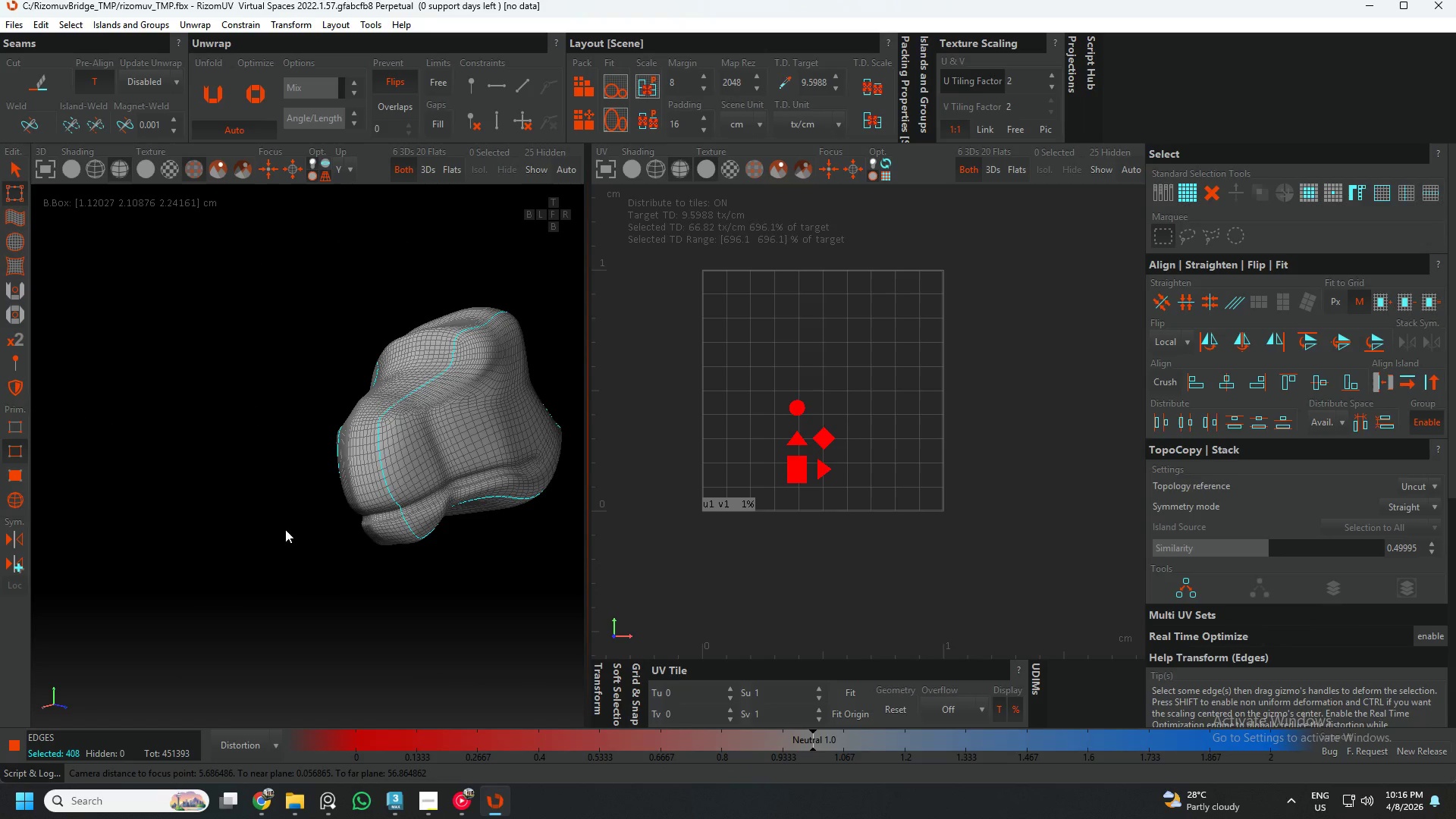 
key(Alt+AltLeft)
 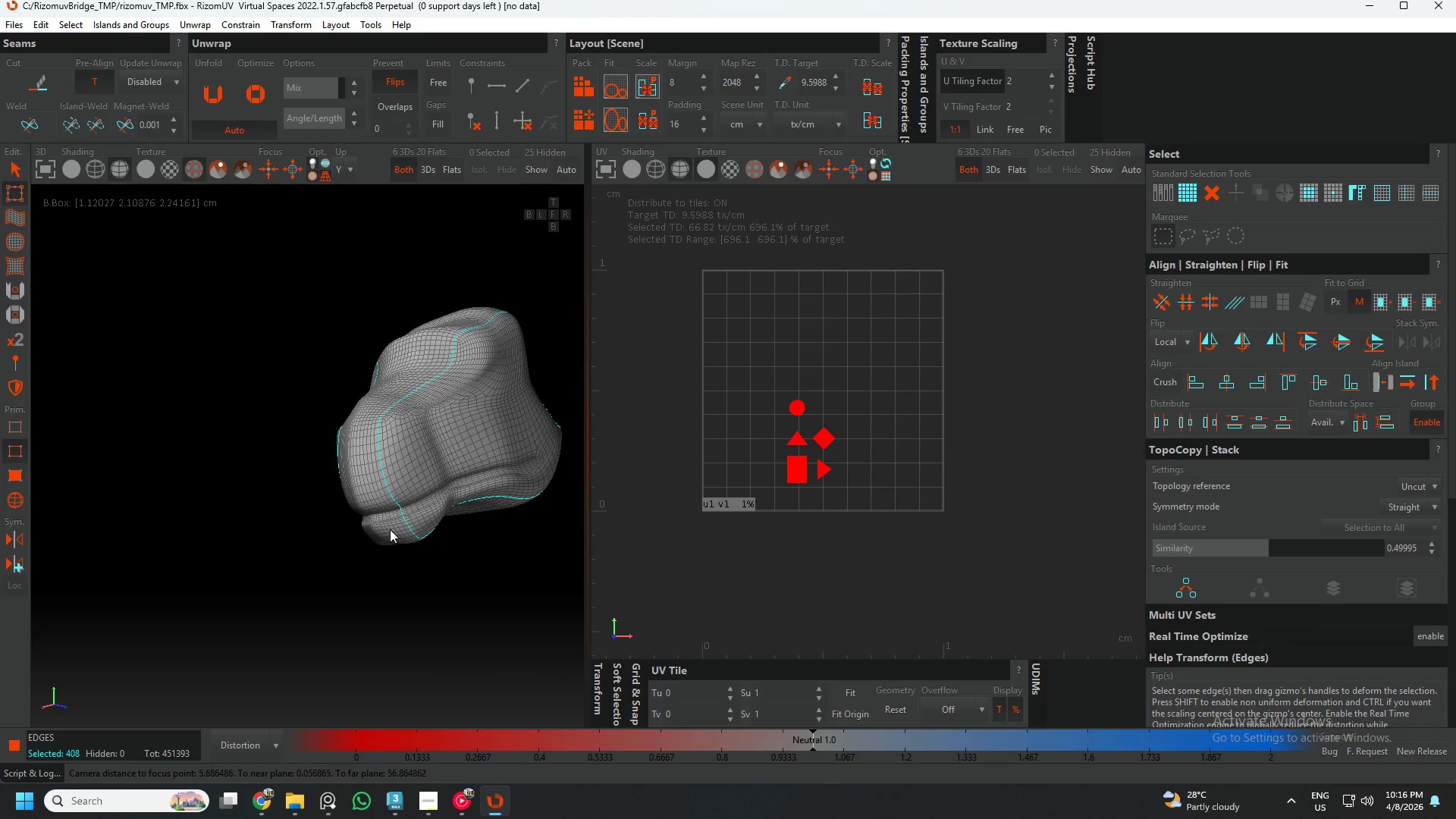 
hold_key(key=AltLeft, duration=0.39)
 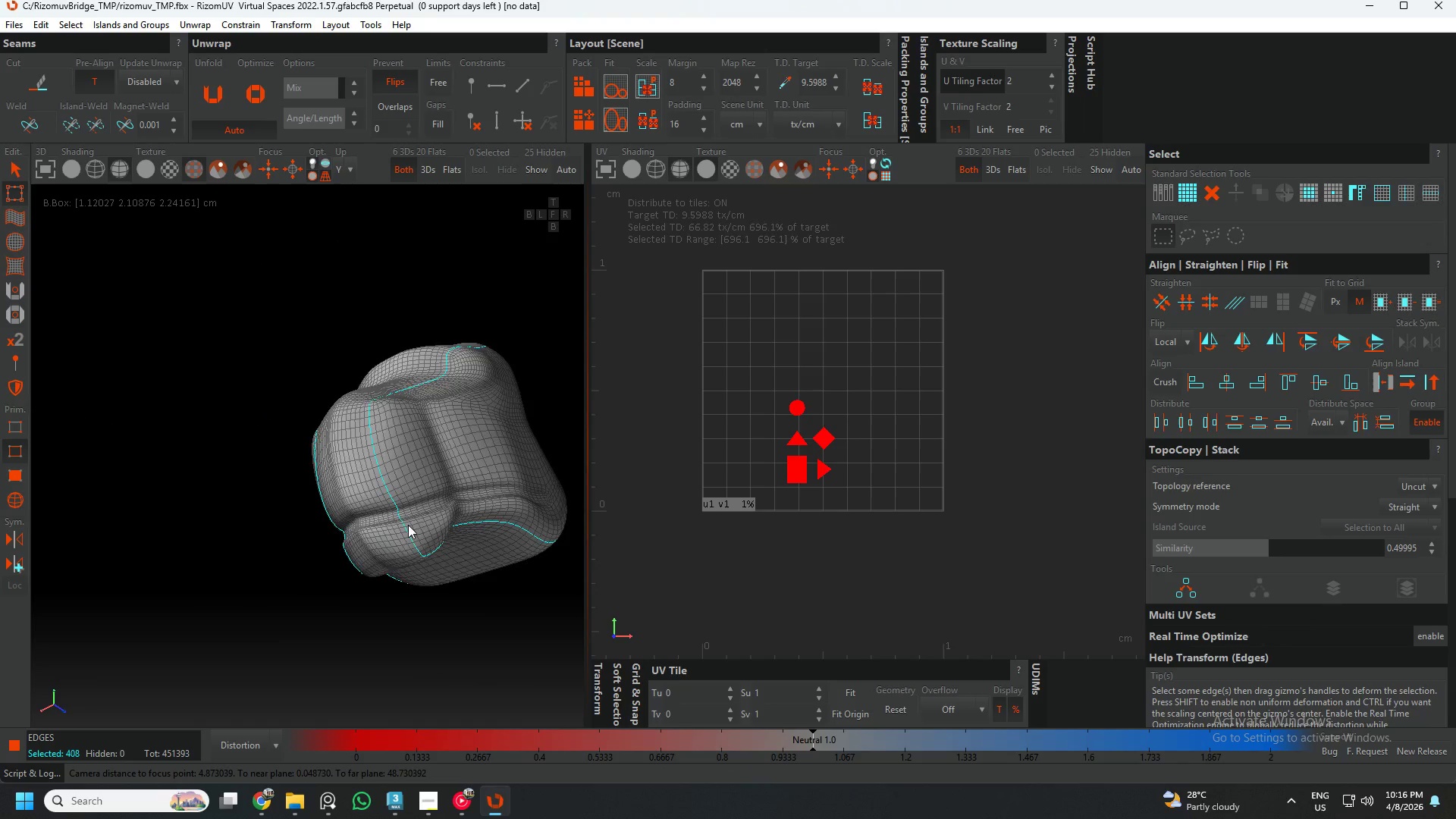 
scroll: coordinate [408, 537], scroll_direction: up, amount: 6.0
 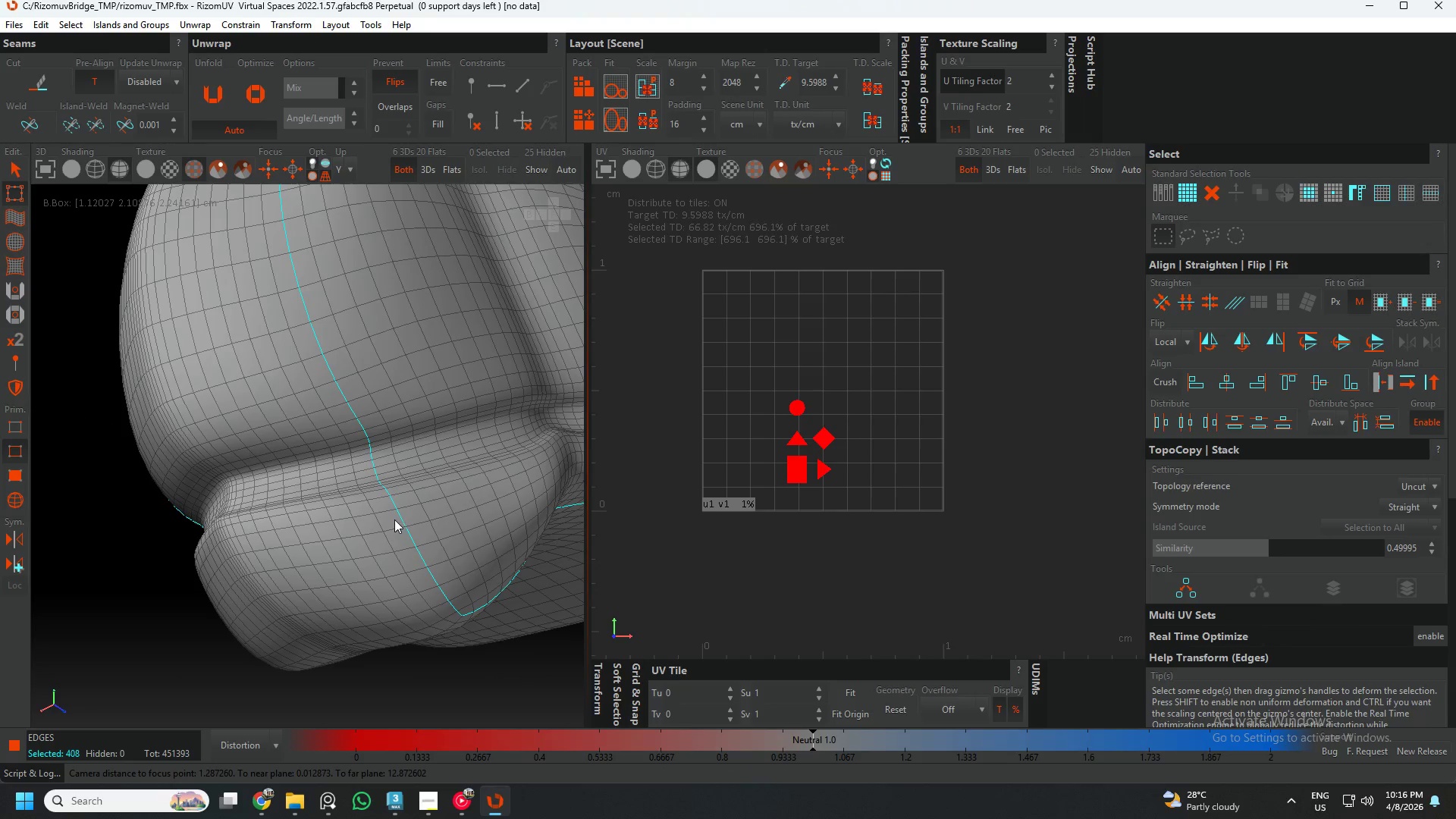 
hold_key(key=AltLeft, duration=0.36)
 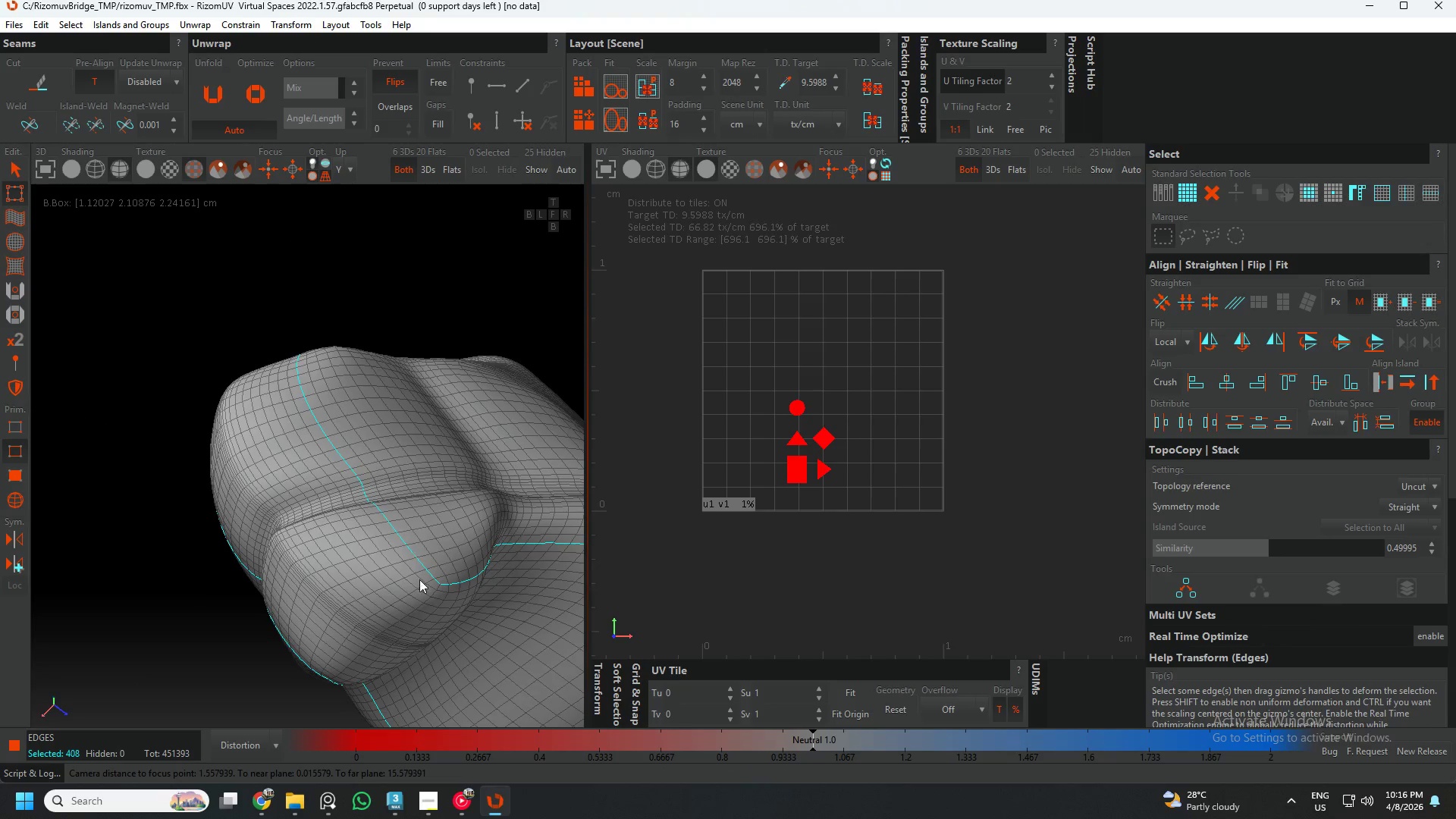 
scroll: coordinate [396, 519], scroll_direction: down, amount: 2.0
 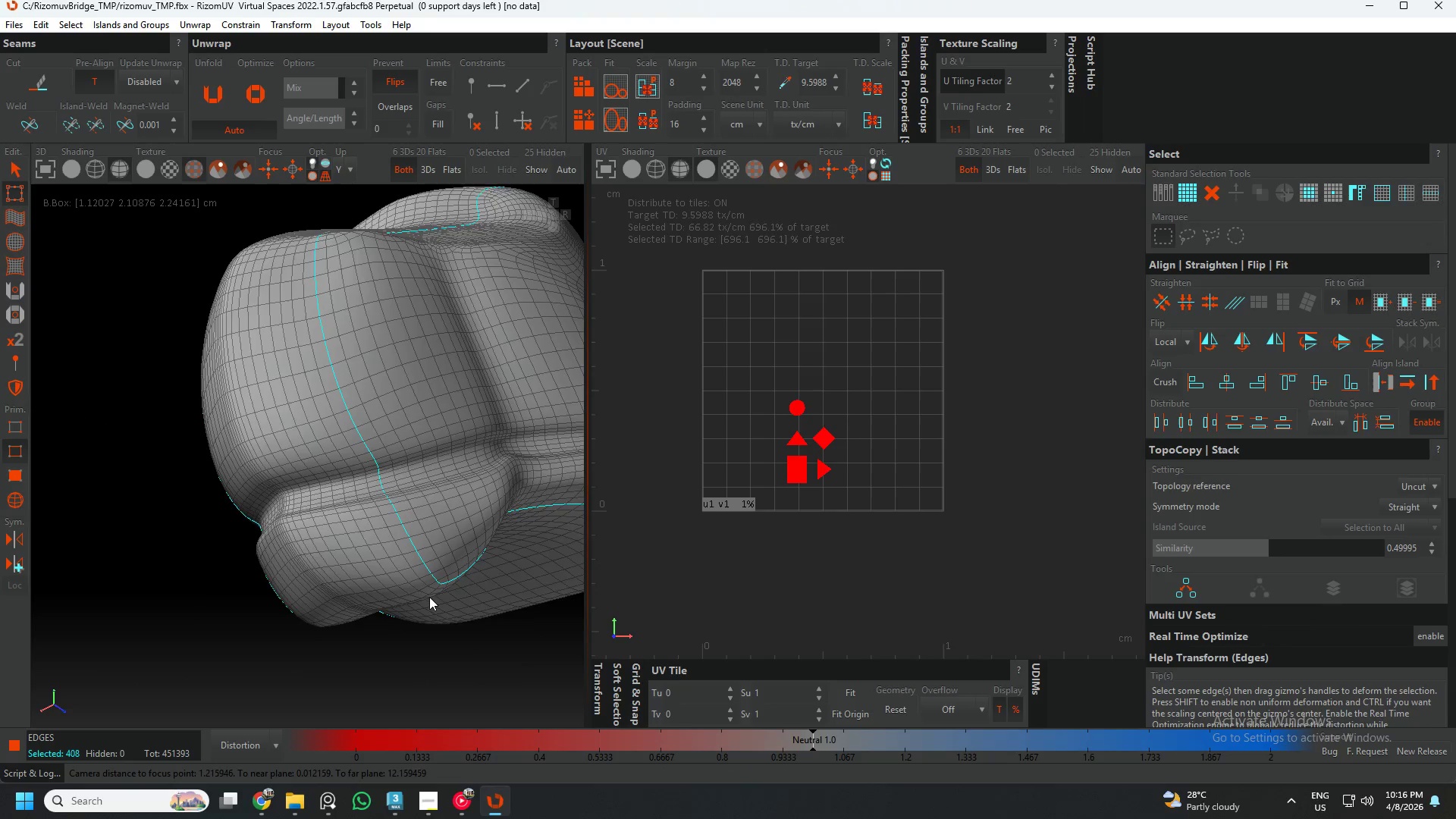 
hold_key(key=ControlLeft, duration=1.0)
 